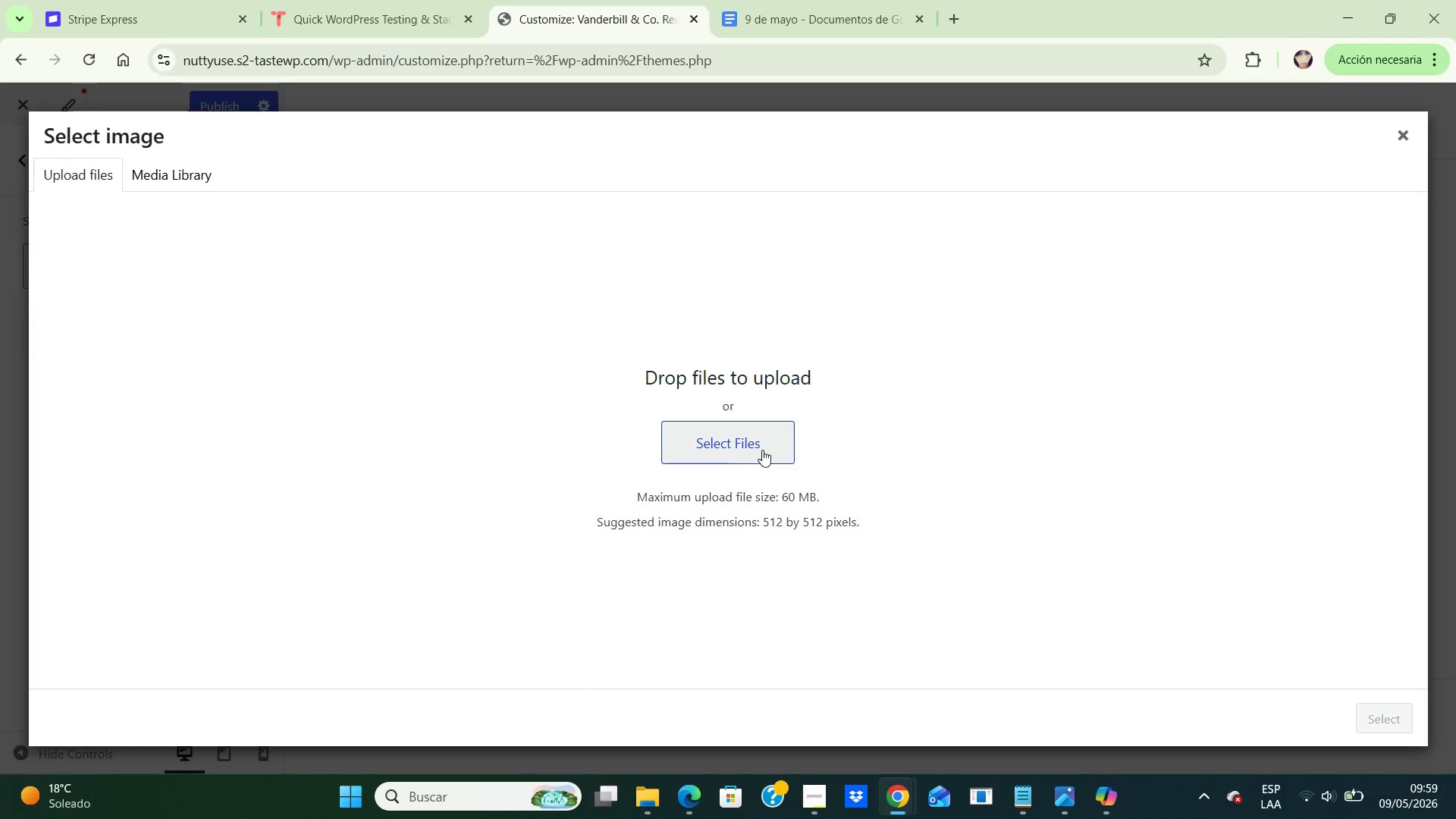 
left_click([762, 450])
 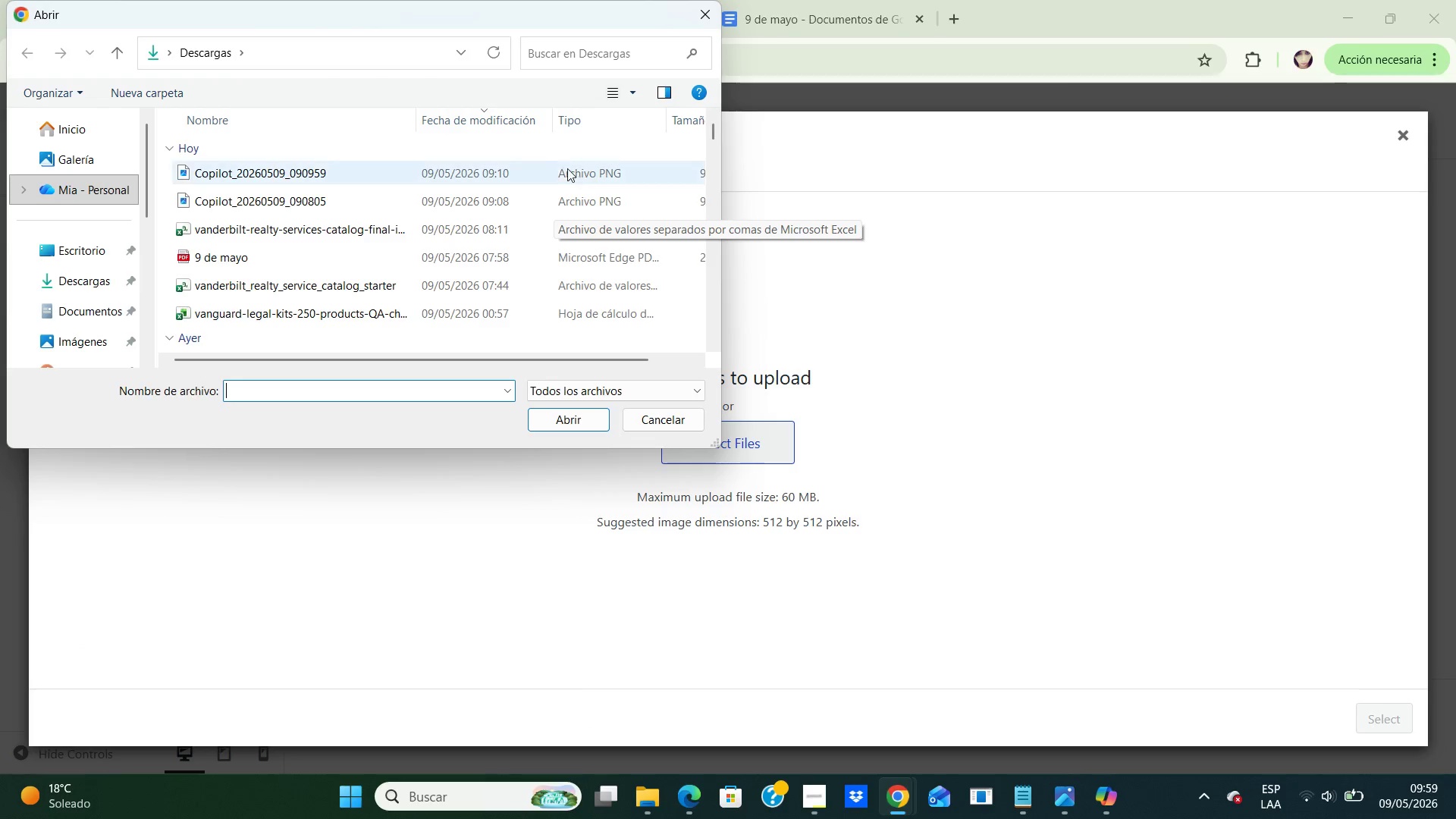 
left_click([566, 165])
 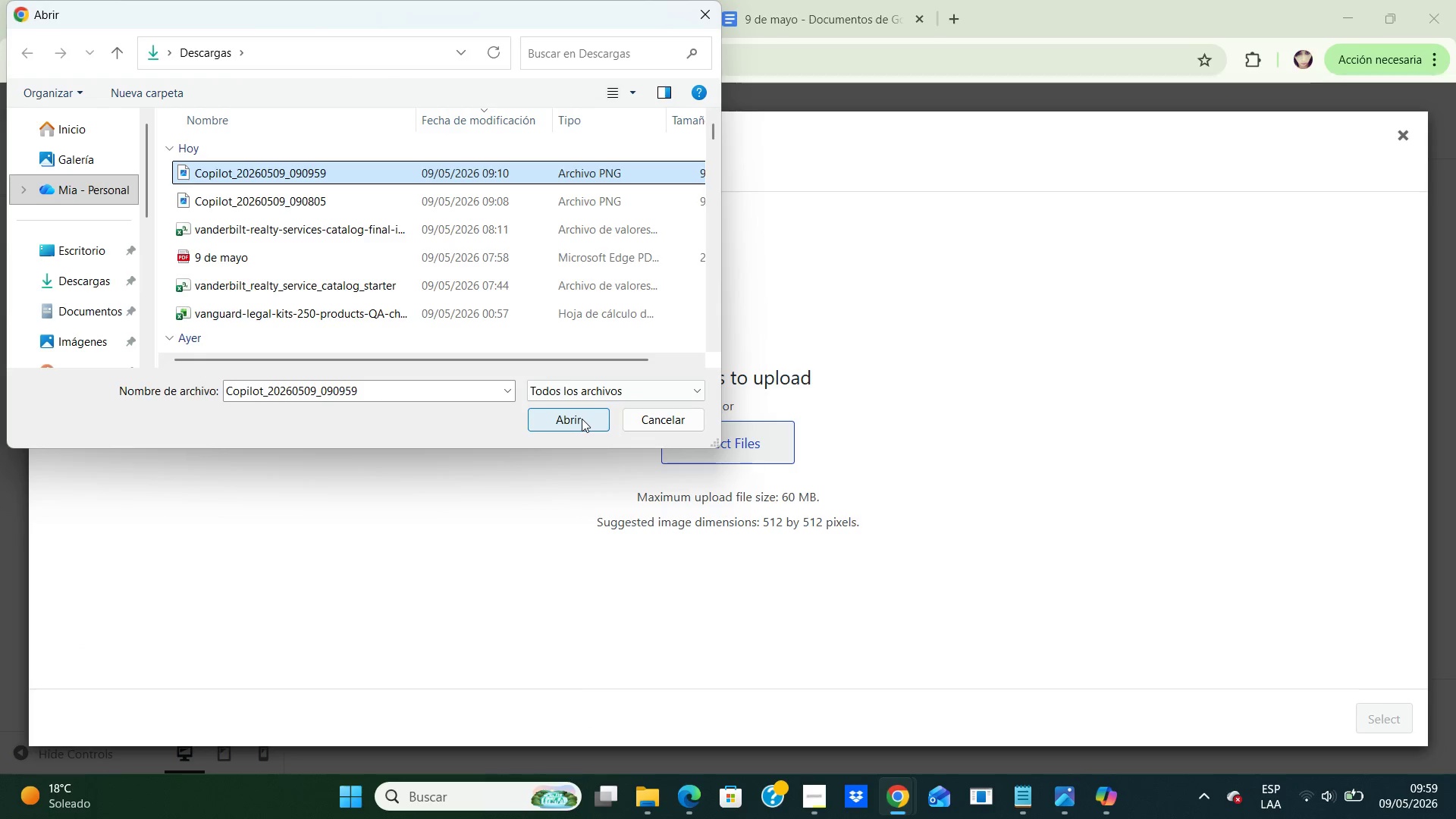 
left_click([582, 419])
 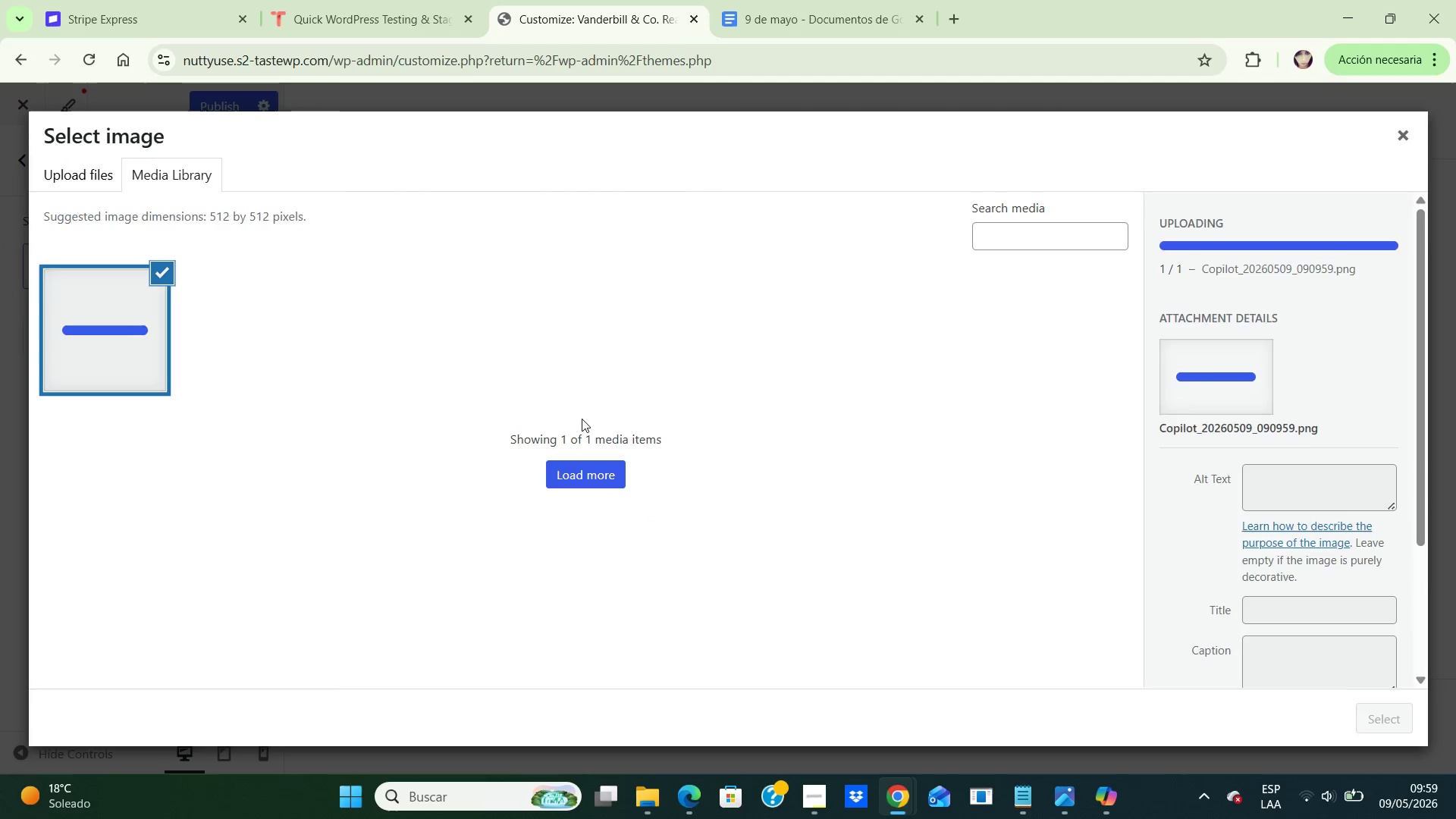 
wait(8.03)
 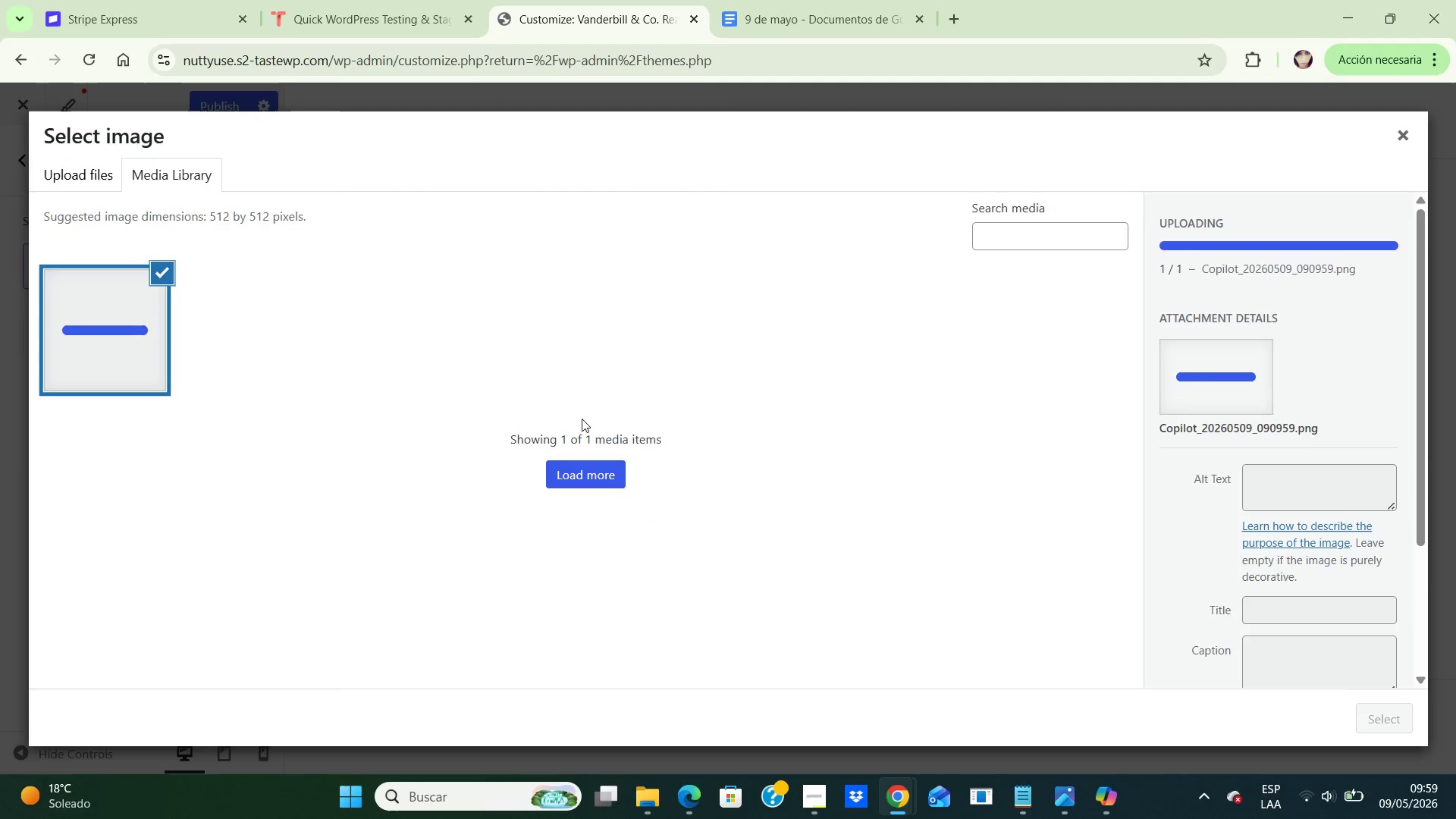 
left_click([1385, 714])
 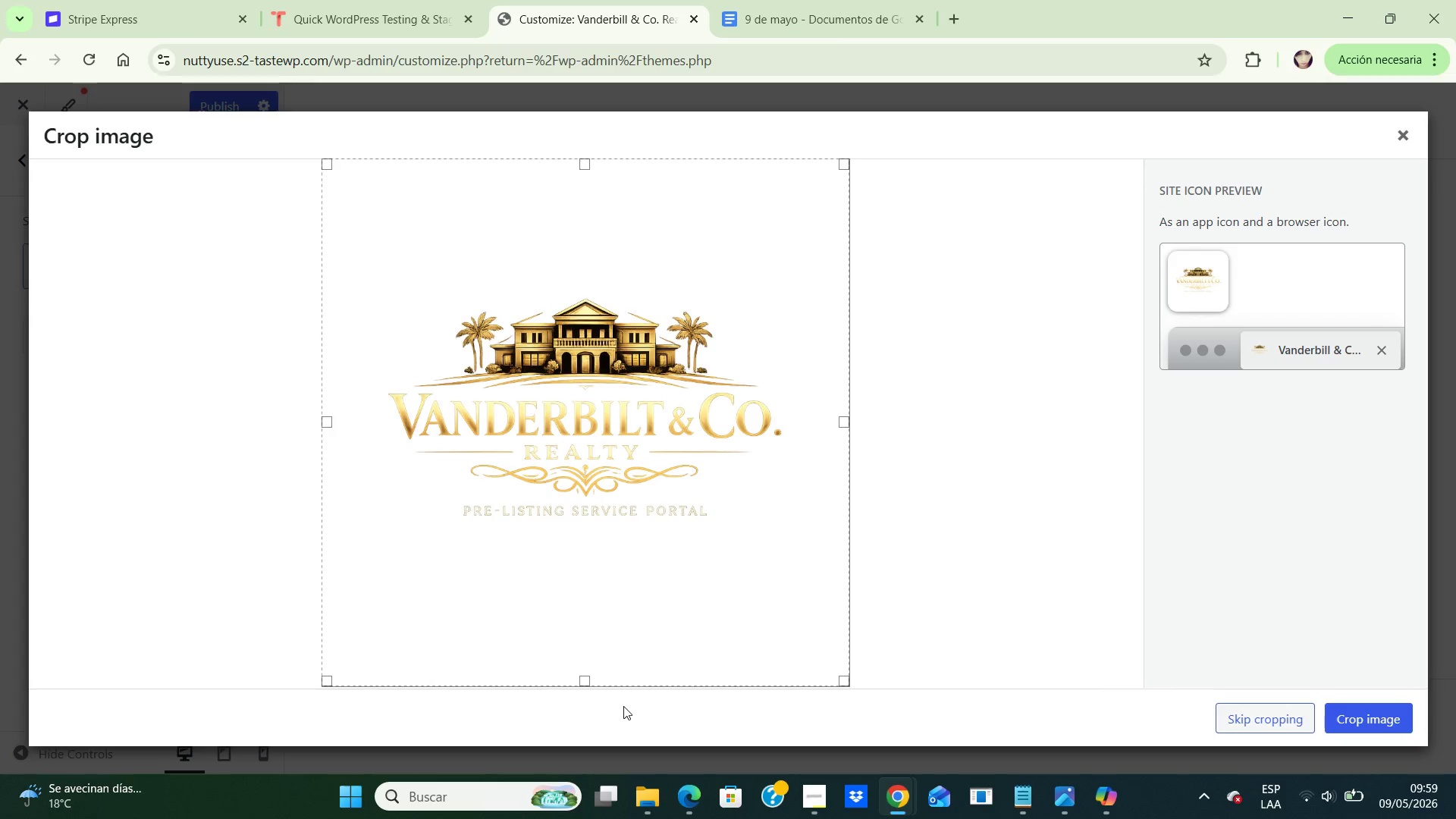 
wait(5.48)
 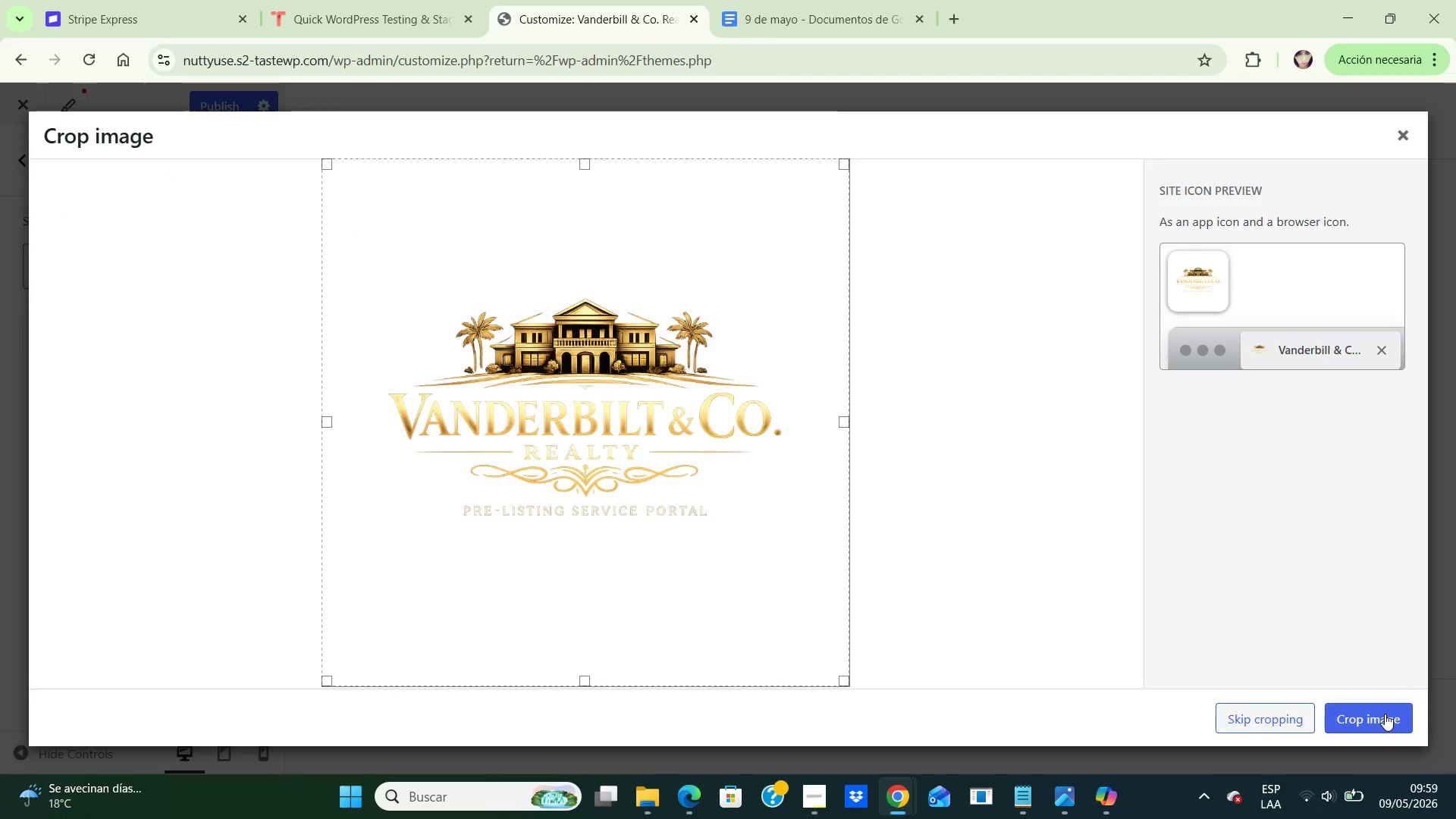 
left_click_drag(start_coordinate=[585, 682], to_coordinate=[872, 669])
 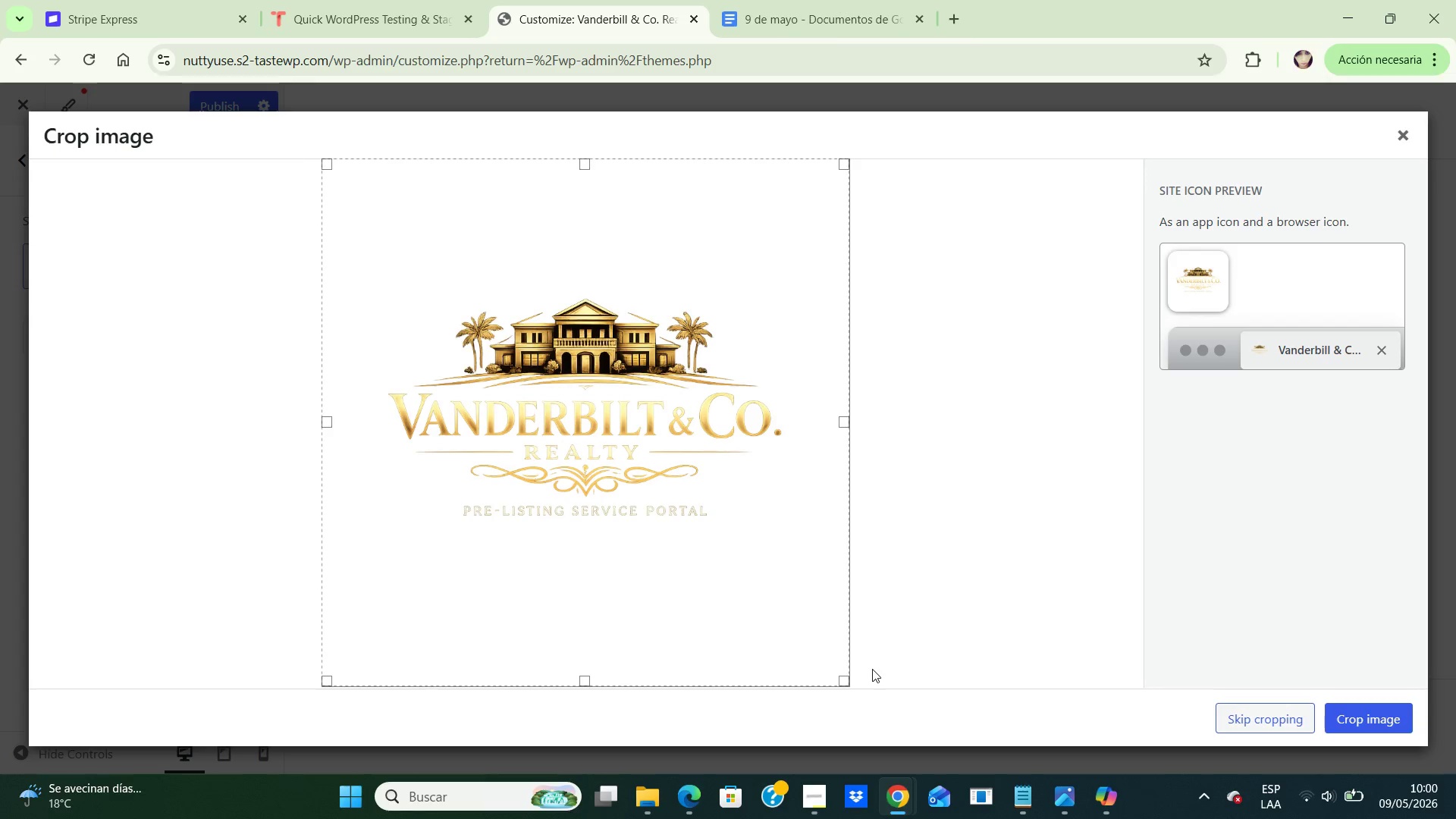 
wait(21.39)
 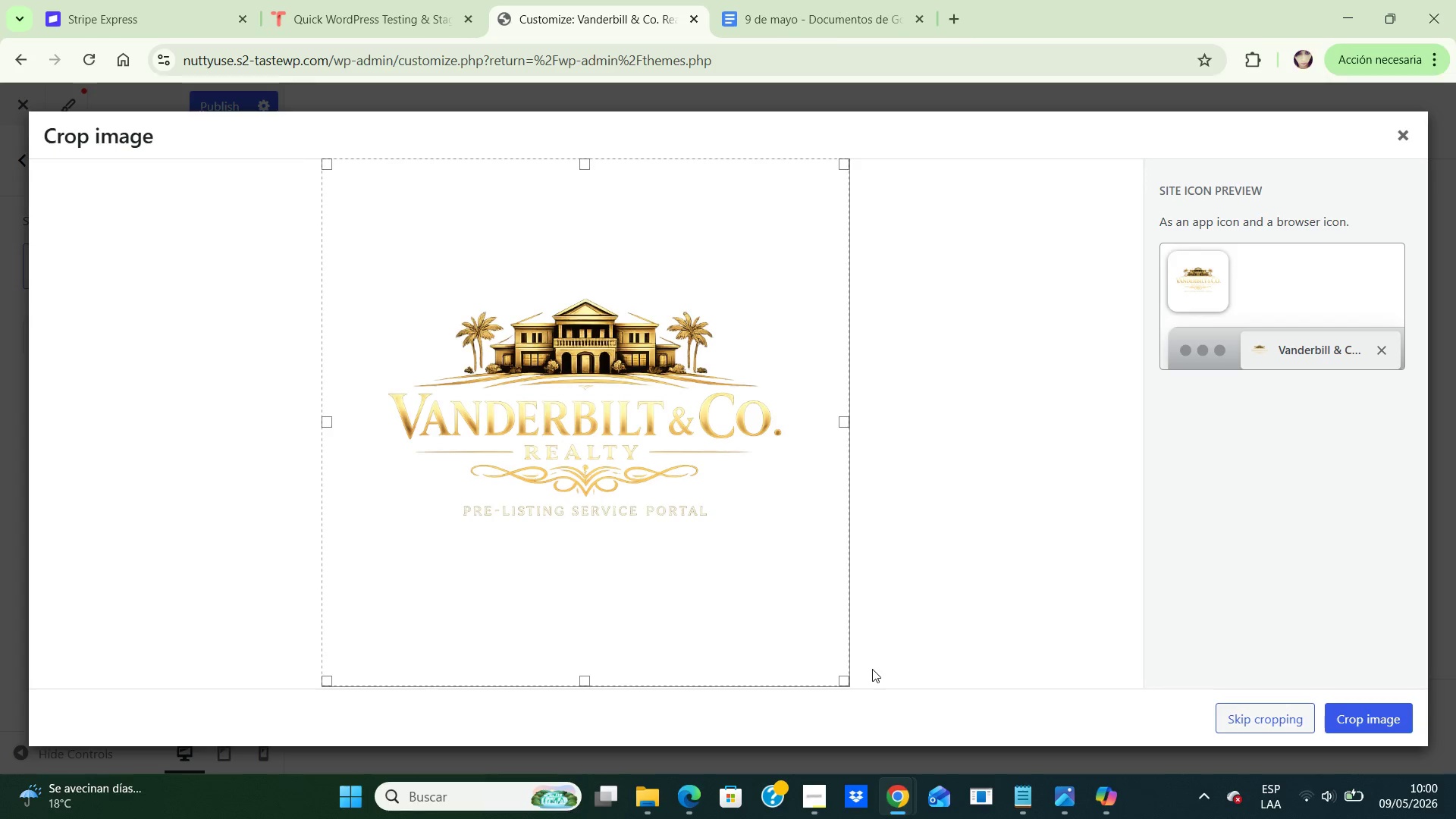 
left_click_drag(start_coordinate=[584, 679], to_coordinate=[718, 693])
 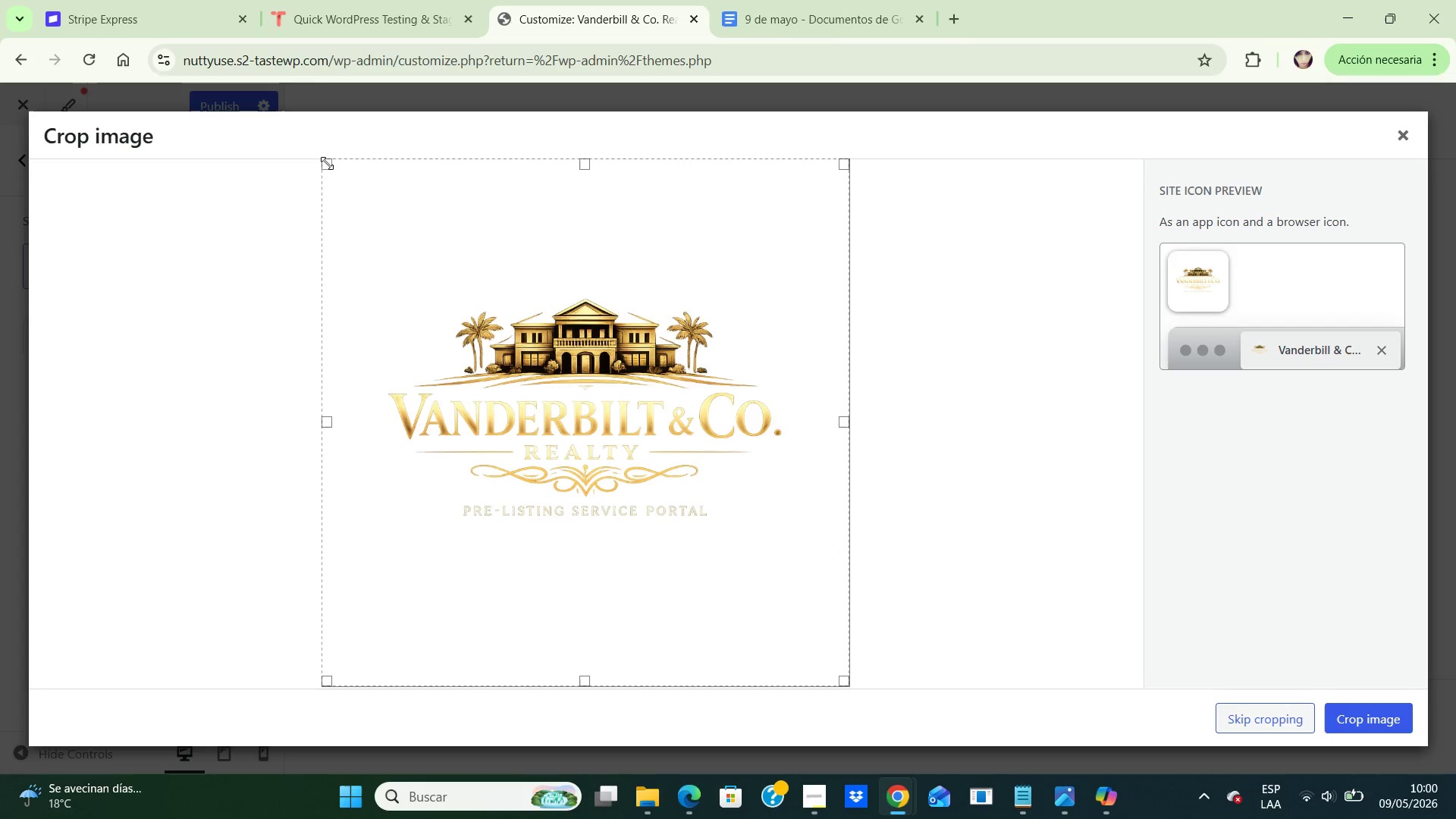 
left_click_drag(start_coordinate=[327, 163], to_coordinate=[356, 203])
 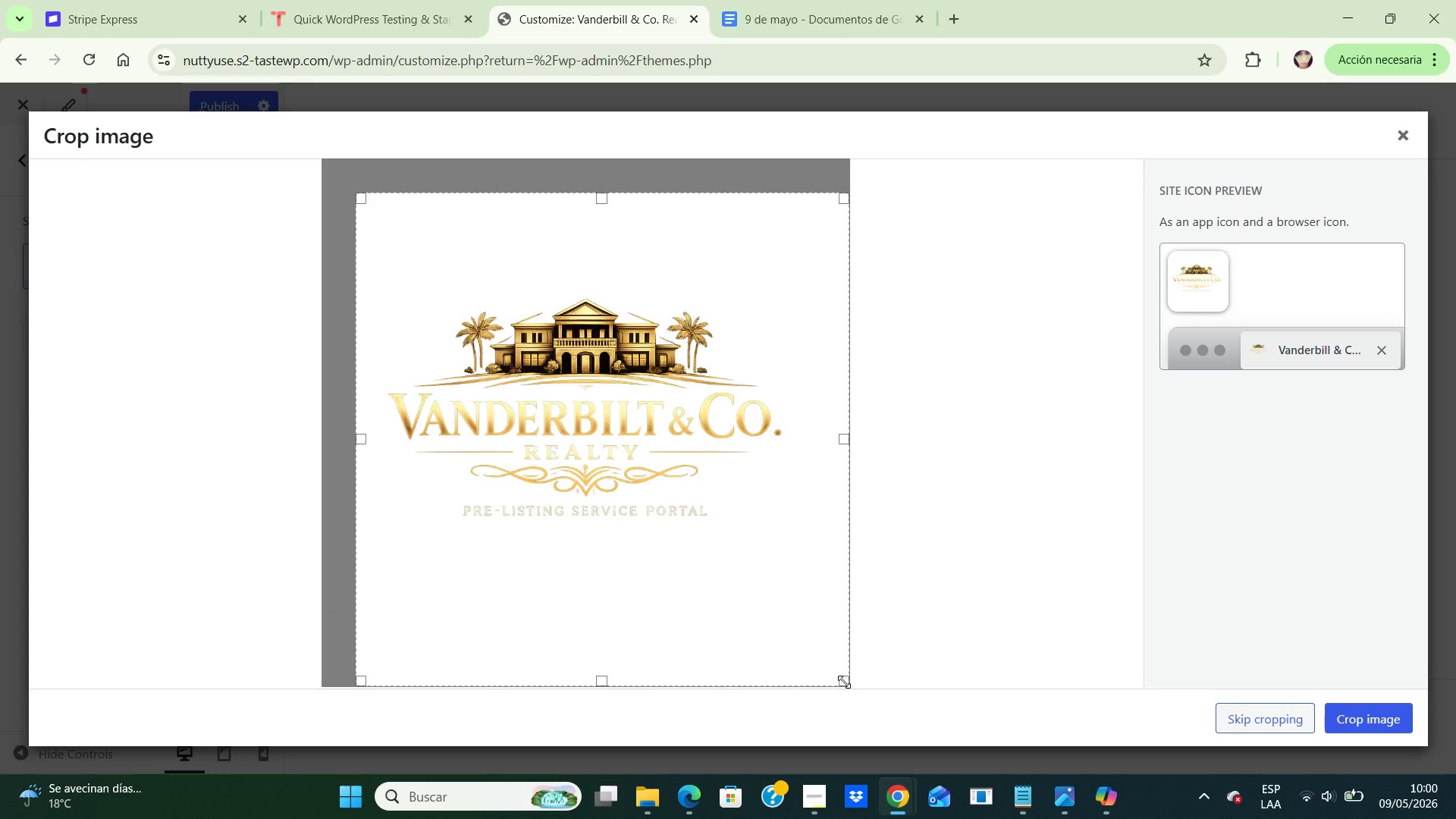 
left_click_drag(start_coordinate=[844, 682], to_coordinate=[814, 637])
 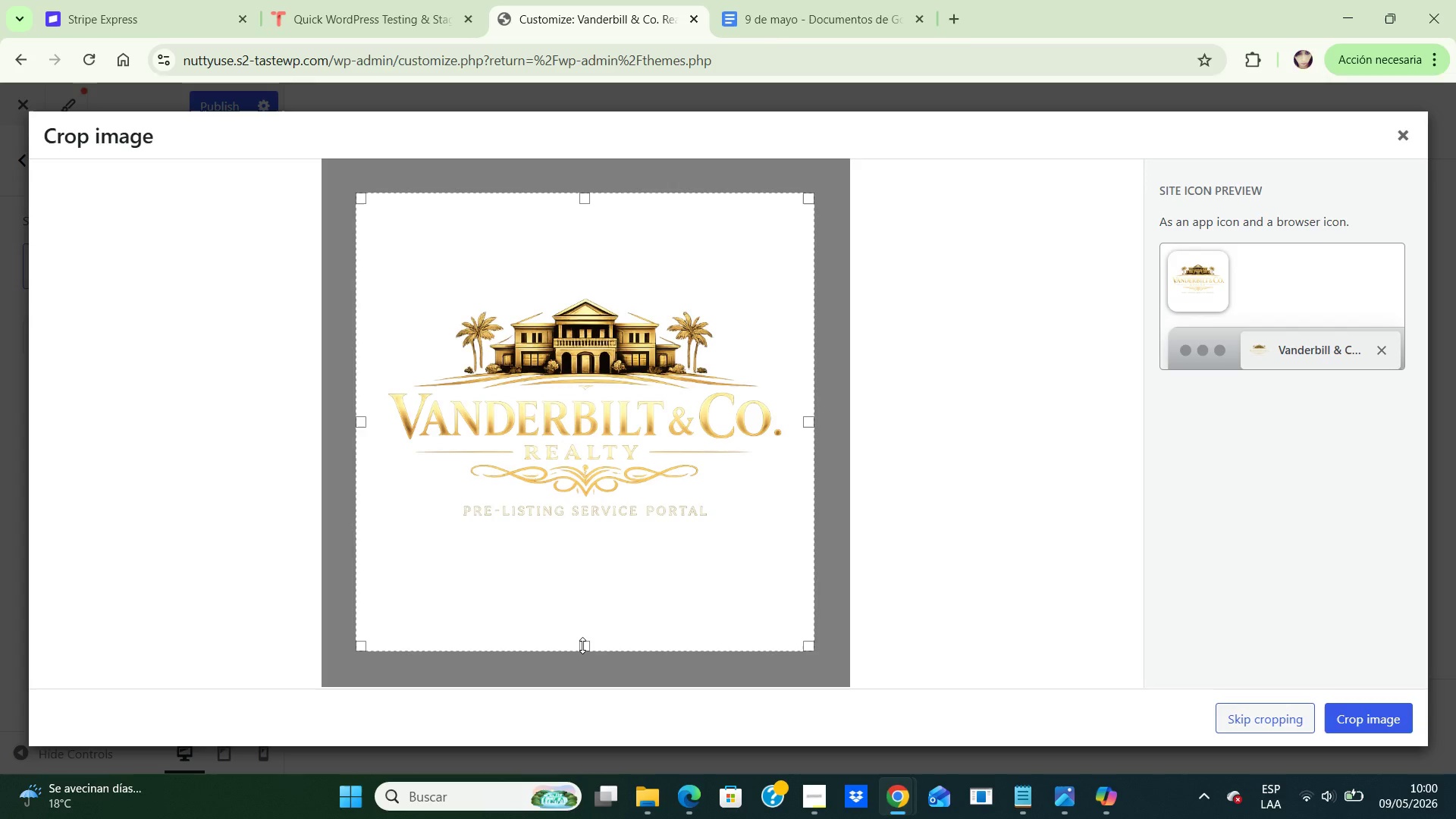 
left_click_drag(start_coordinate=[582, 645], to_coordinate=[607, 639])
 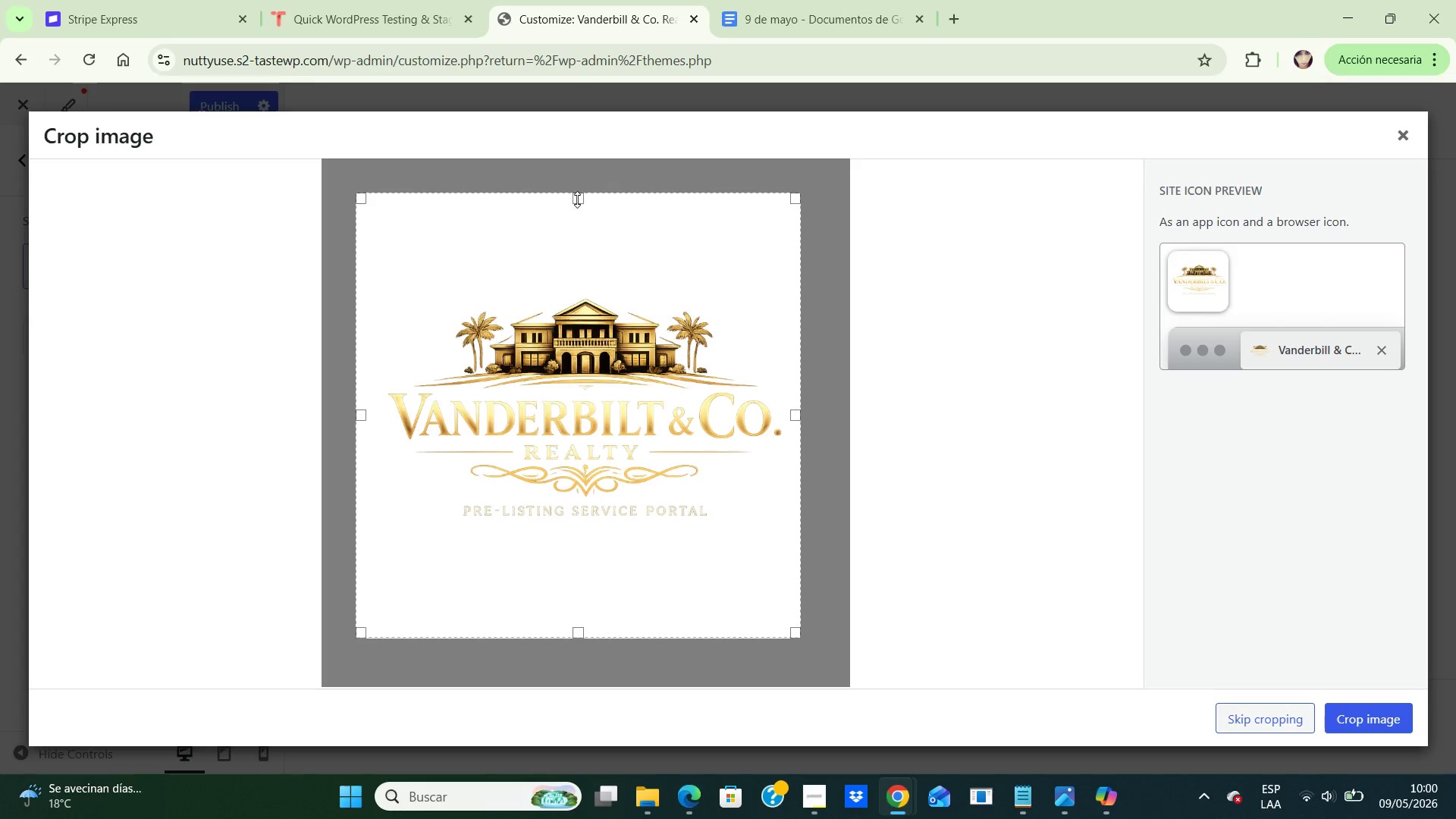 
left_click_drag(start_coordinate=[577, 199], to_coordinate=[607, 191])
 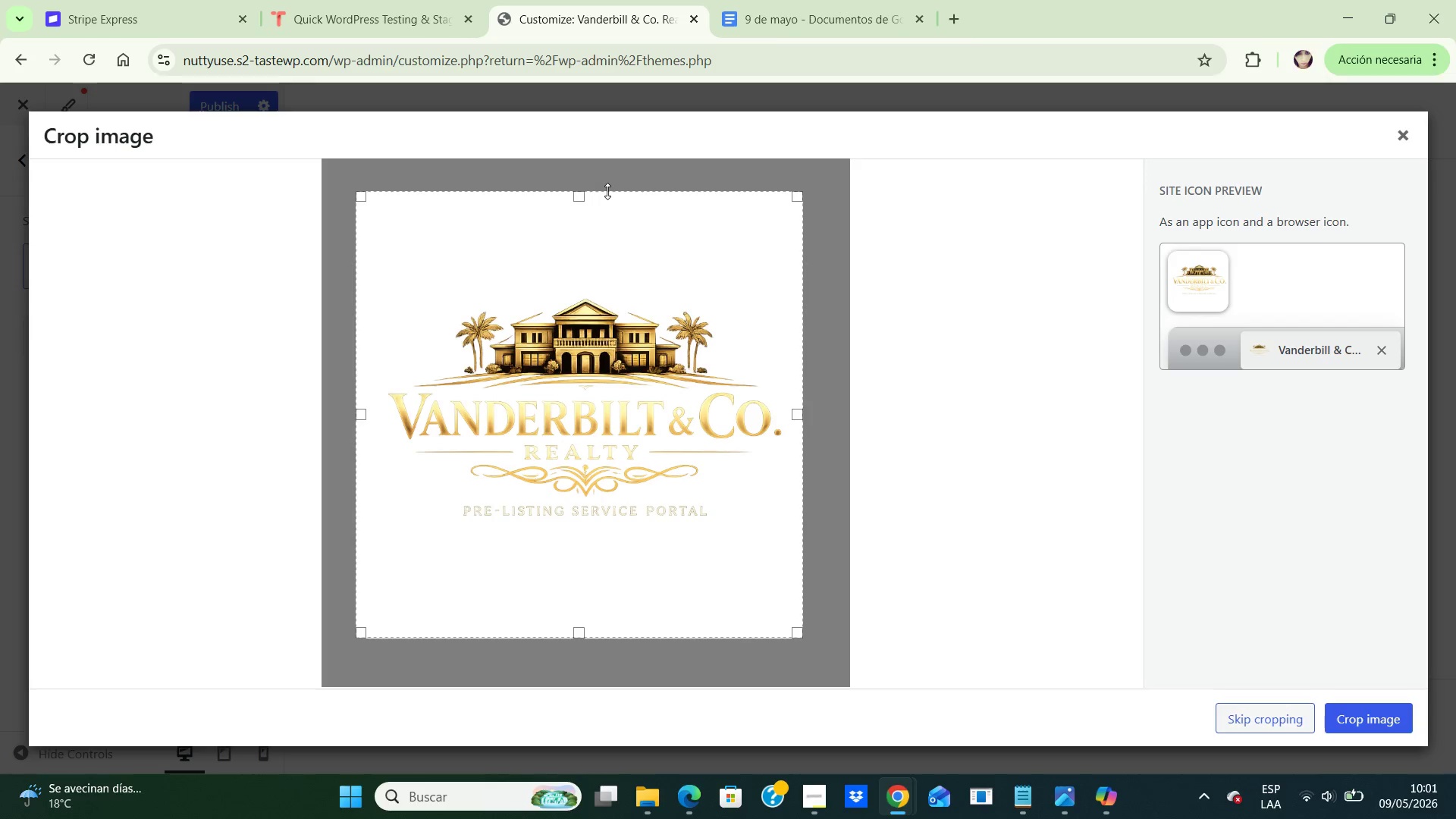 
wait(80.06)
 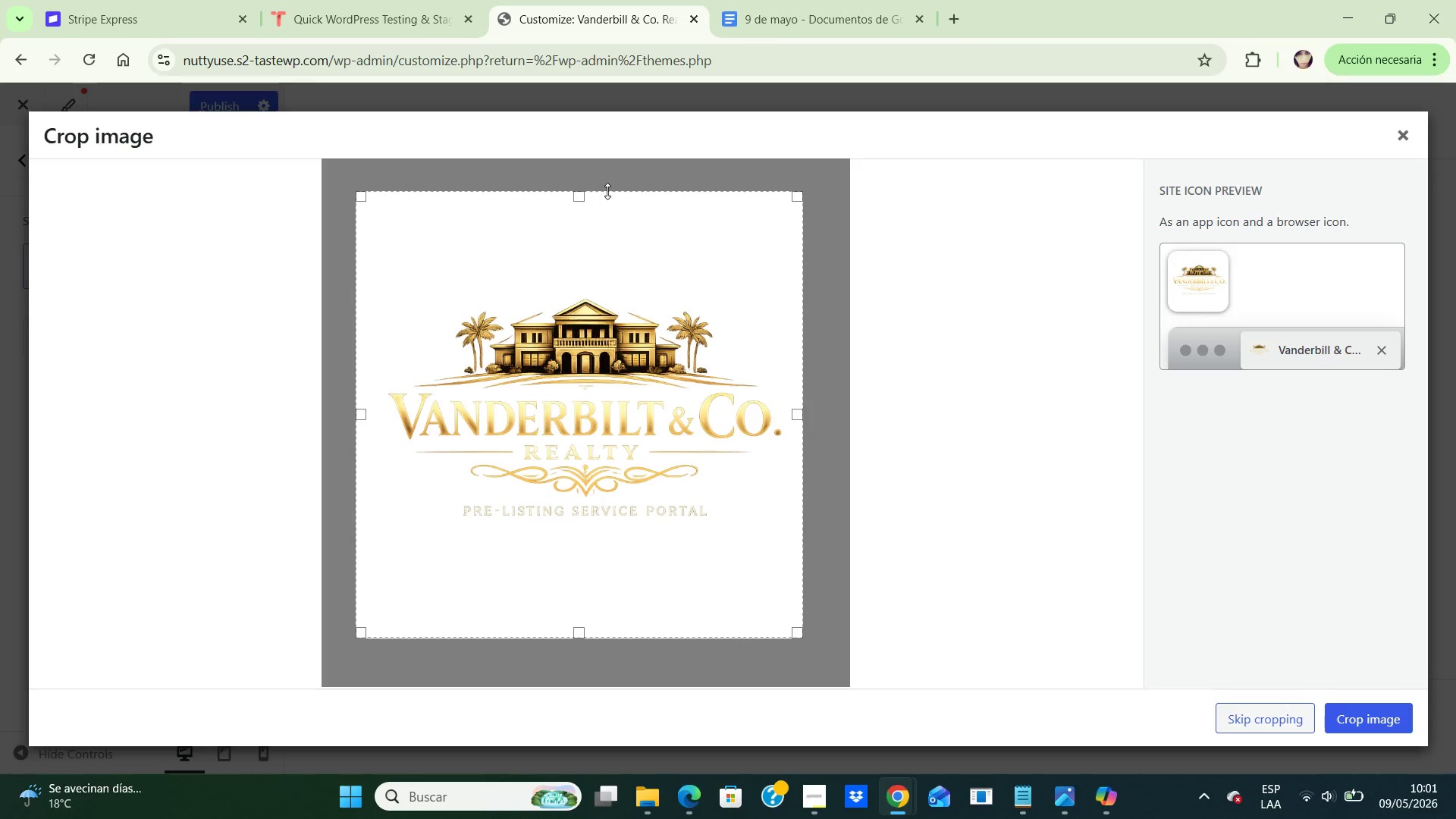 
left_click([1372, 709])
 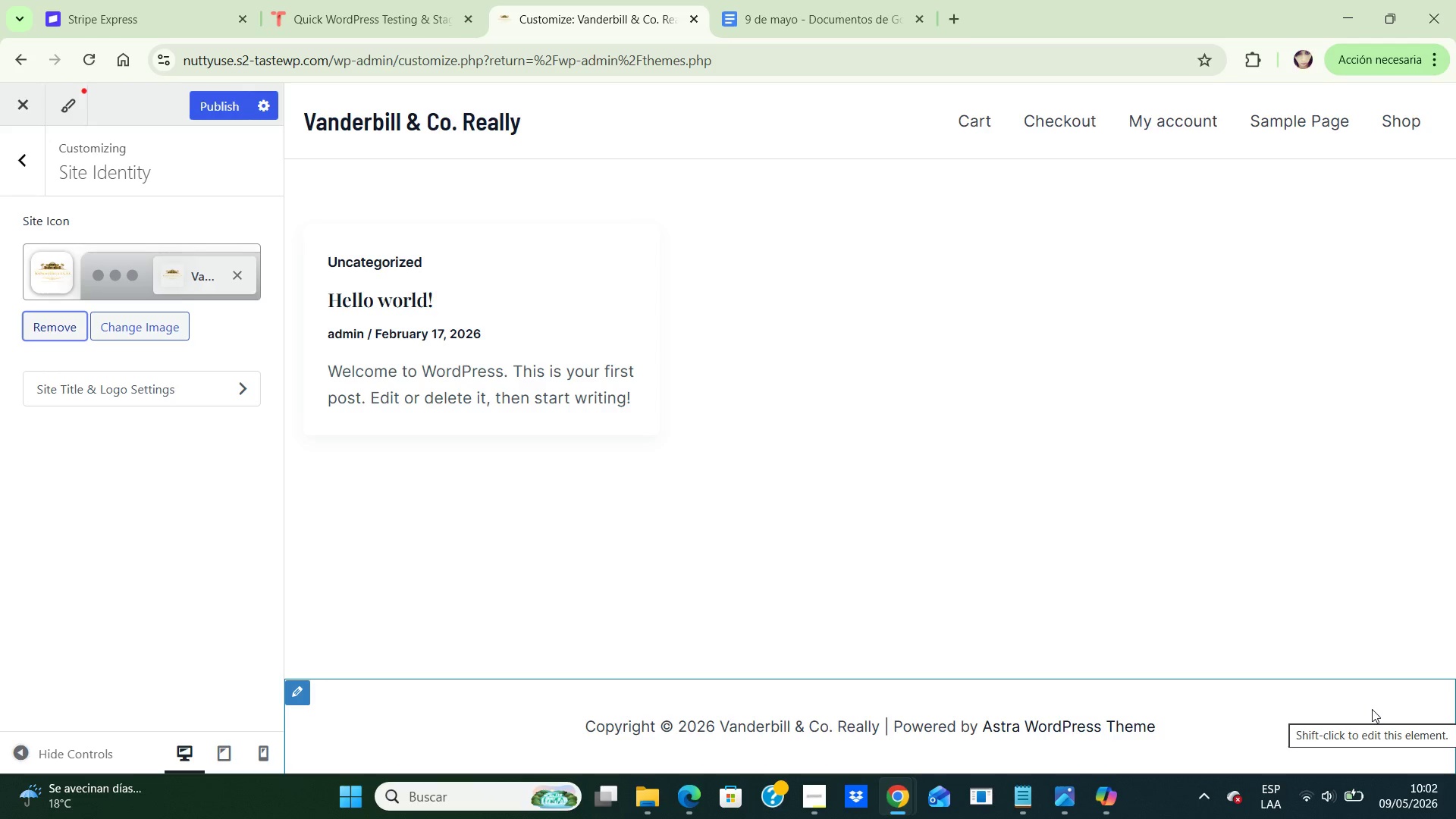 
wait(8.84)
 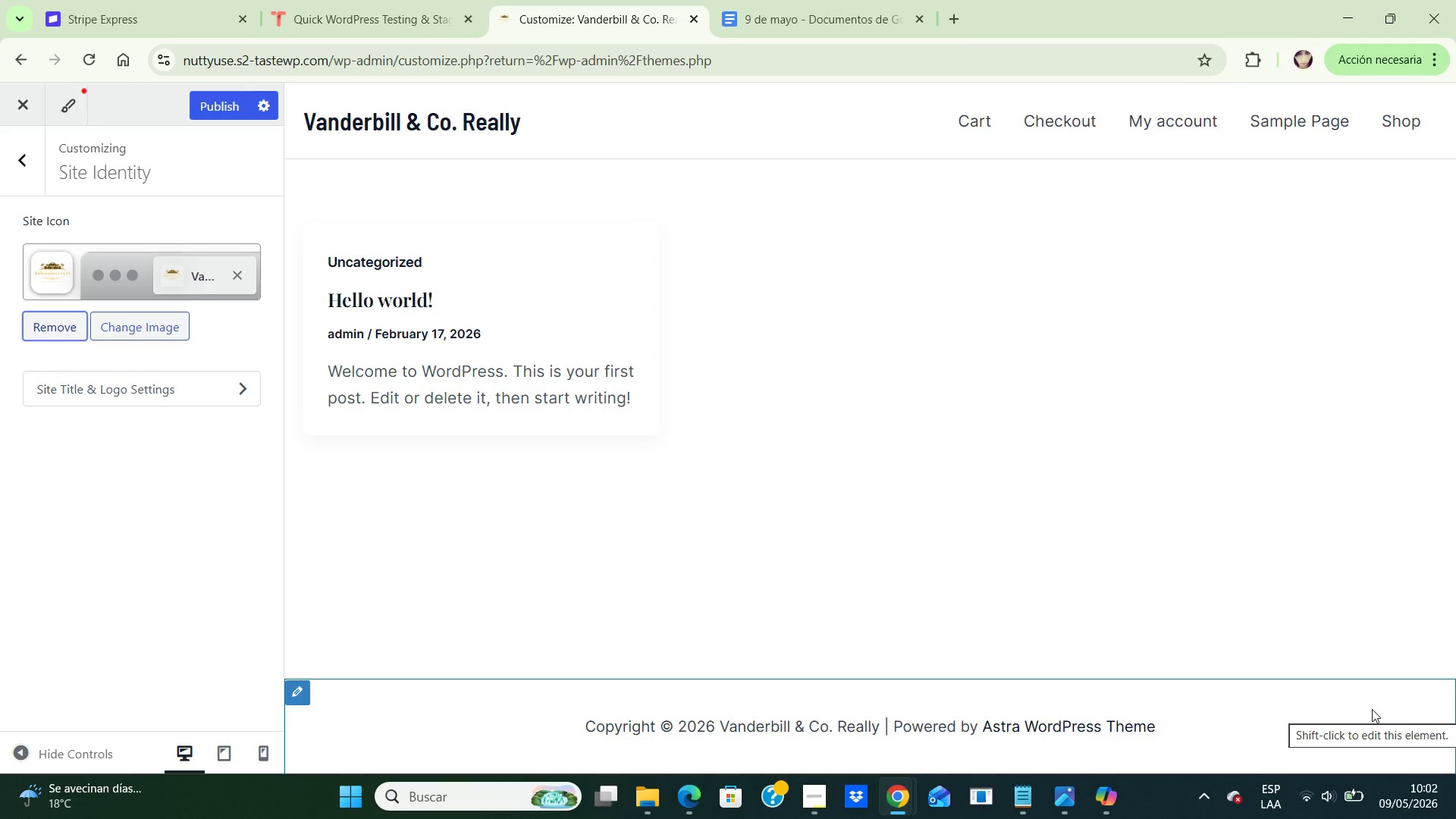 
left_click([225, 99])
 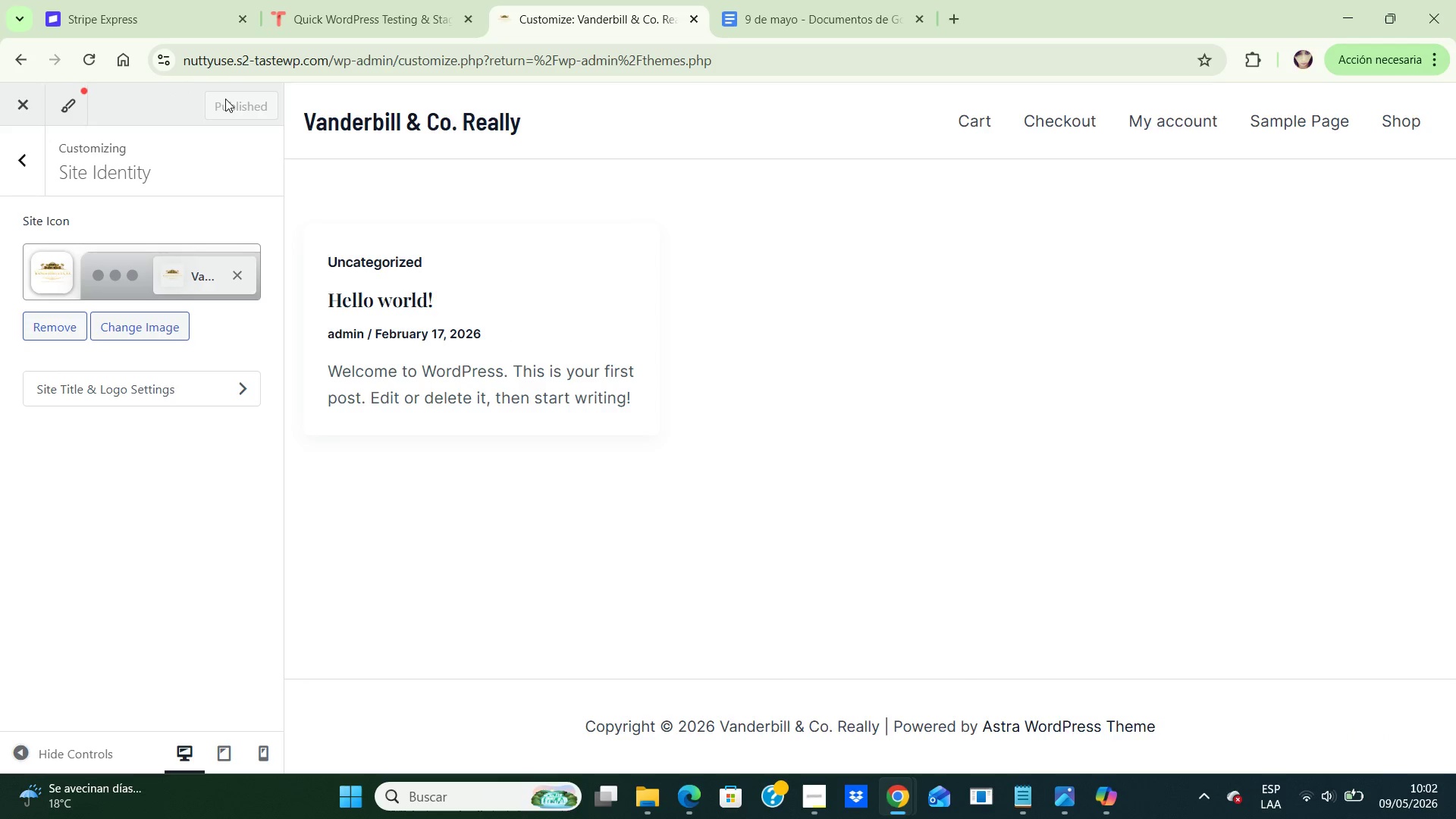 
left_click_drag(start_coordinate=[225, 99], to_coordinate=[202, 94])
 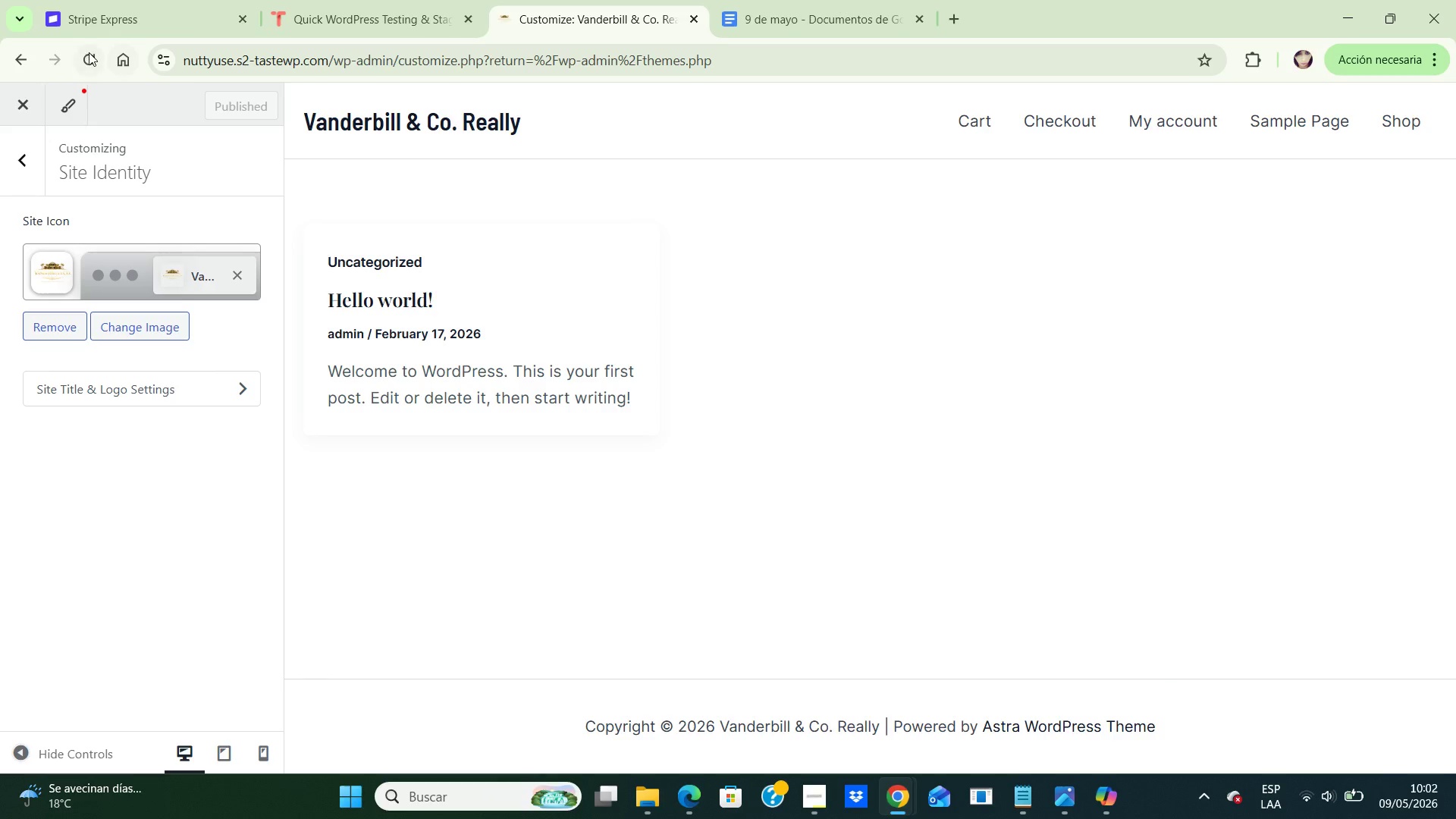 
left_click([86, 52])
 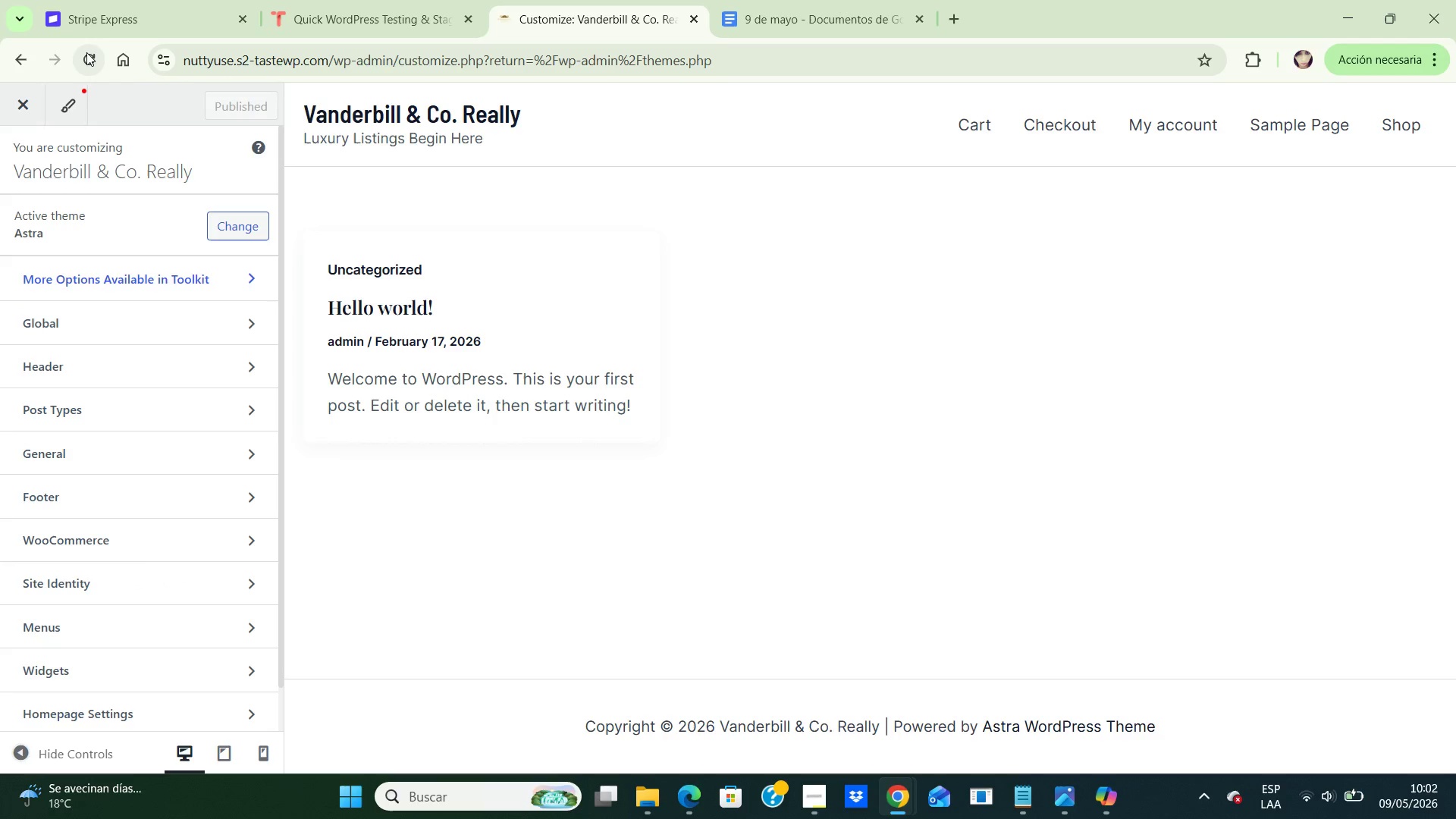 
wait(12.19)
 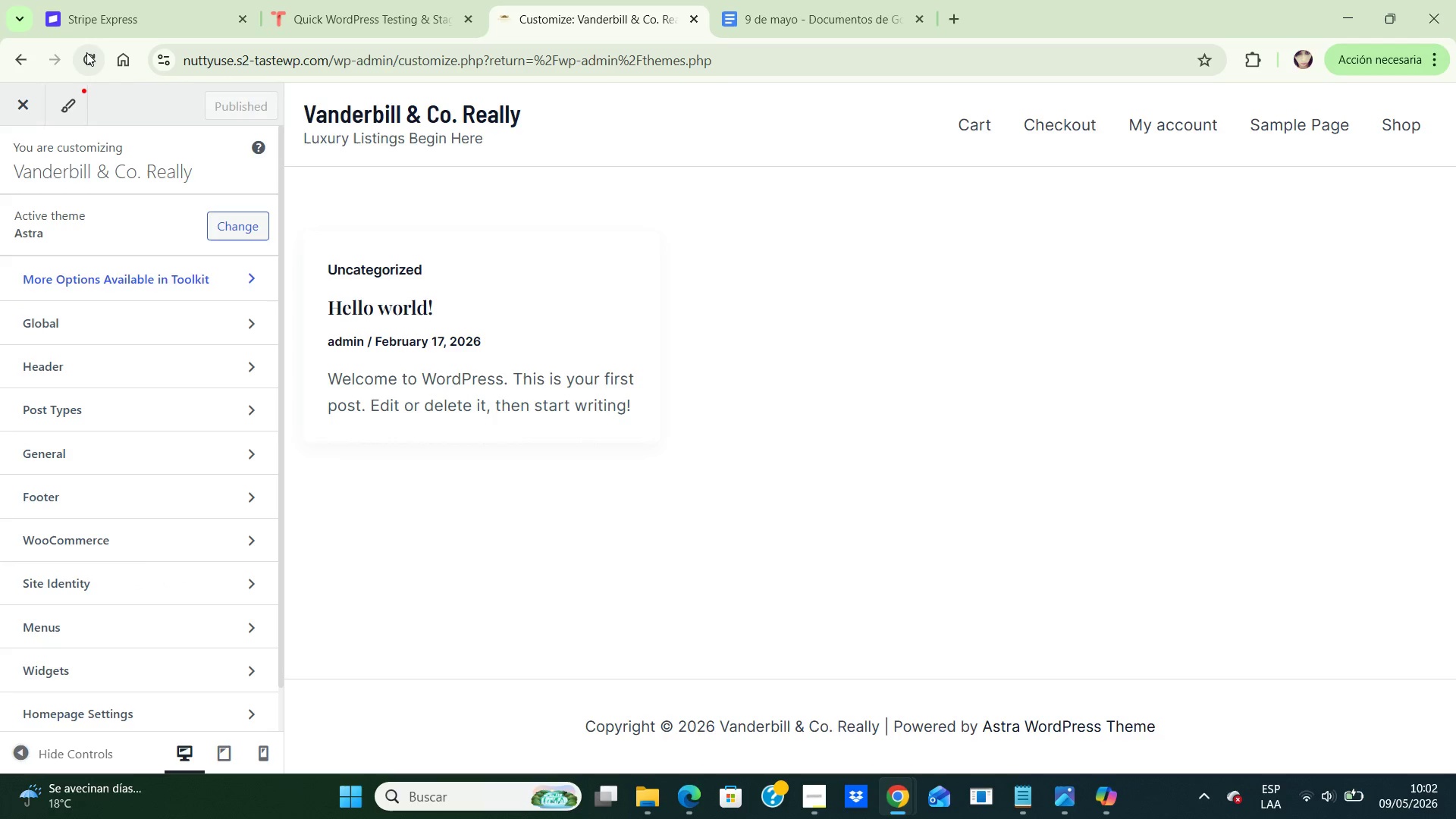 
left_click([19, 108])
 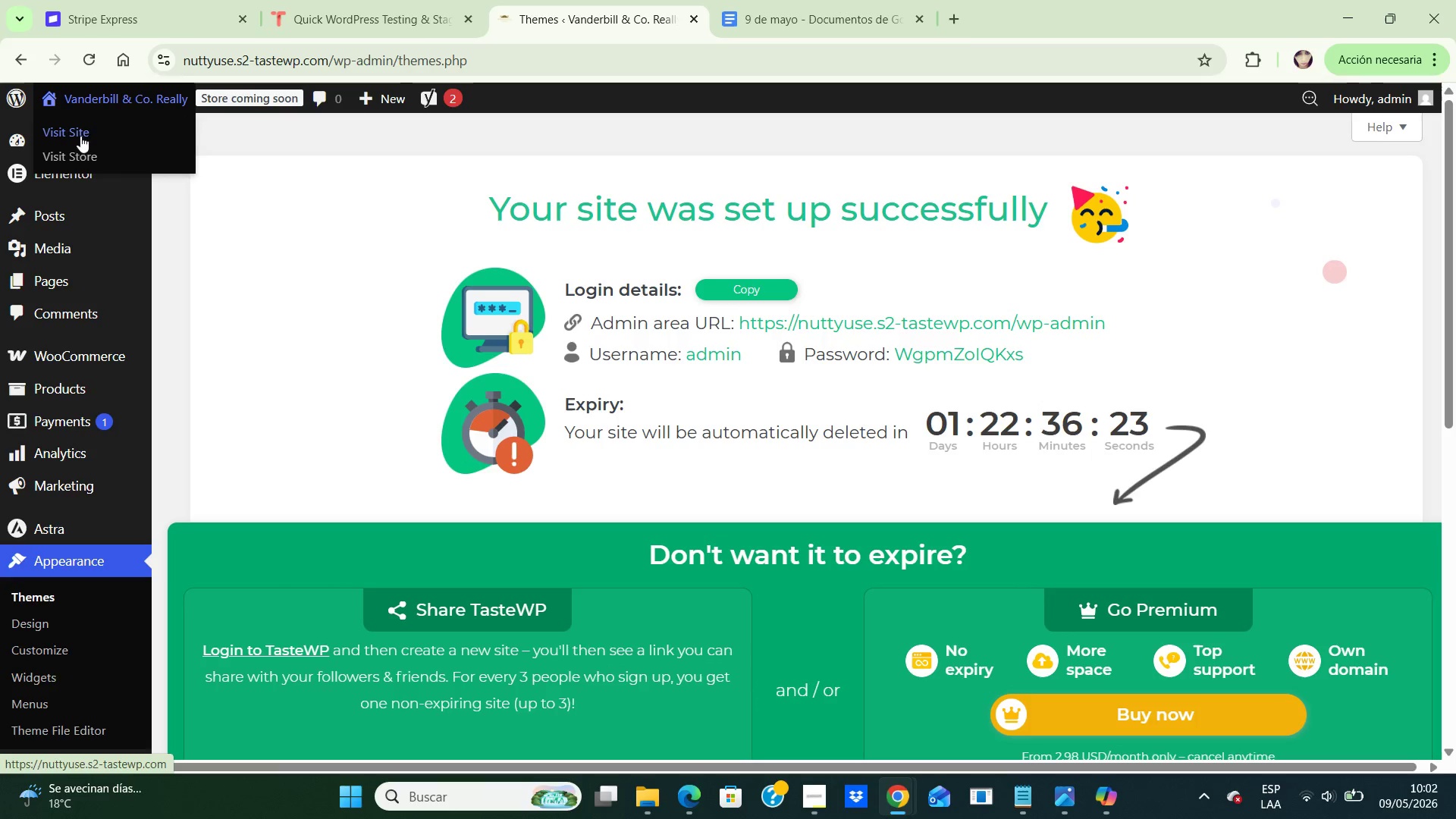 
left_click([77, 135])
 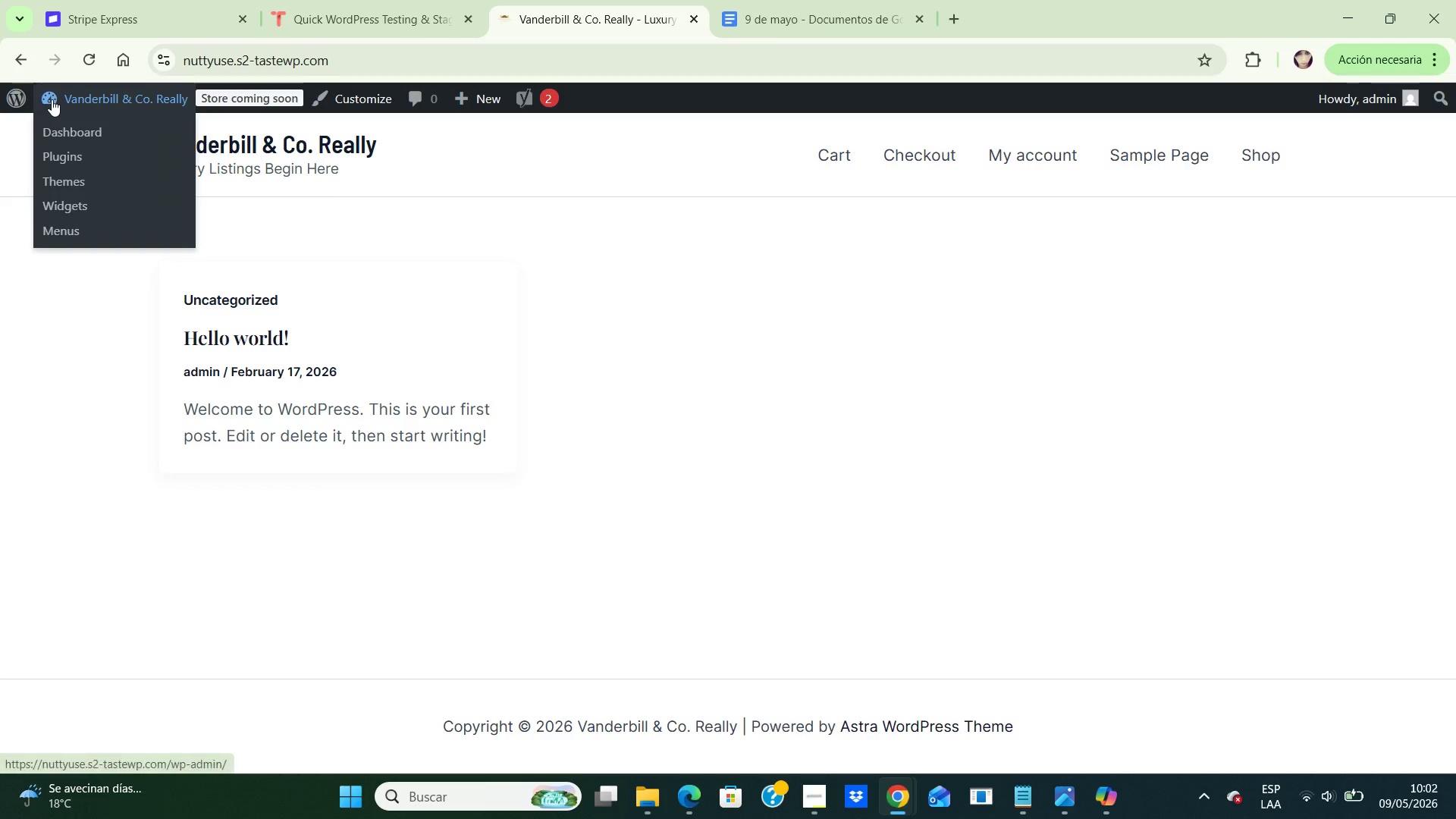 
left_click([52, 99])
 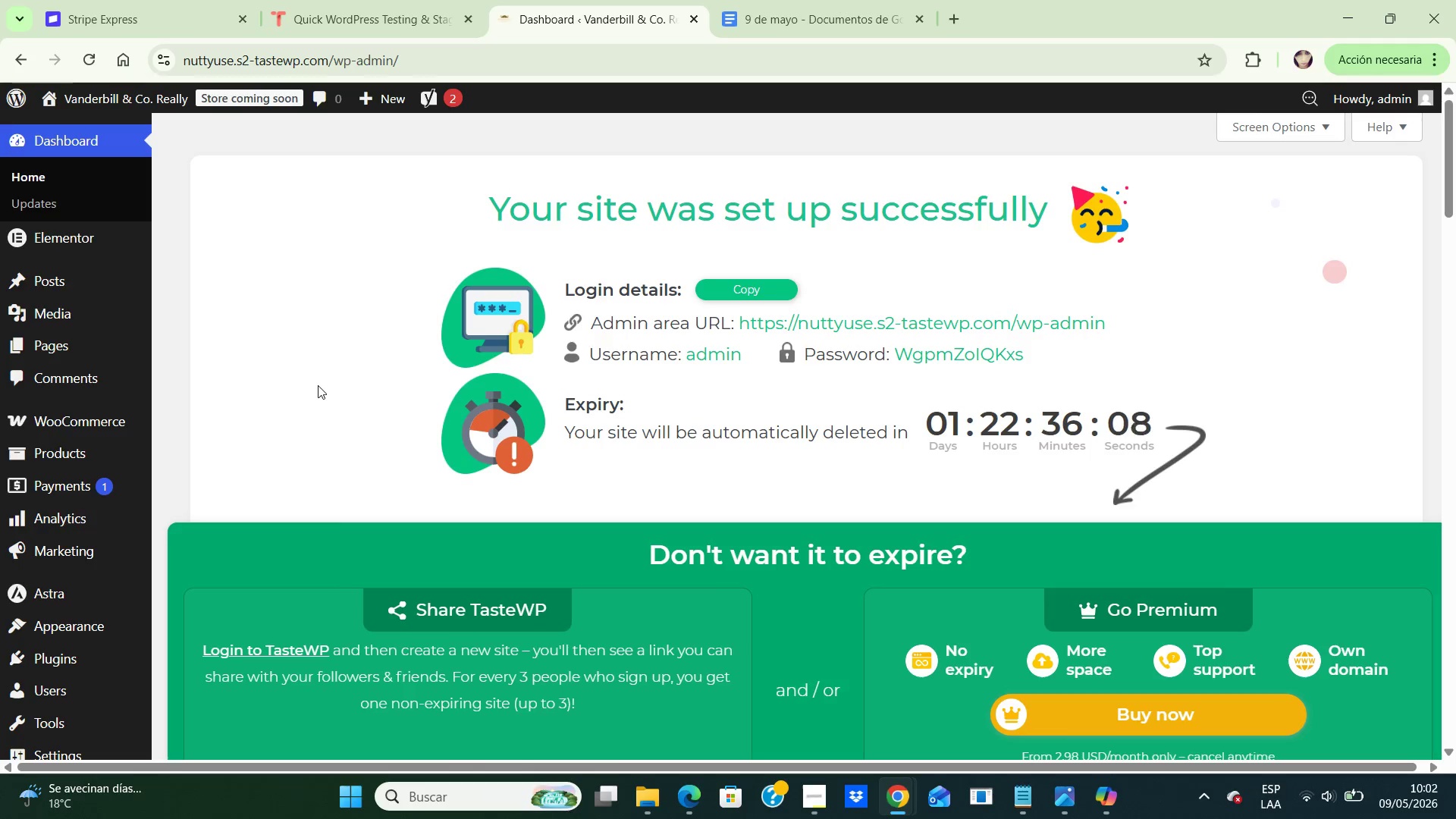 
wait(15.12)
 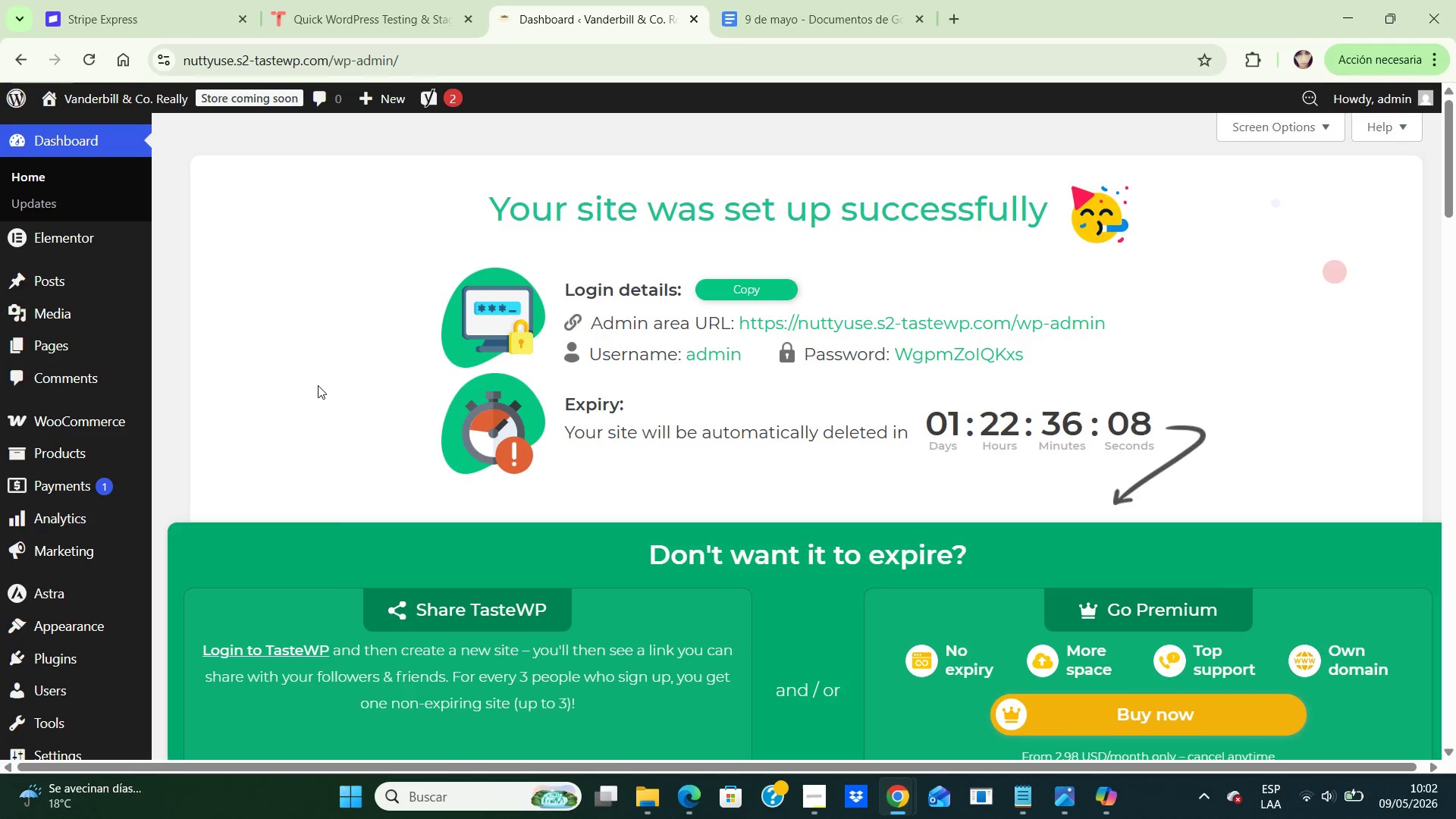 
mouse_move([105, 423])
 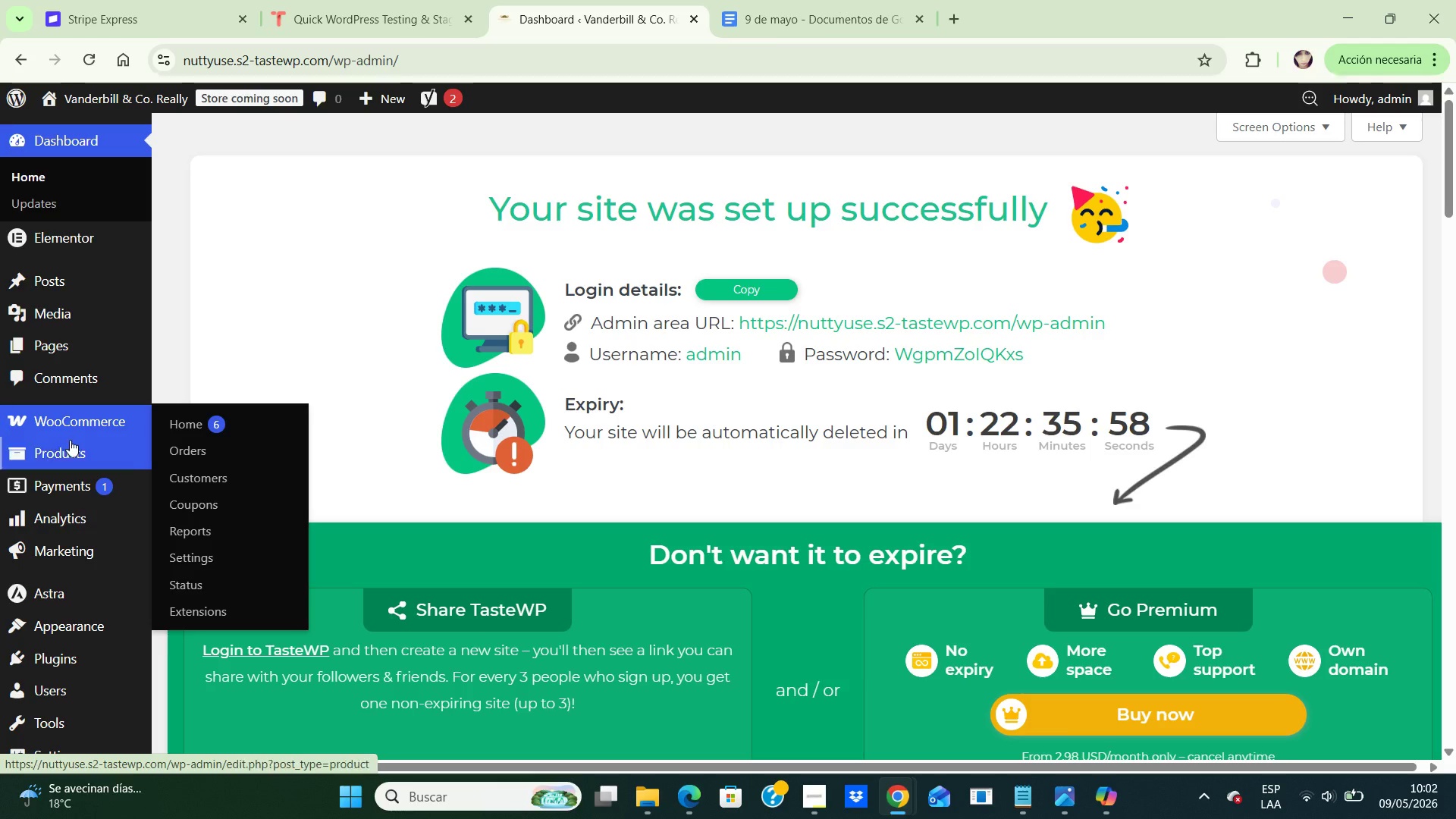 
mouse_move([86, 423])
 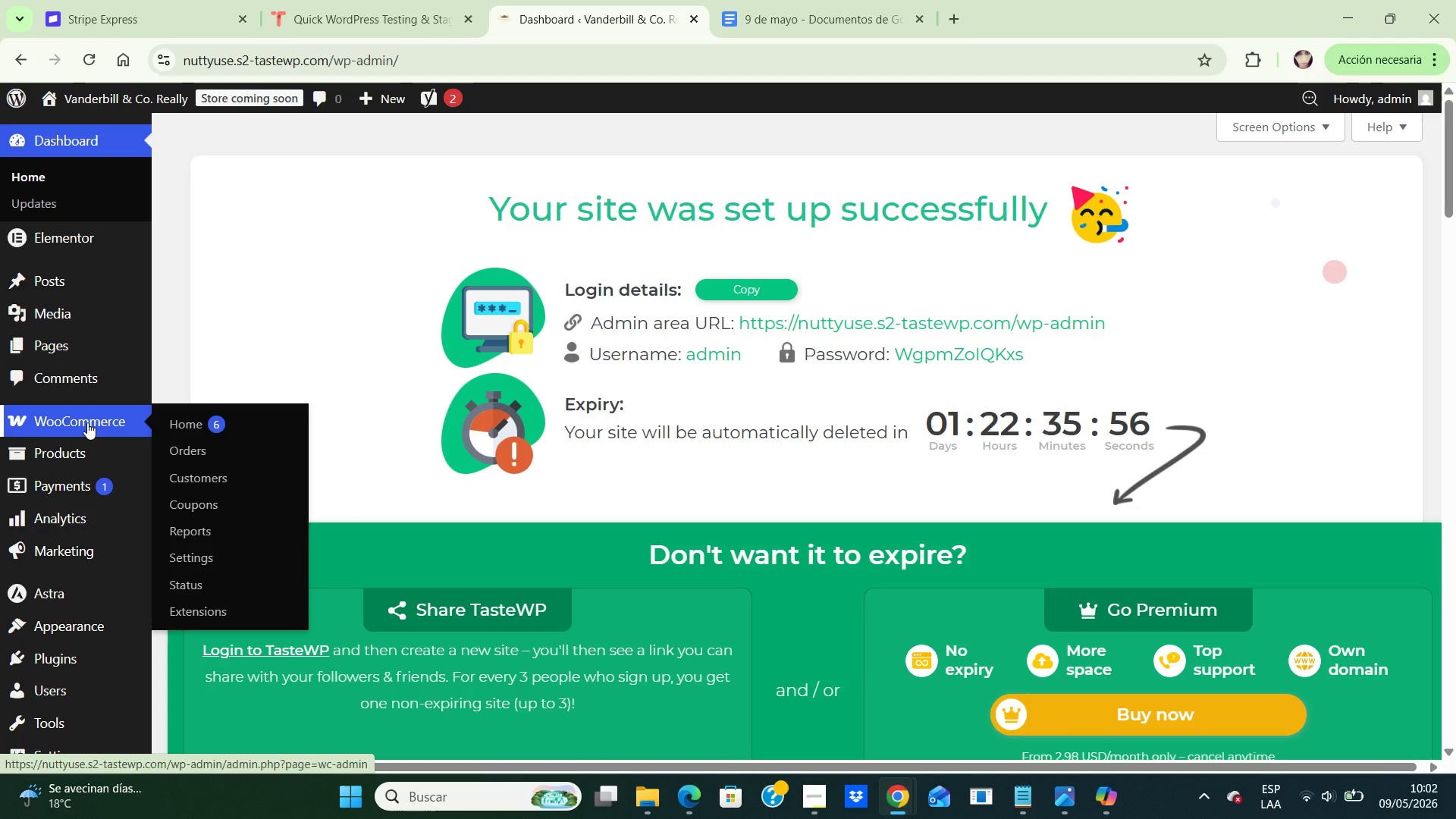 
mouse_move([88, 406])
 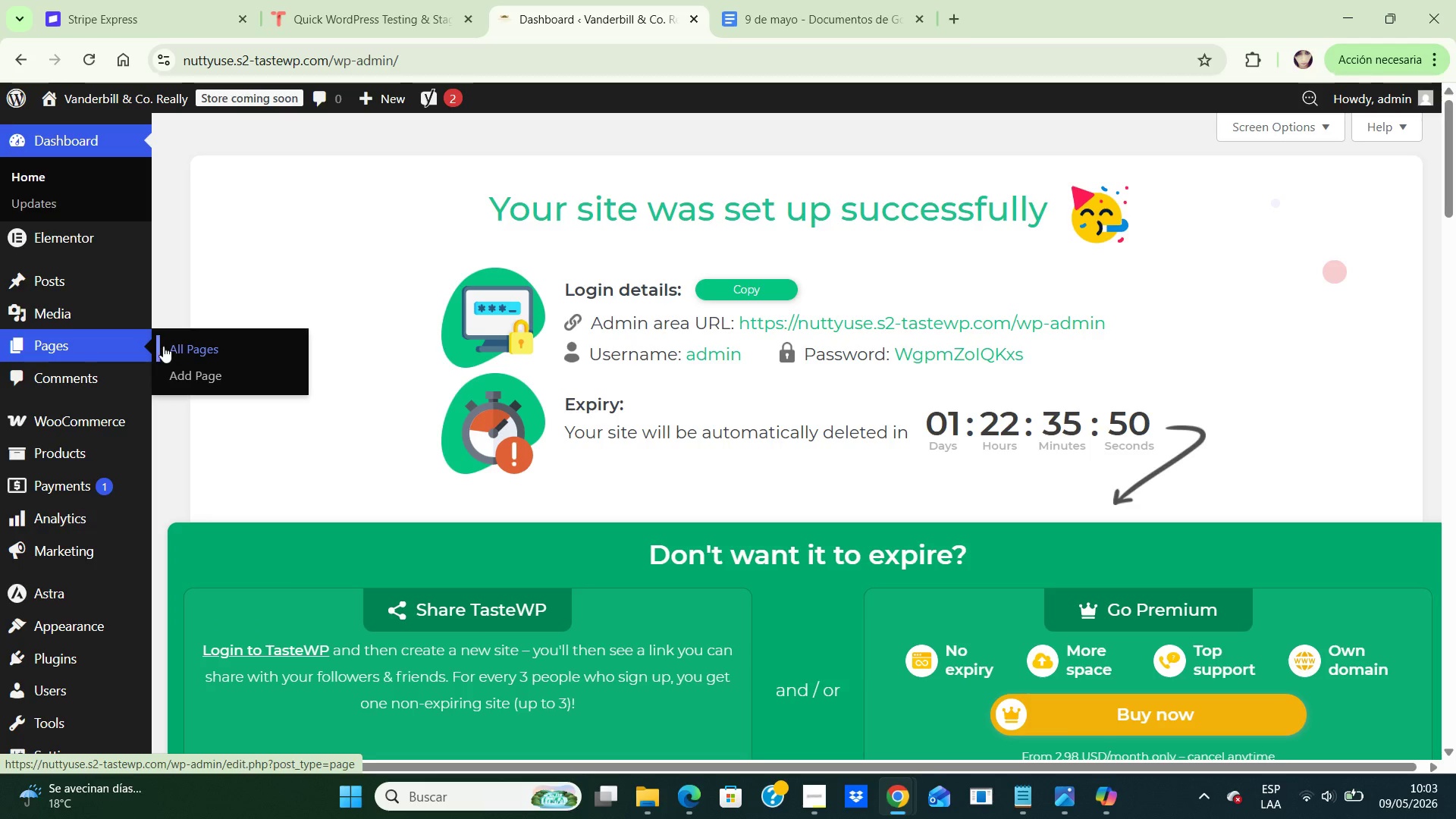 
wait(6.5)
 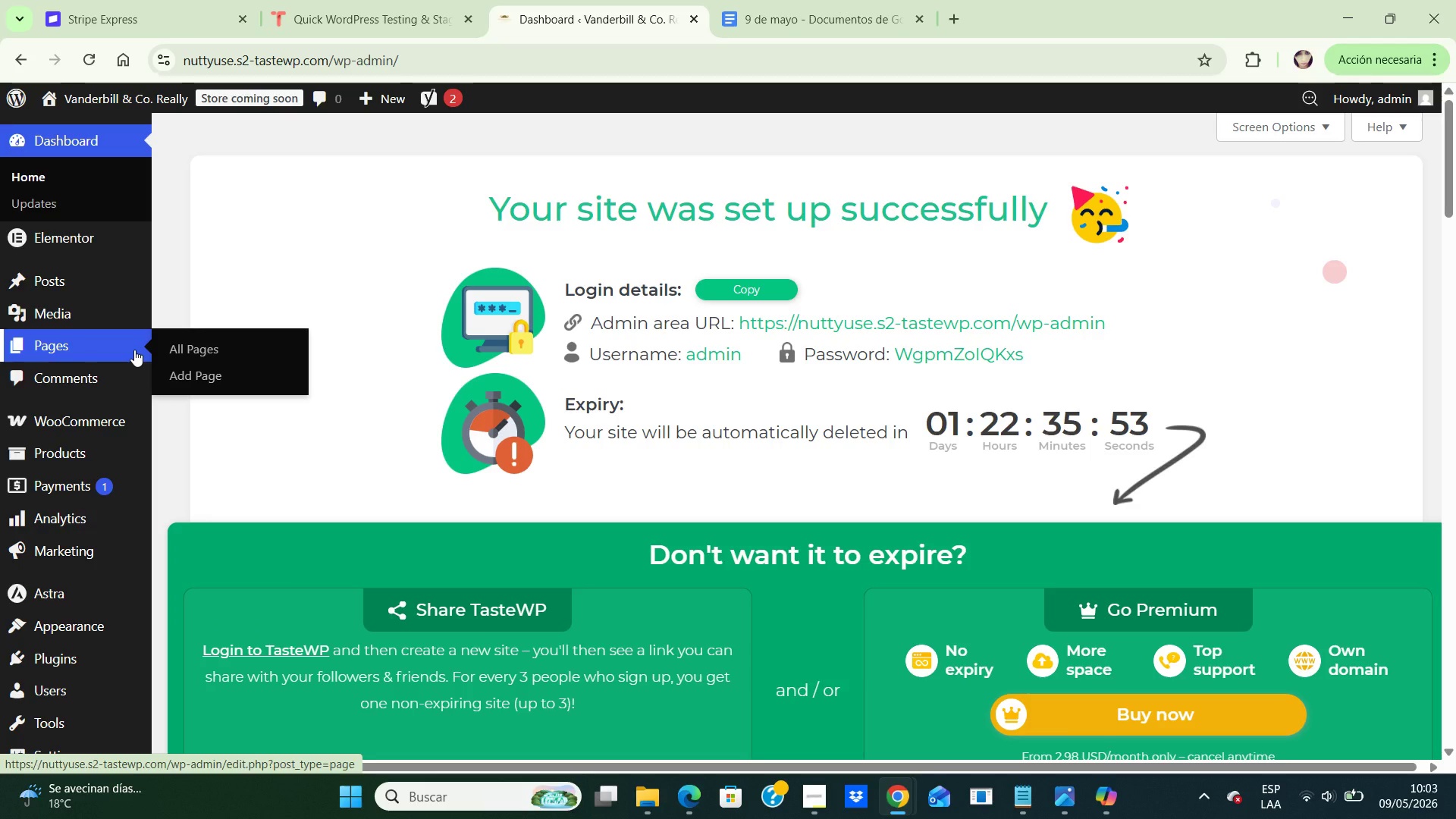 
left_click([194, 343])
 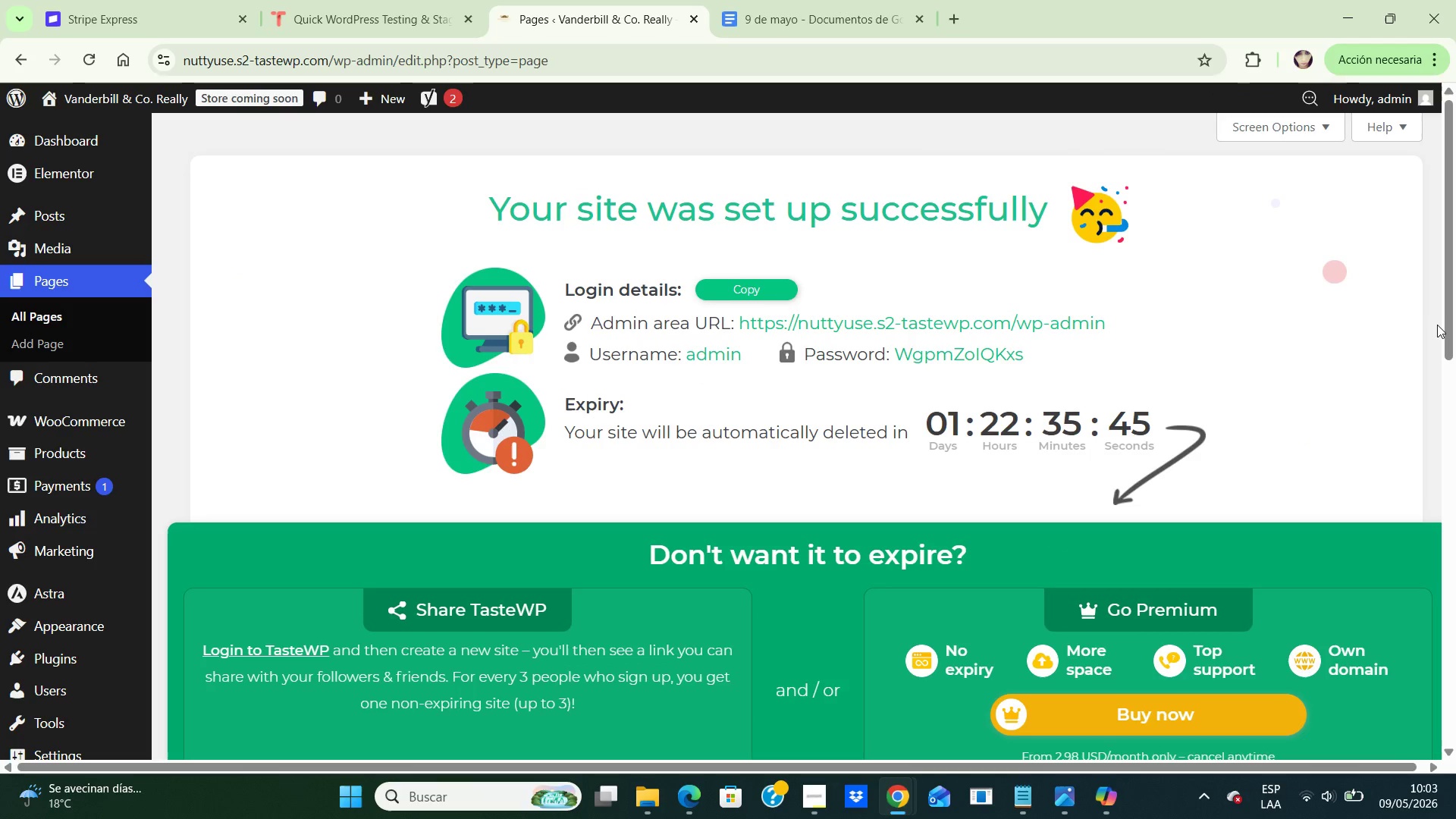 
left_click_drag(start_coordinate=[1446, 329], to_coordinate=[1455, 717])
 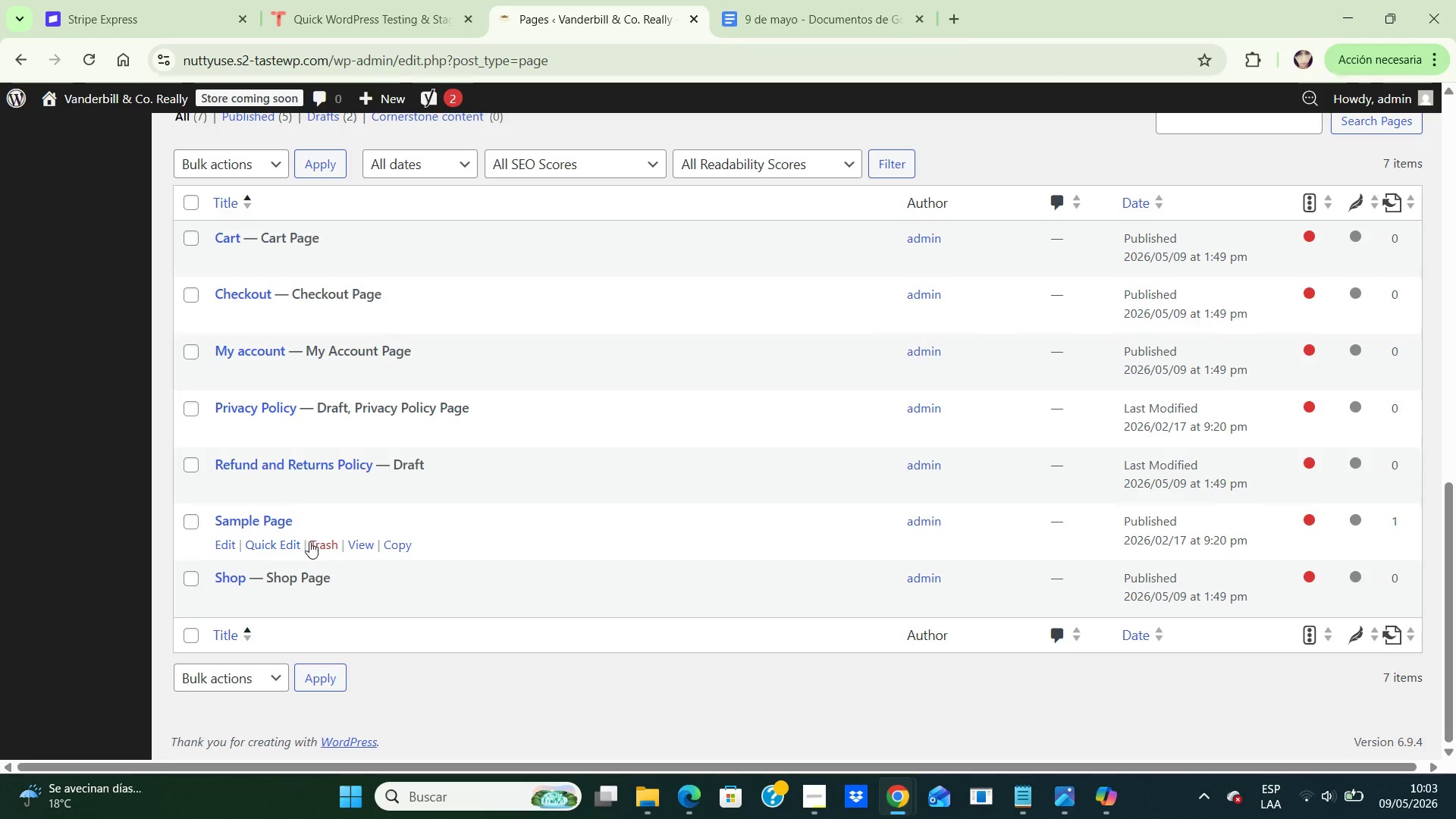 
wait(5.27)
 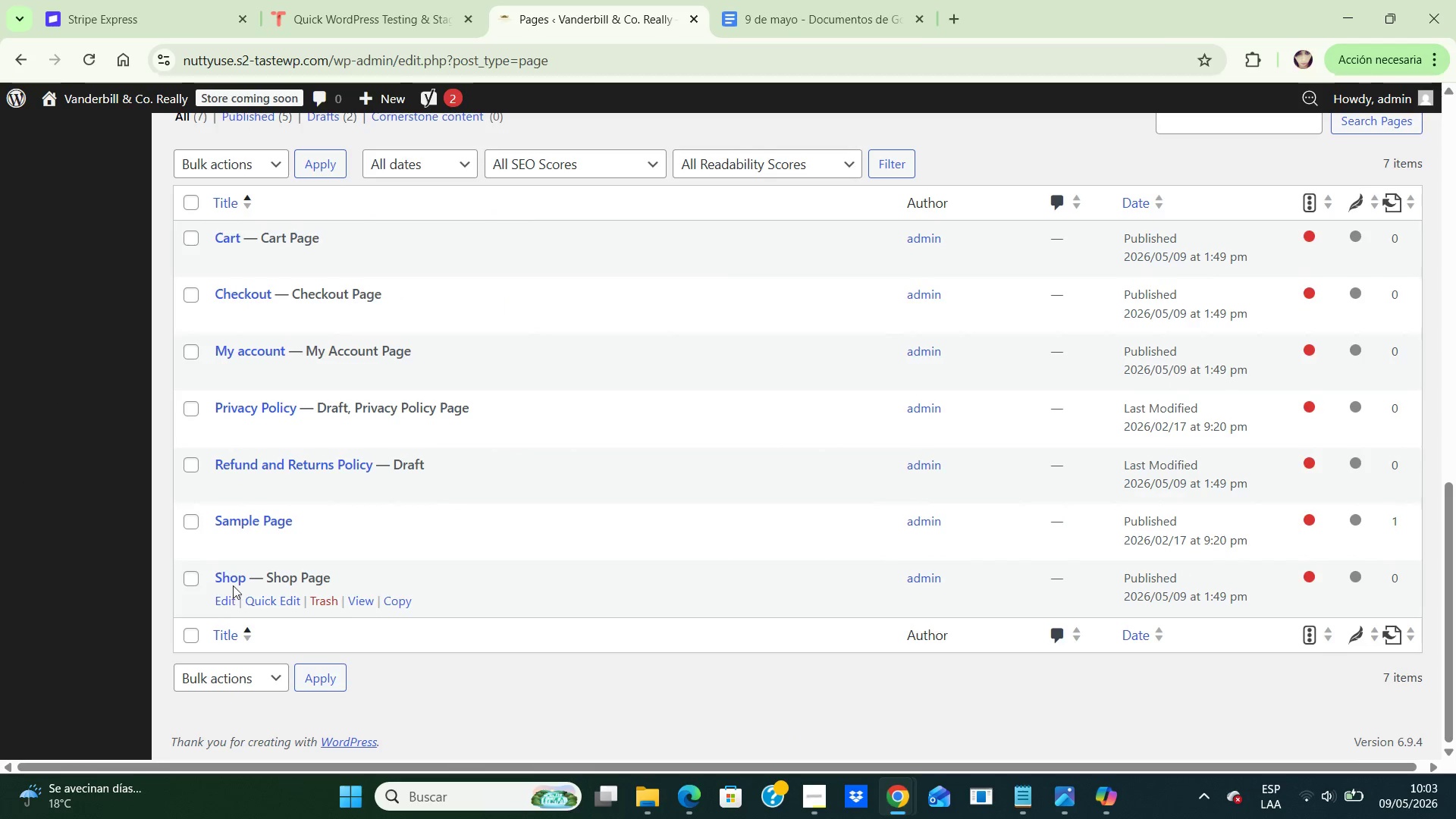 
left_click([333, 539])
 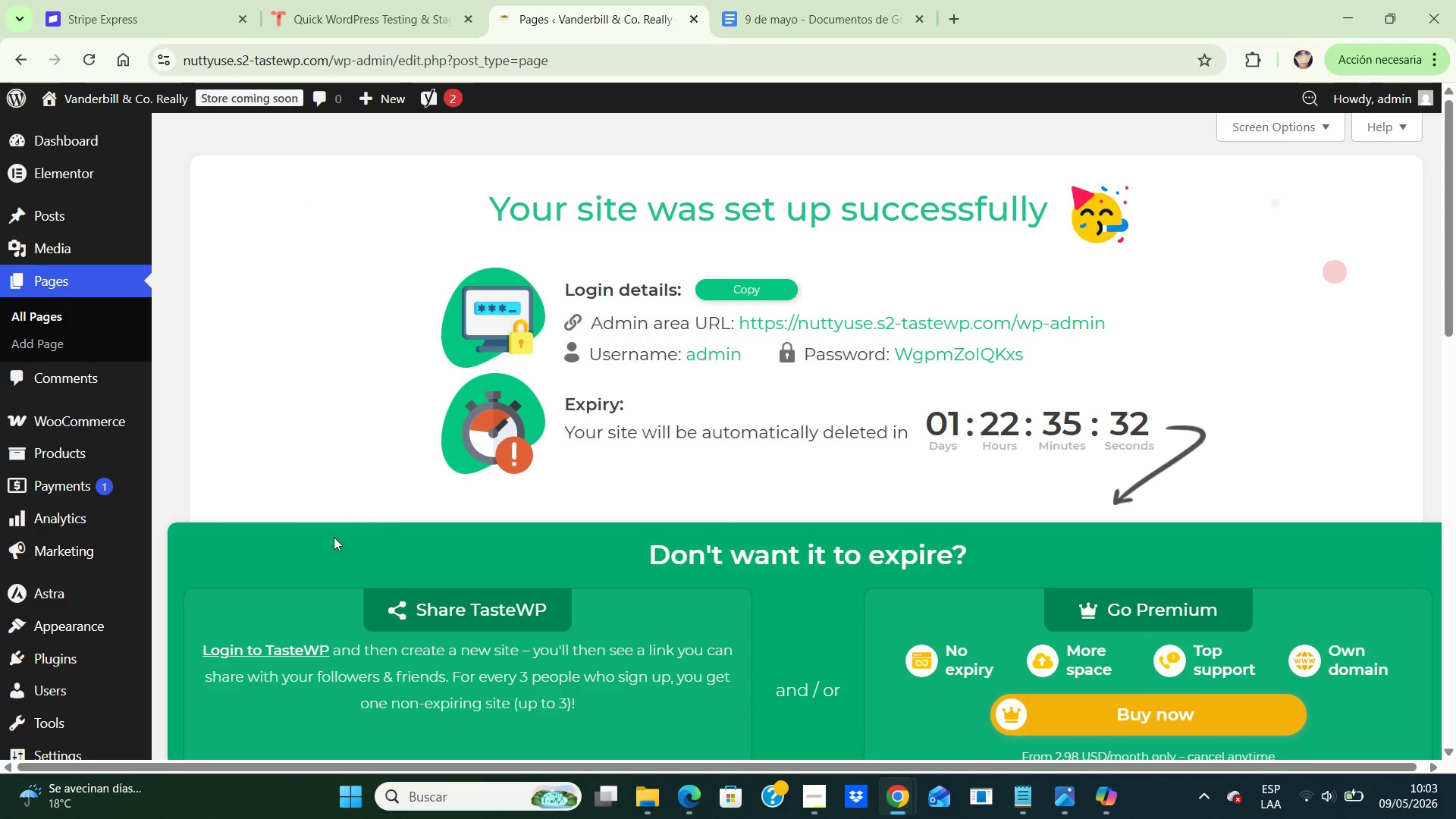 
wait(8.66)
 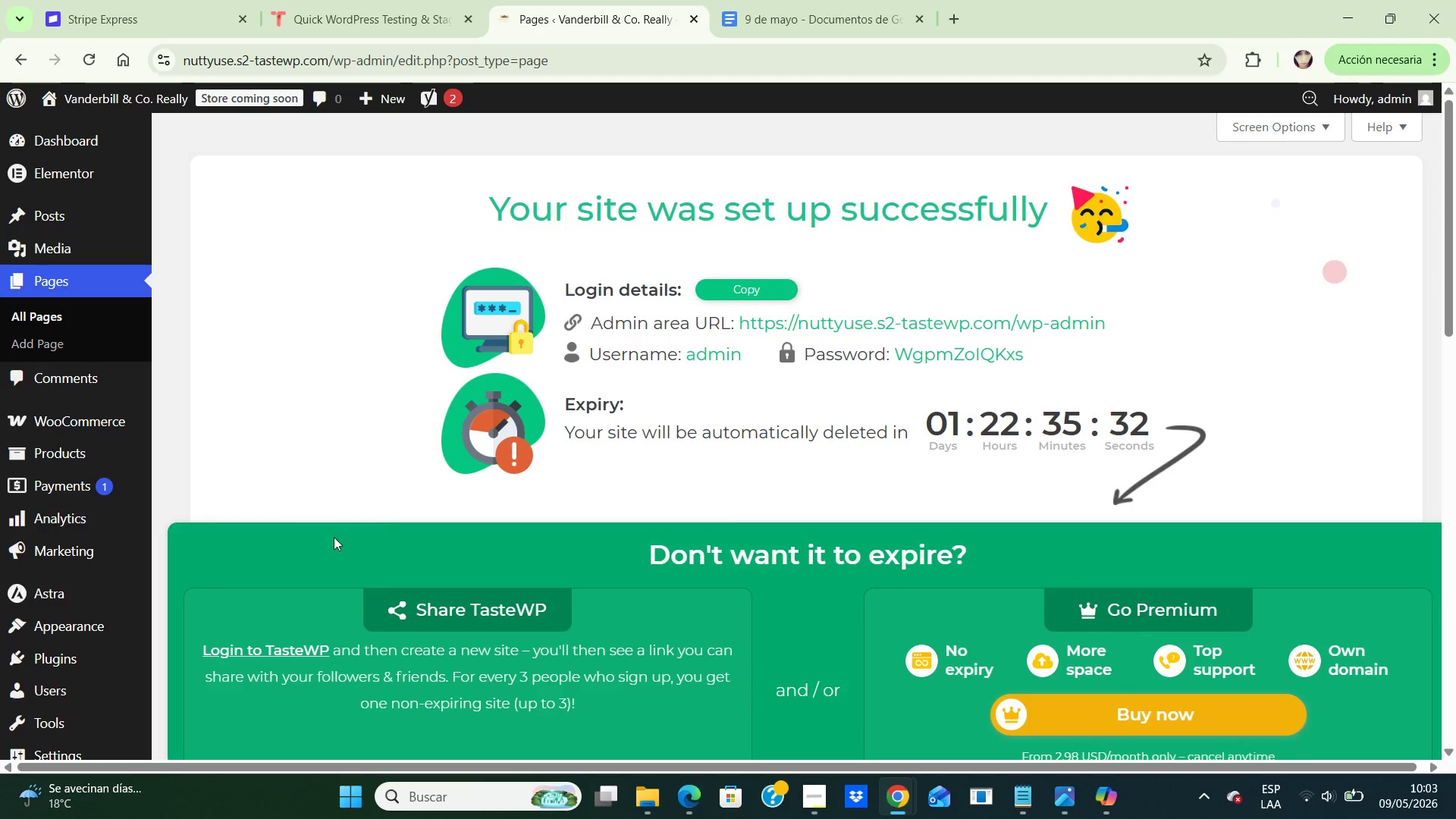 
left_click_drag(start_coordinate=[1447, 253], to_coordinate=[1454, 311])
 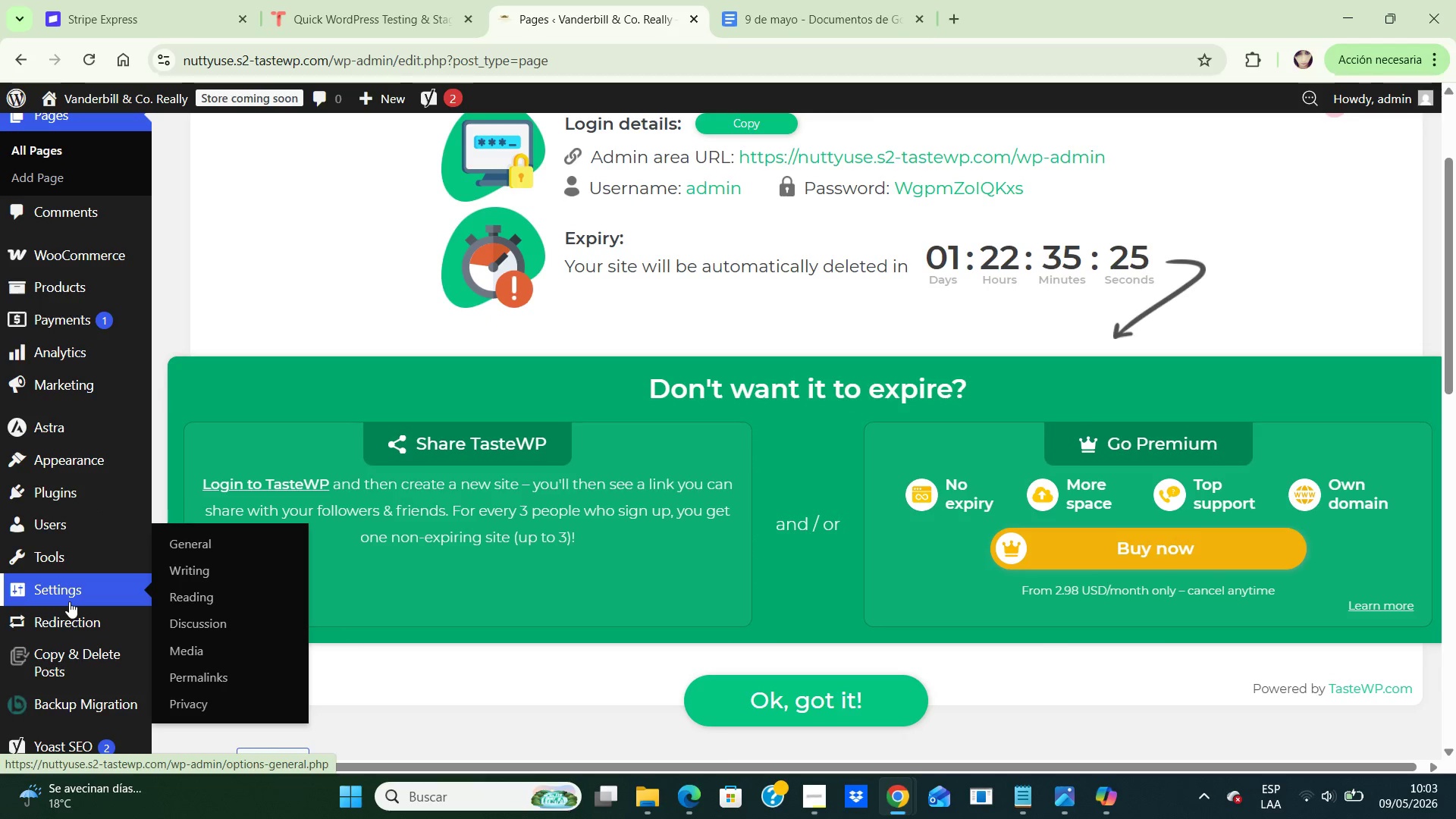 
left_click([69, 601])
 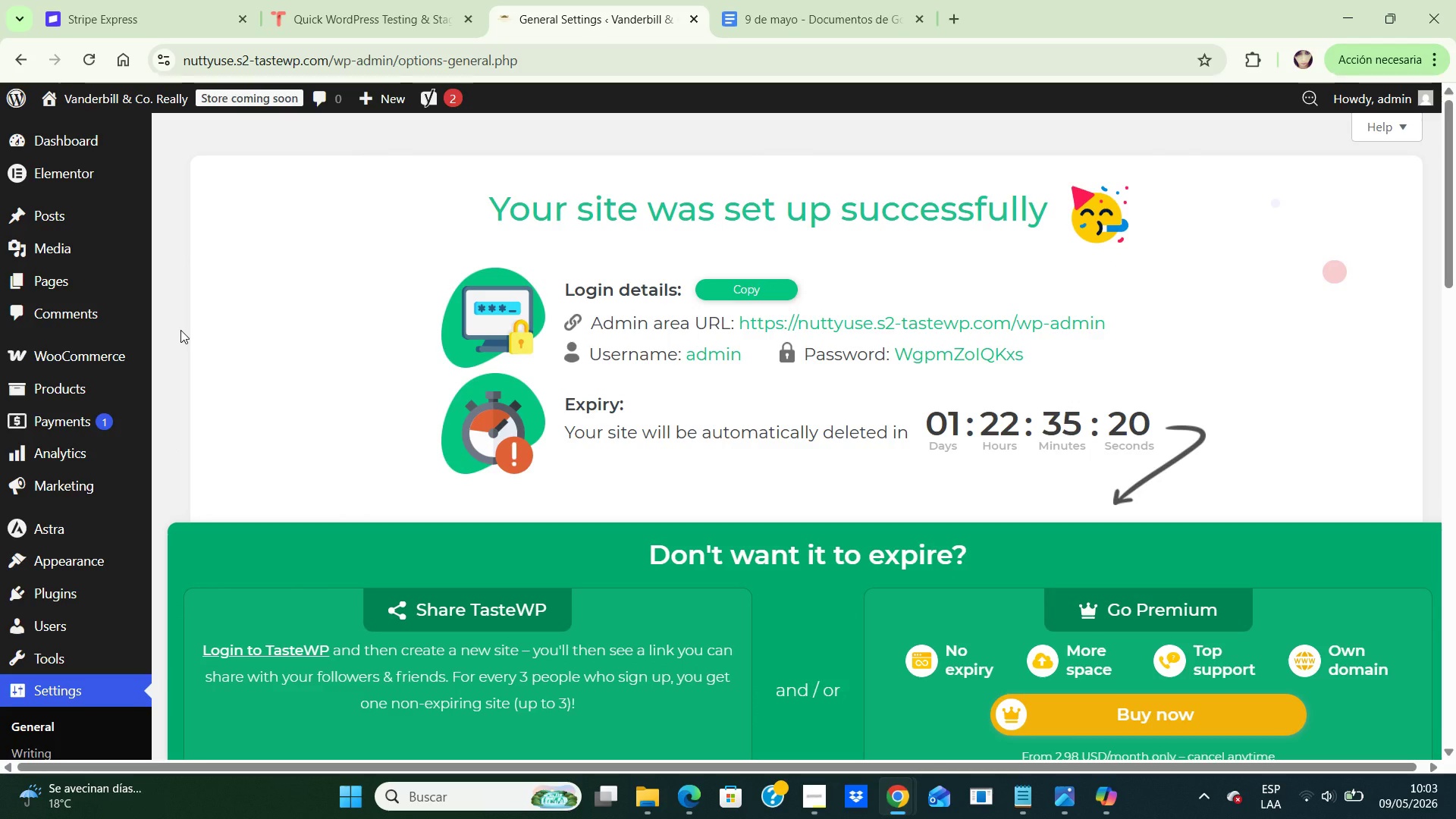 
wait(6.41)
 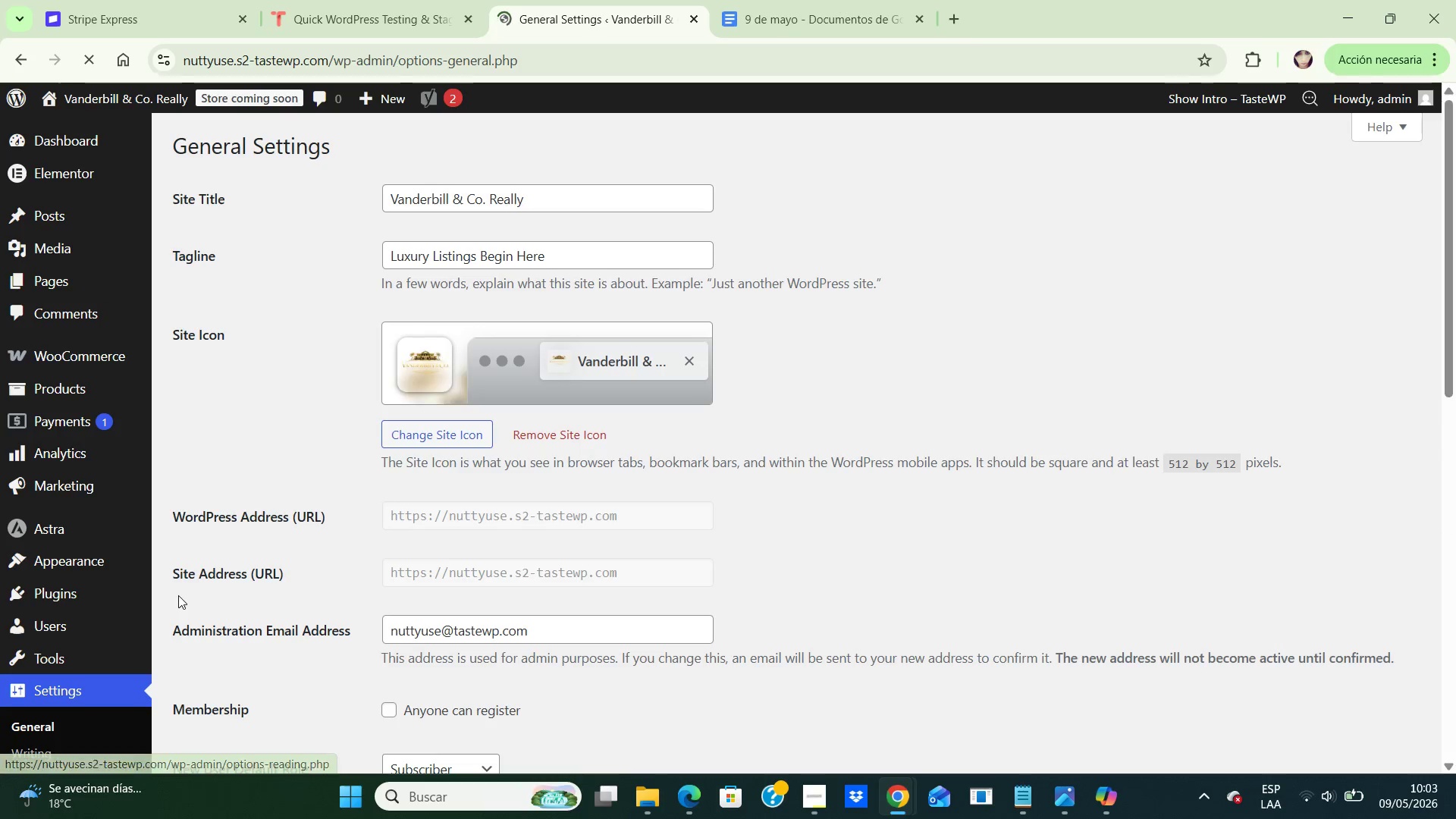 
mouse_move([122, 238])
 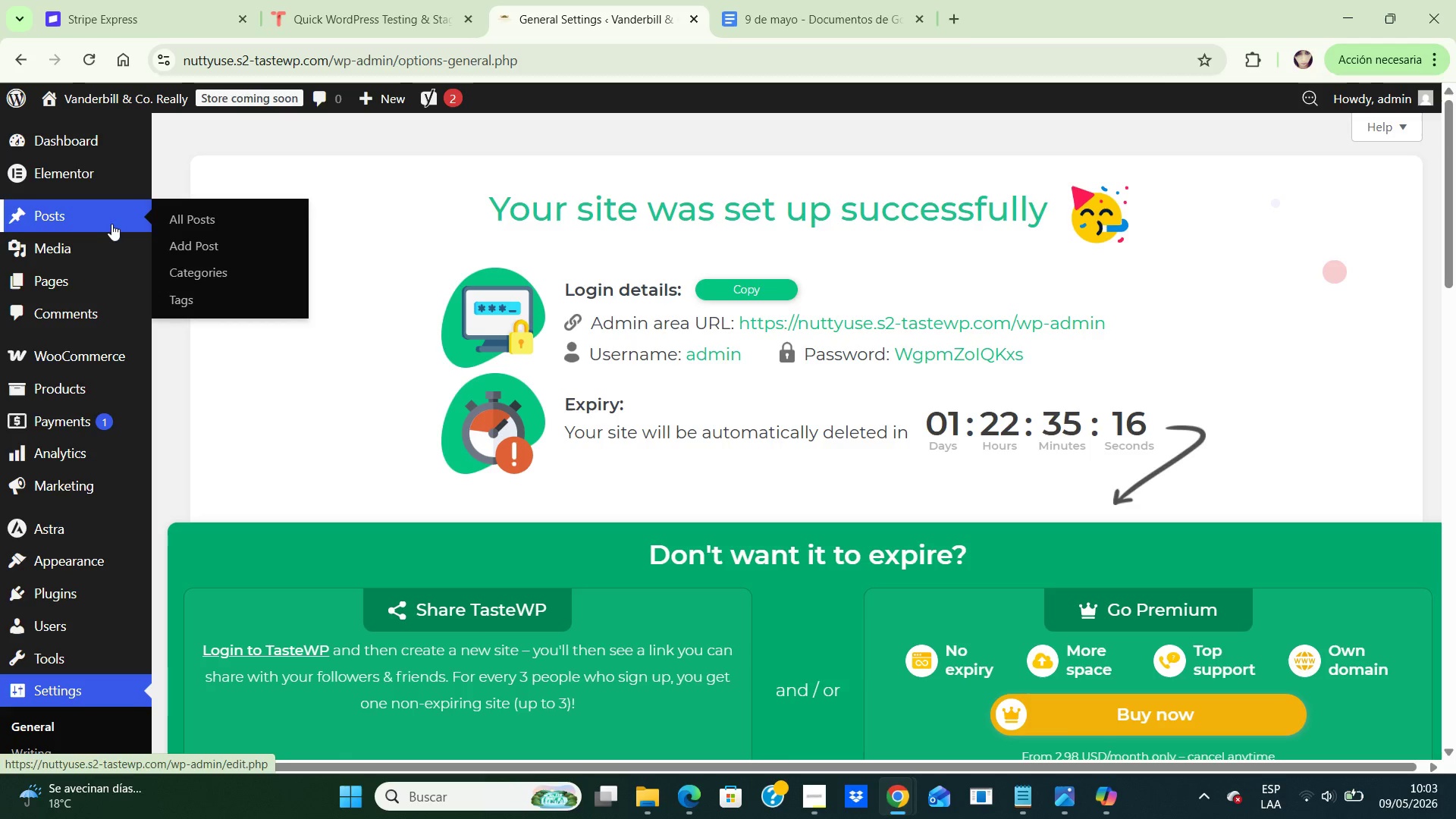 
mouse_move([118, 221])
 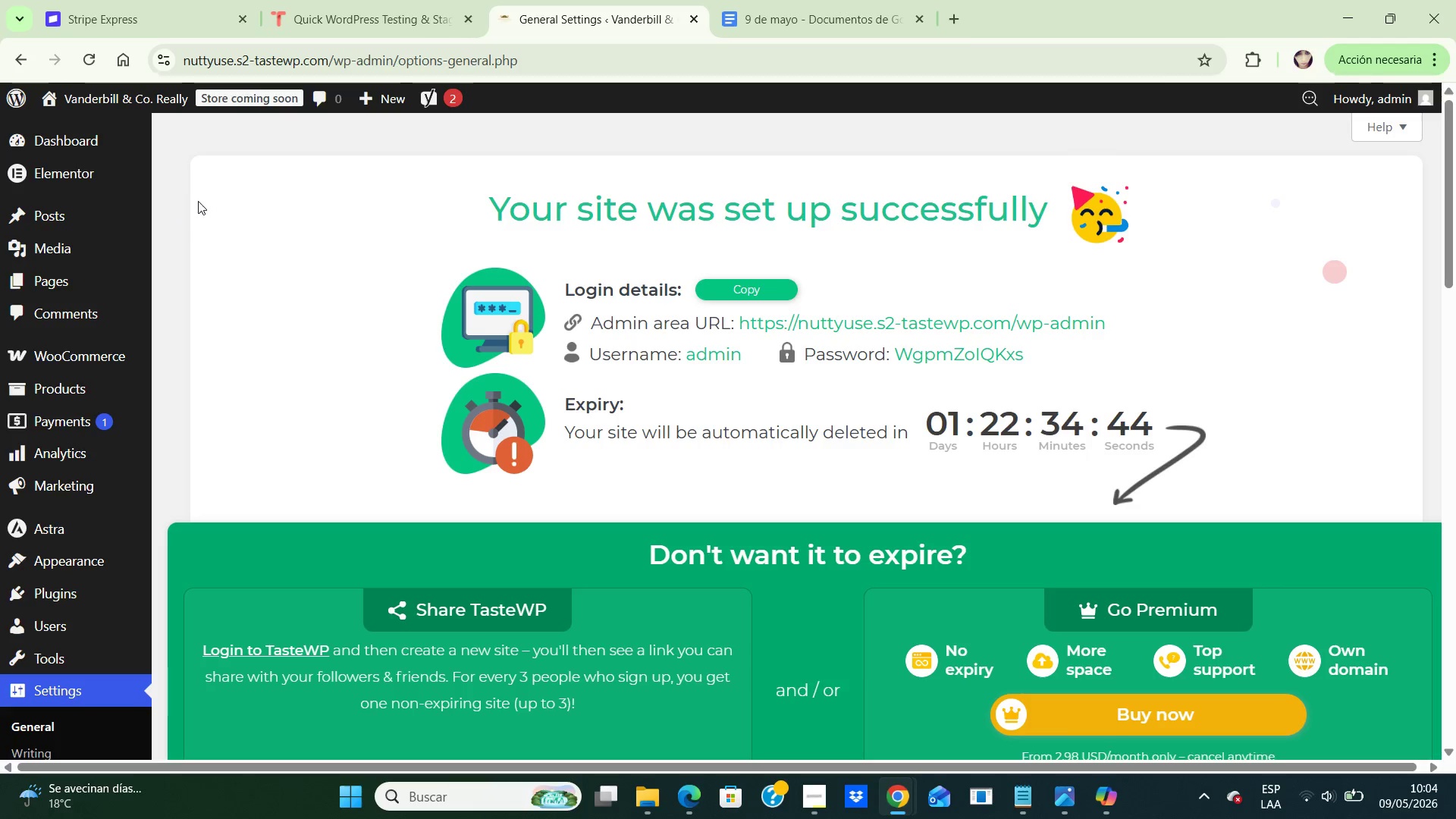 
wait(35.4)
 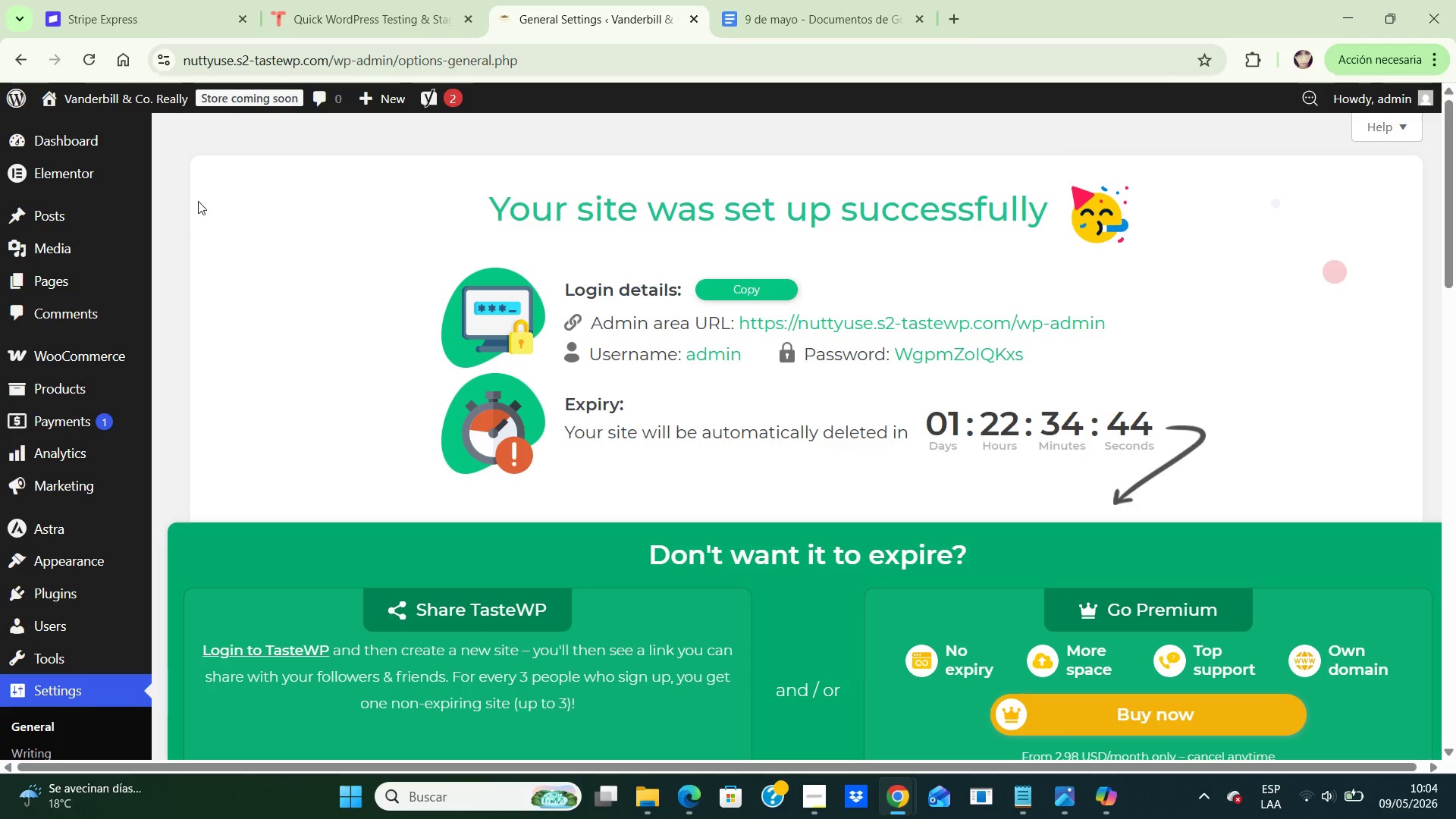 
left_click([83, 358])
 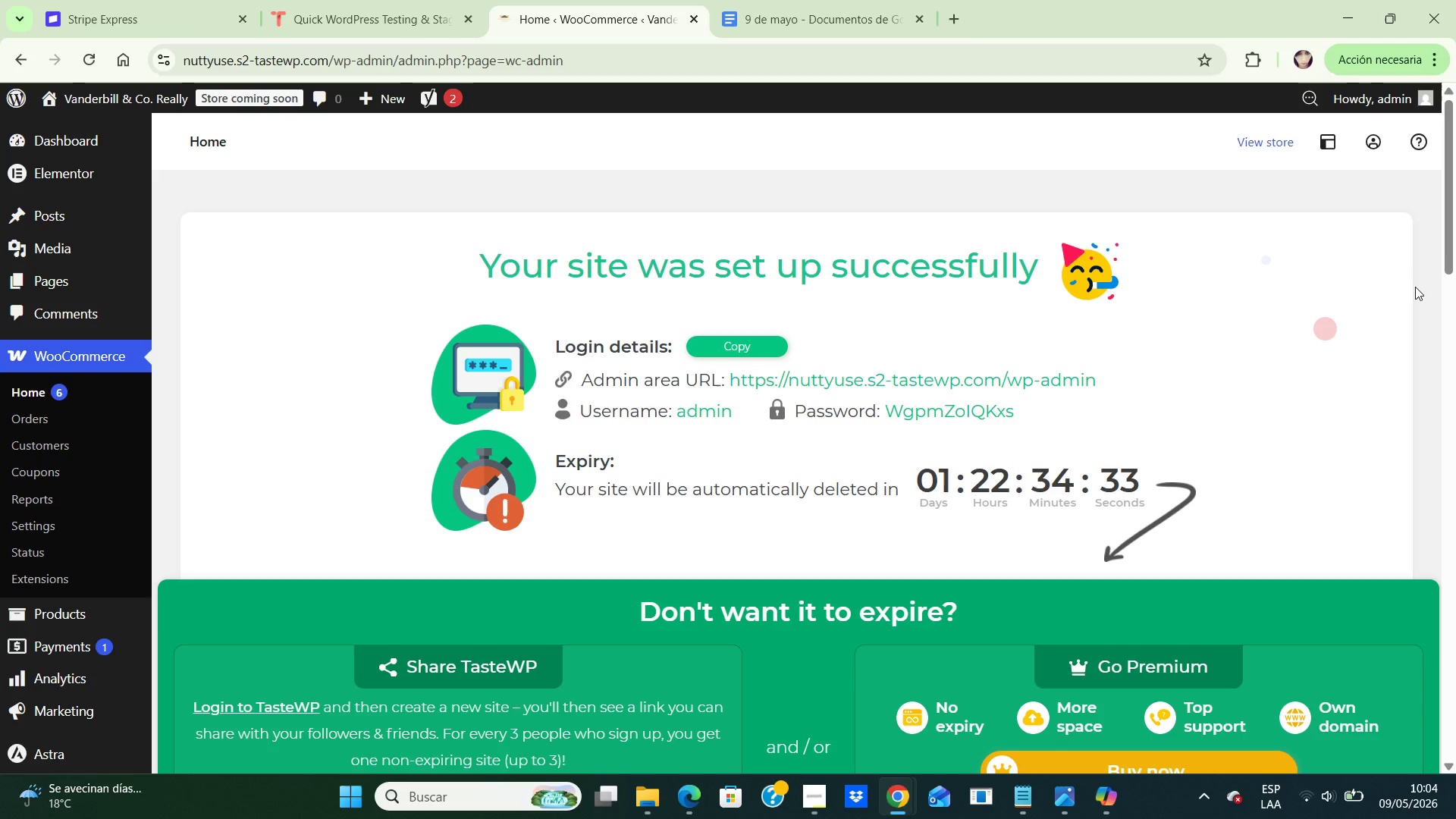 
wait(6.45)
 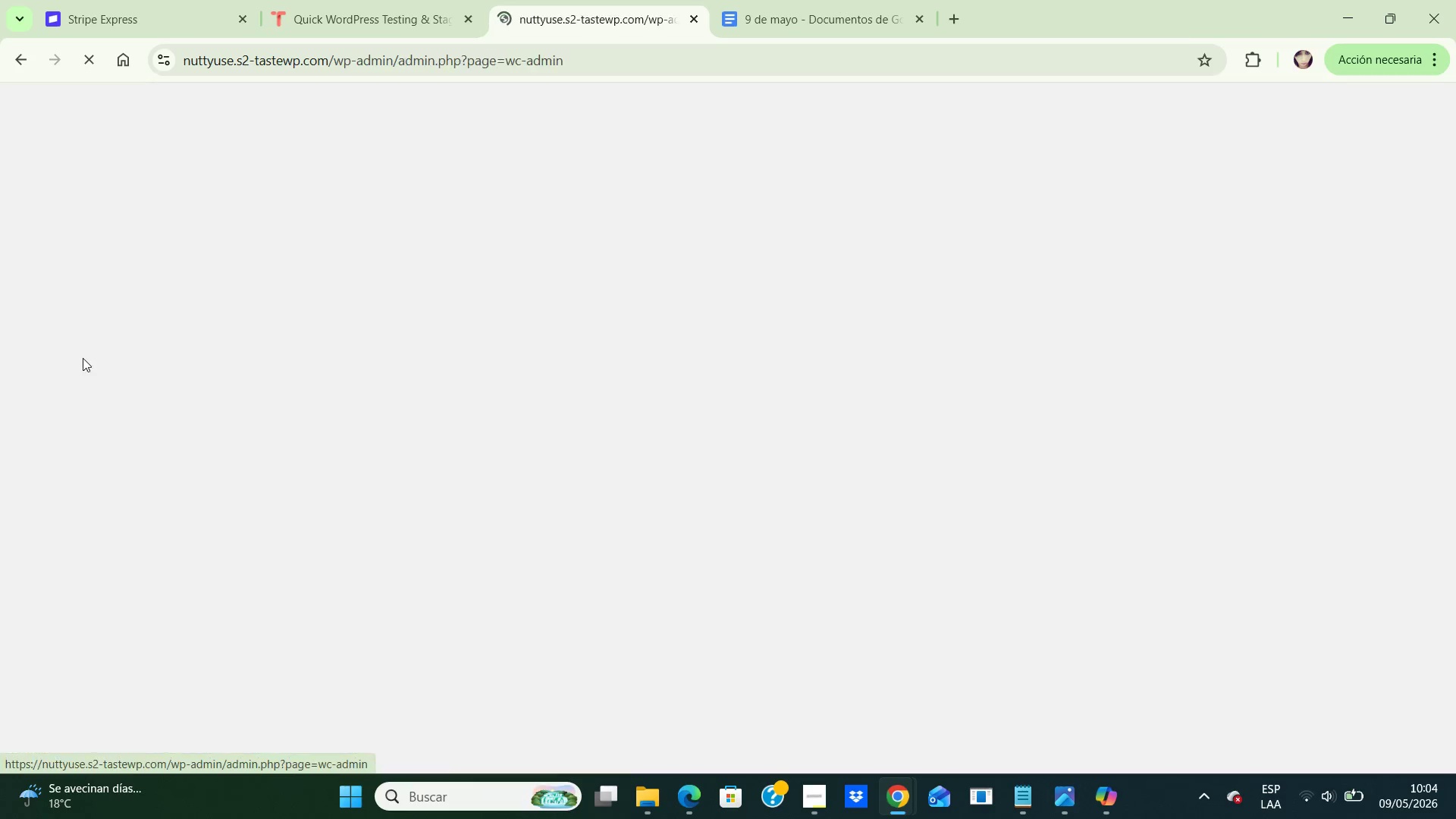 
left_click_drag(start_coordinate=[1451, 218], to_coordinate=[1451, 262])
 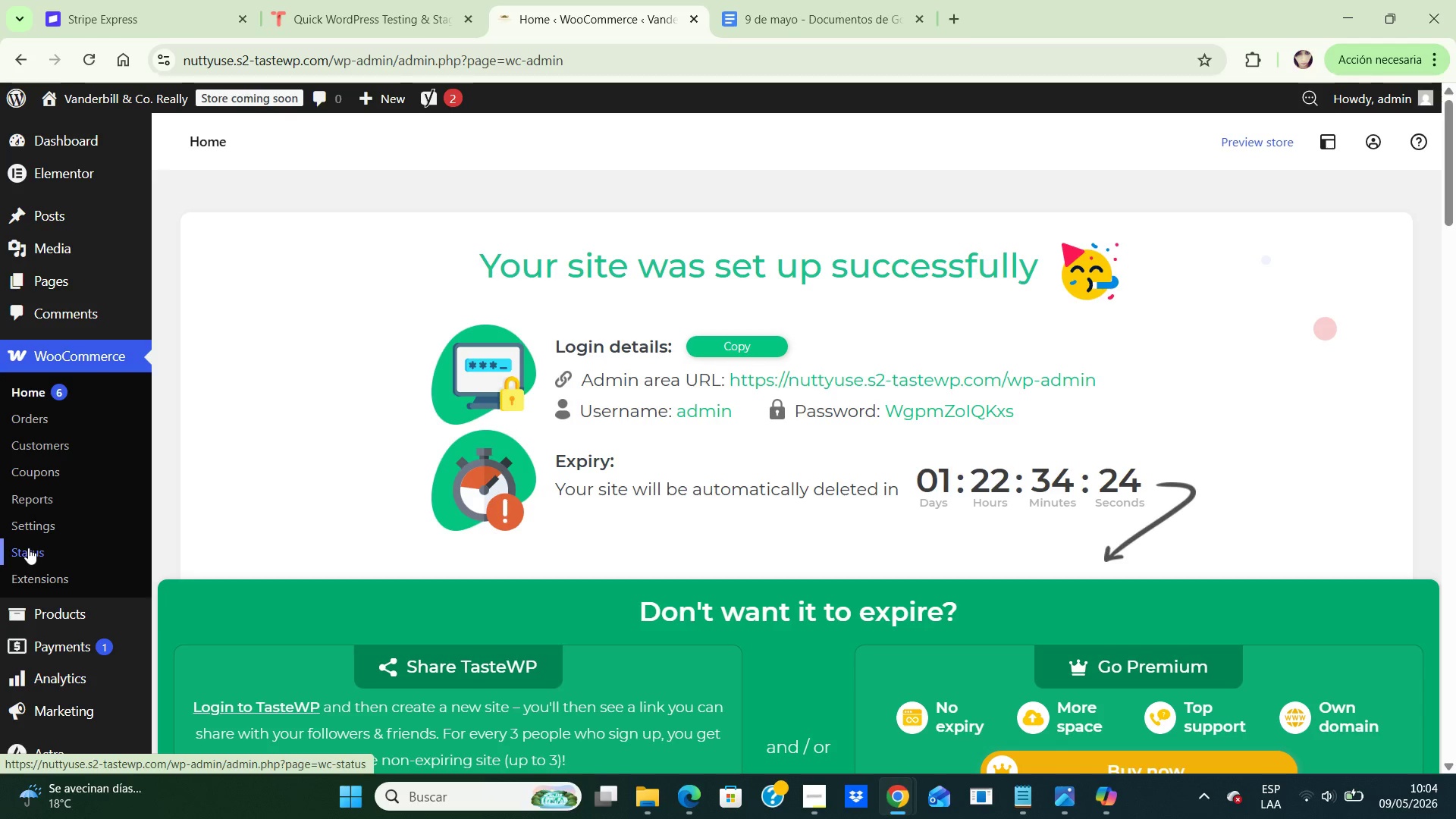 
wait(5.59)
 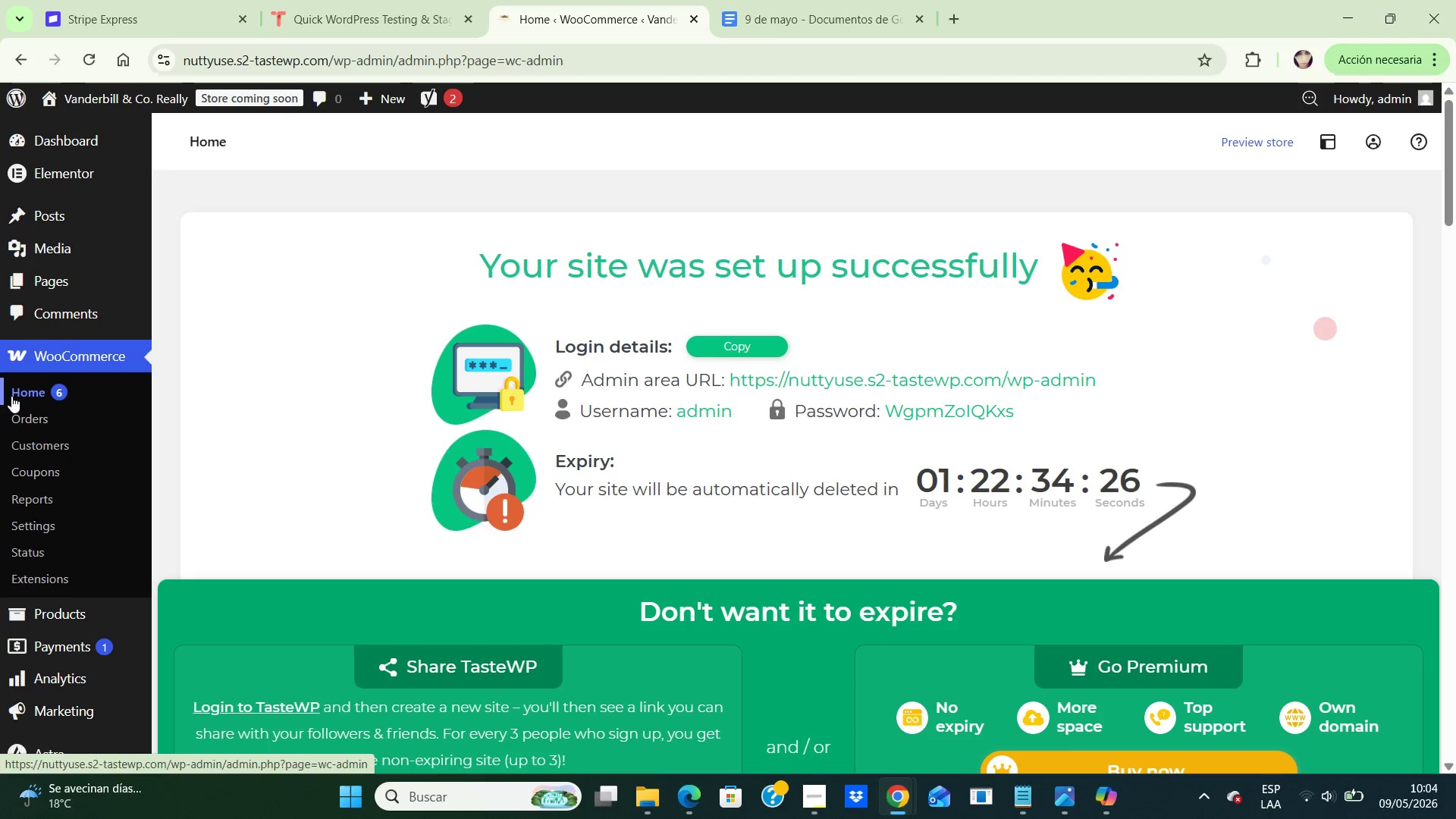 
left_click([42, 529])
 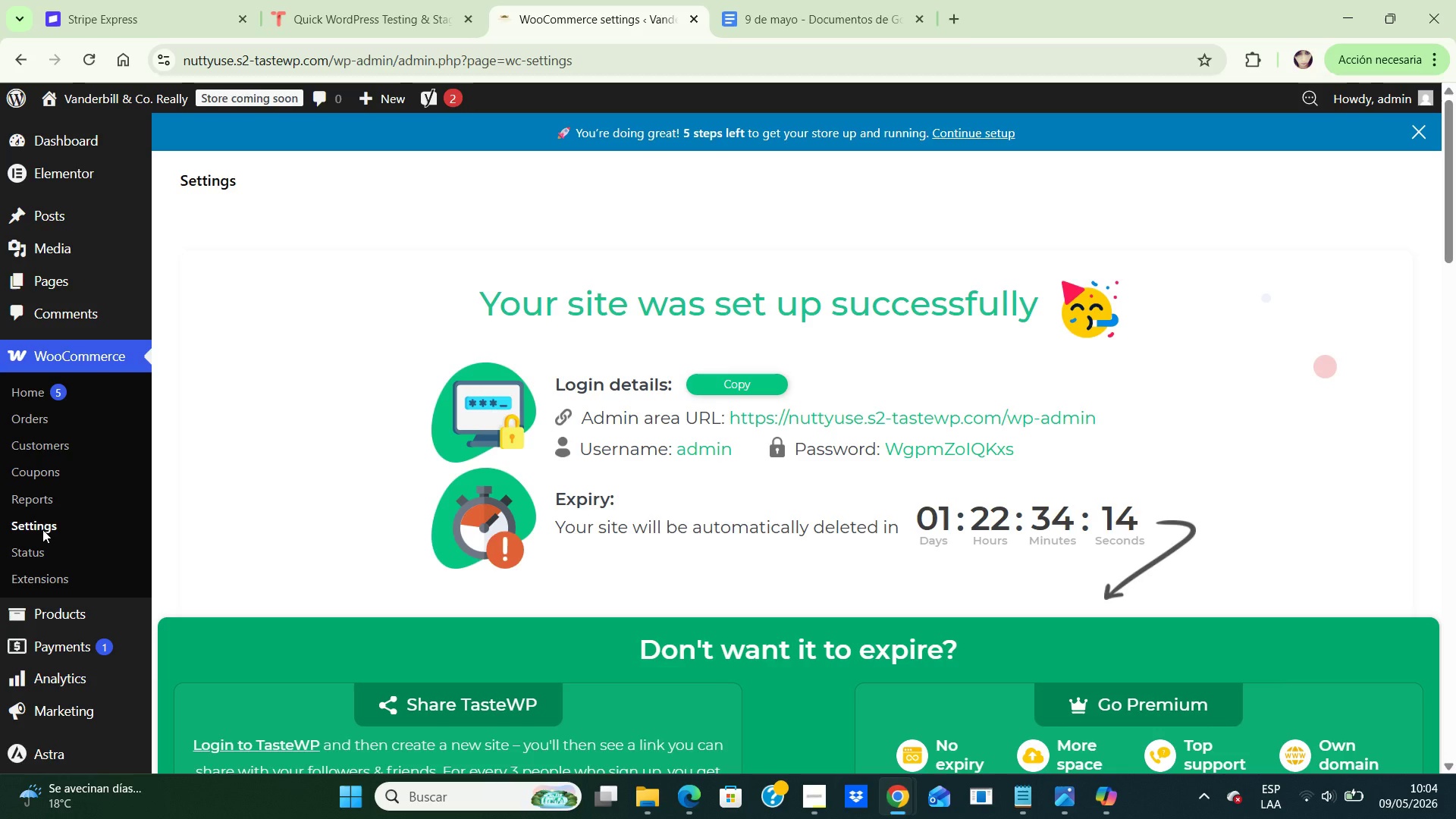 
wait(13.69)
 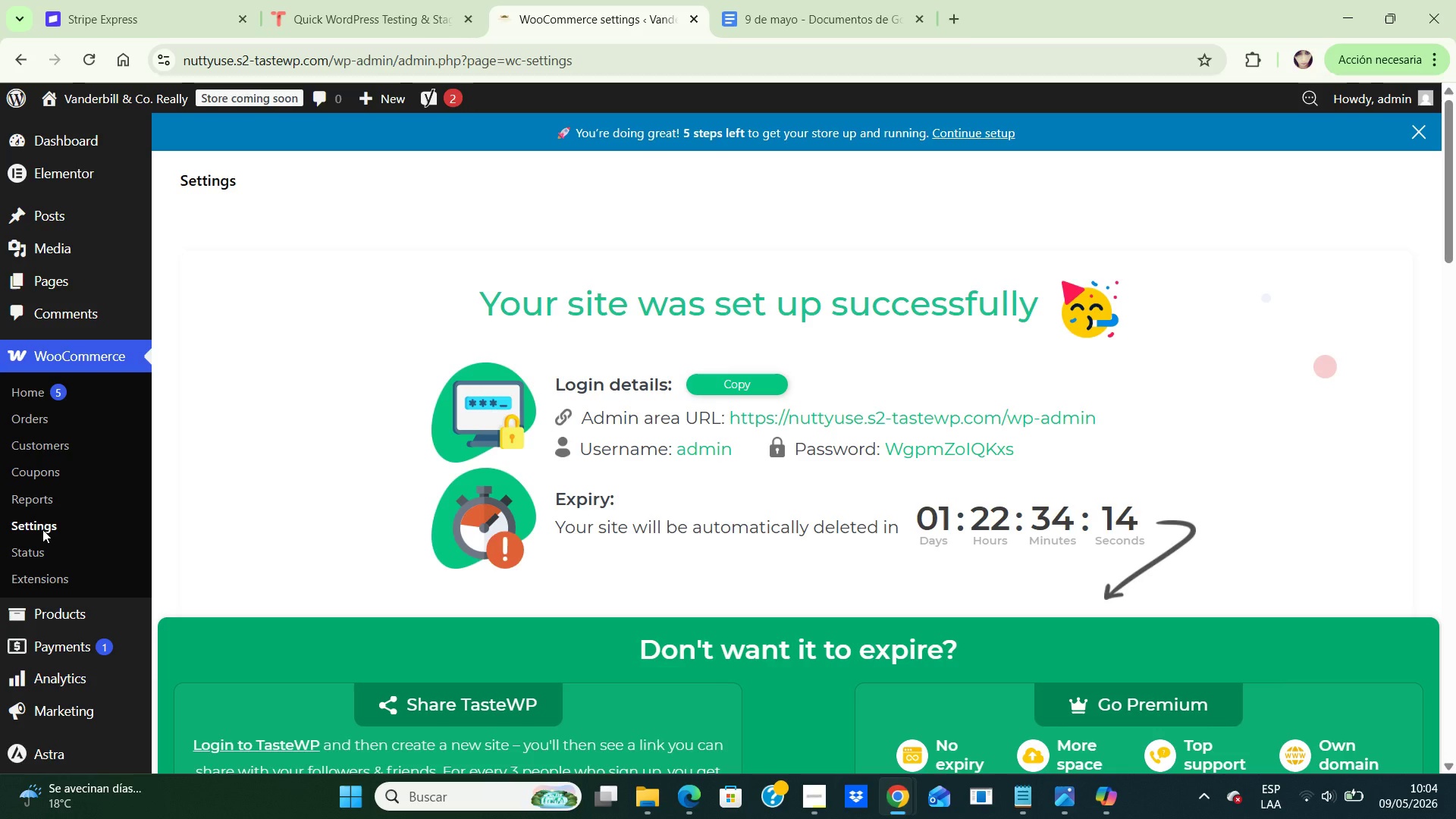 
left_click_drag(start_coordinate=[1450, 206], to_coordinate=[1428, 453])
 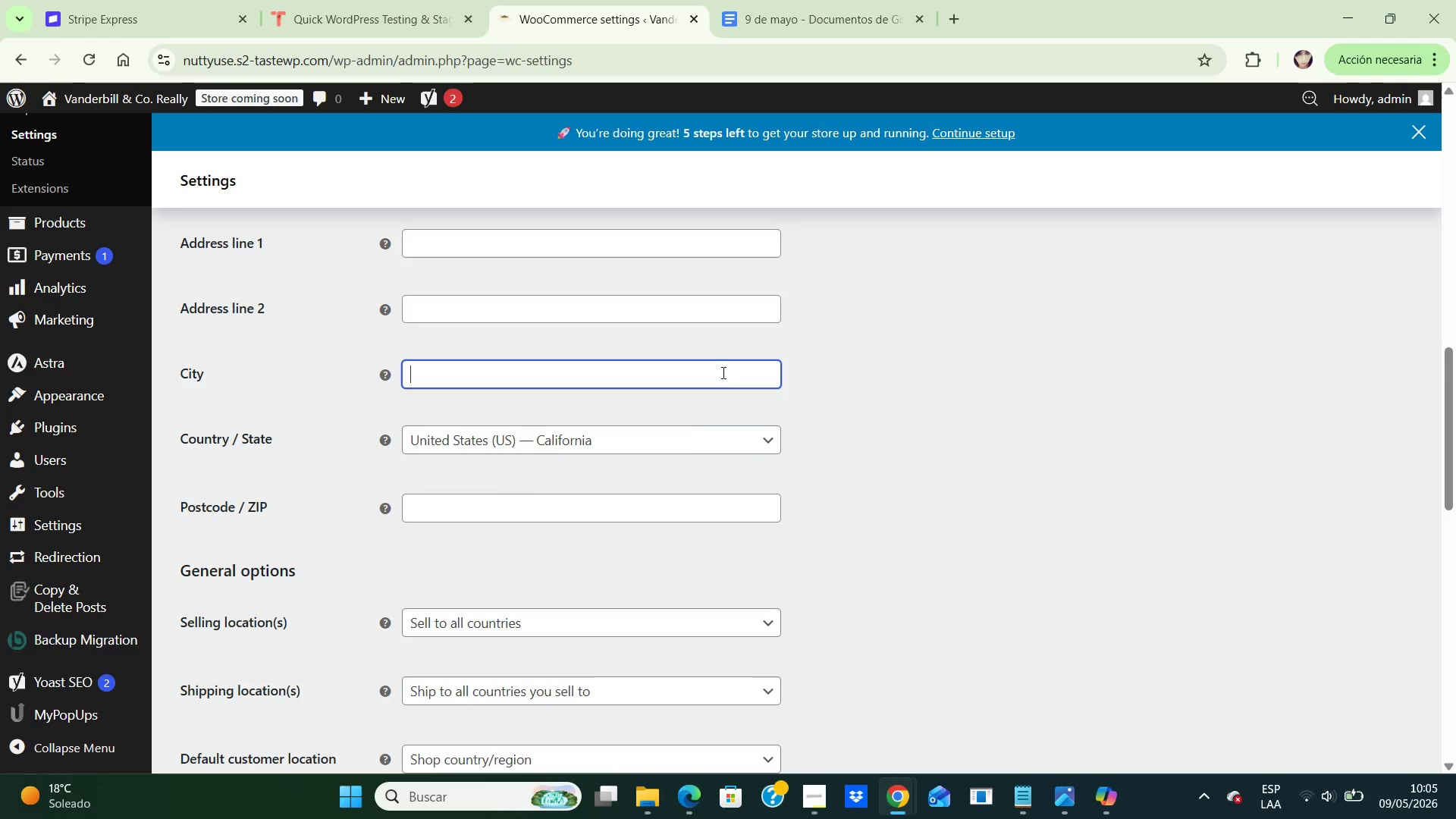 
left_click([722, 372])
 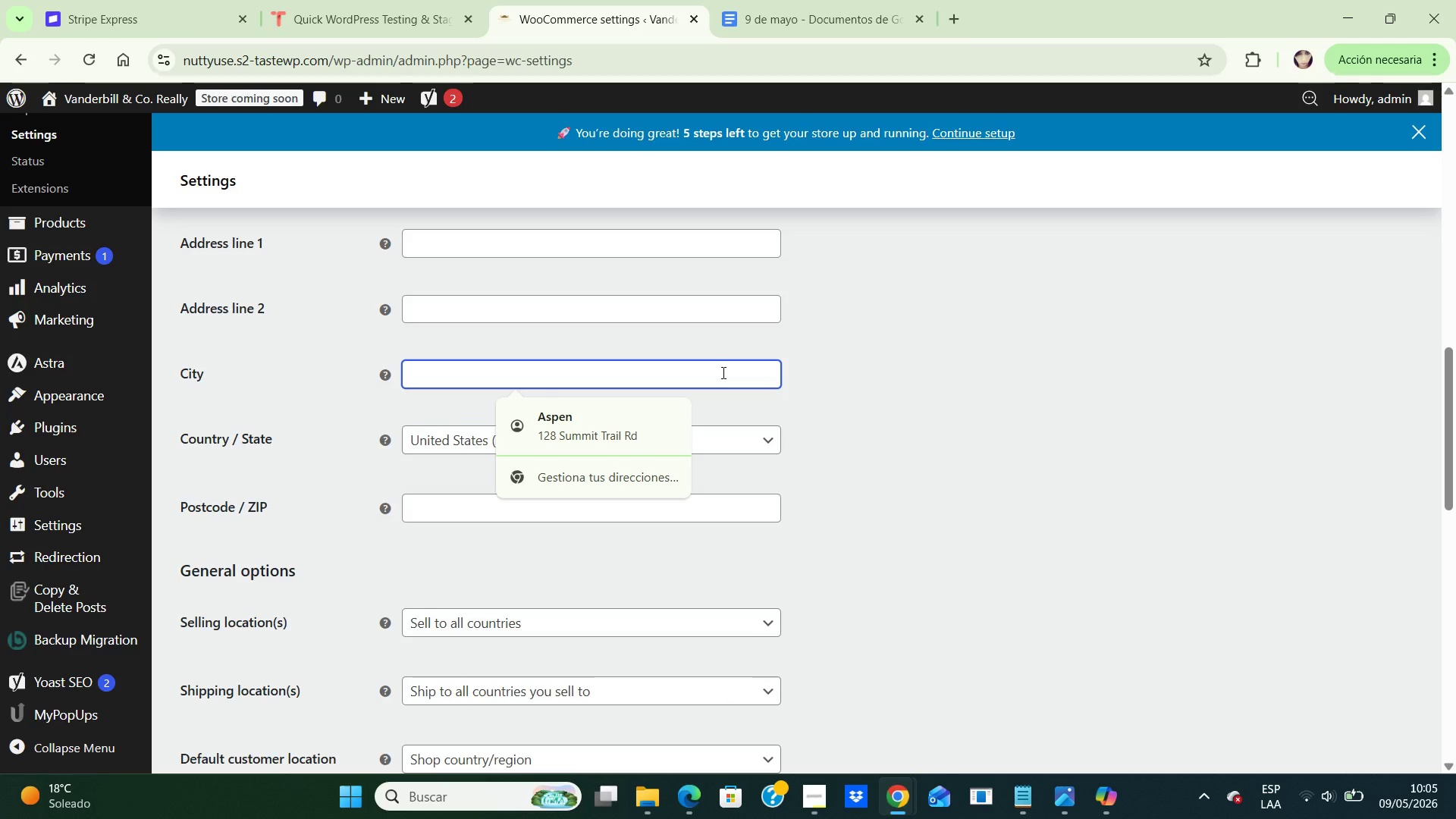 
key(CapsLock)
 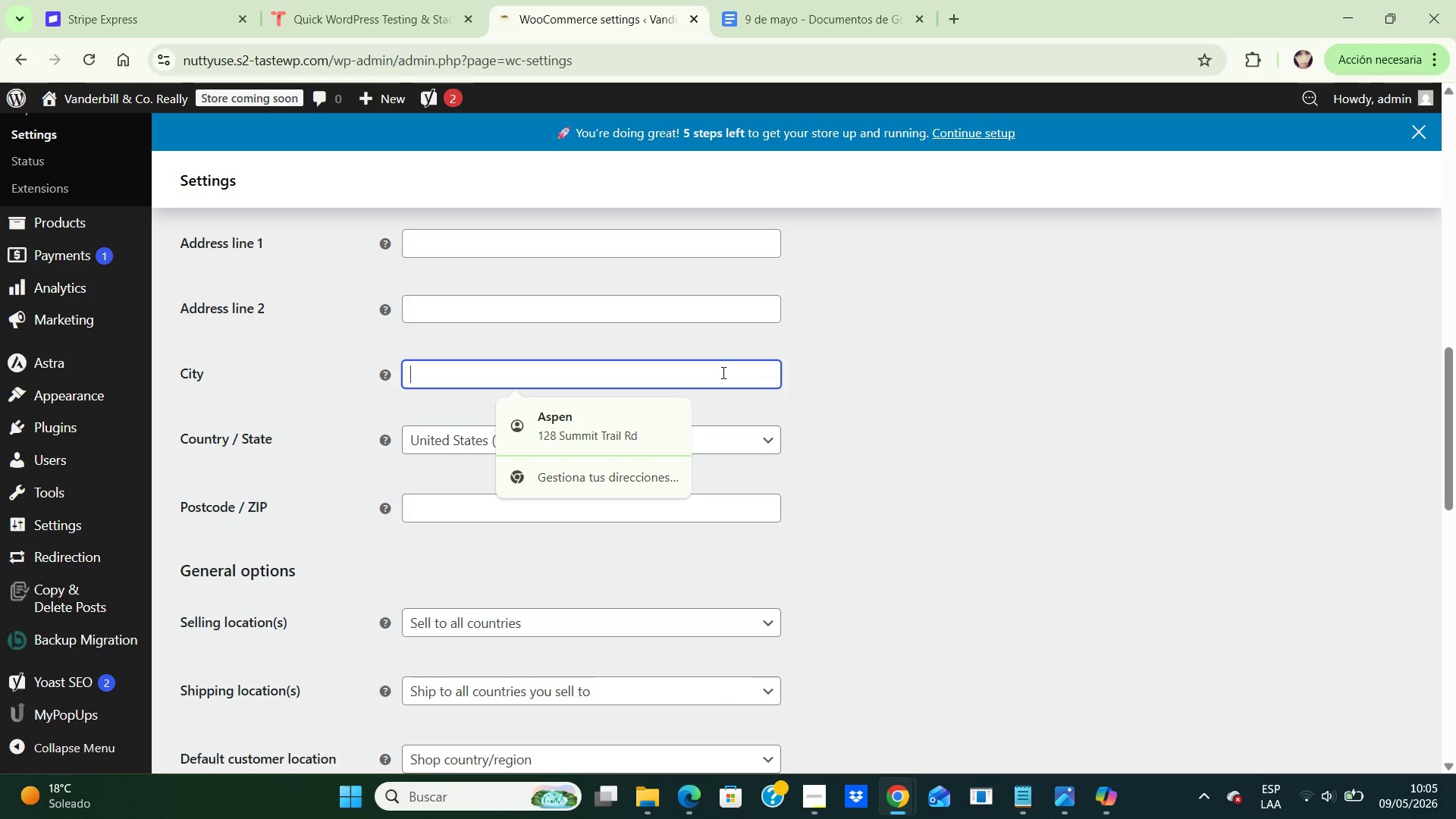 
key(M)
 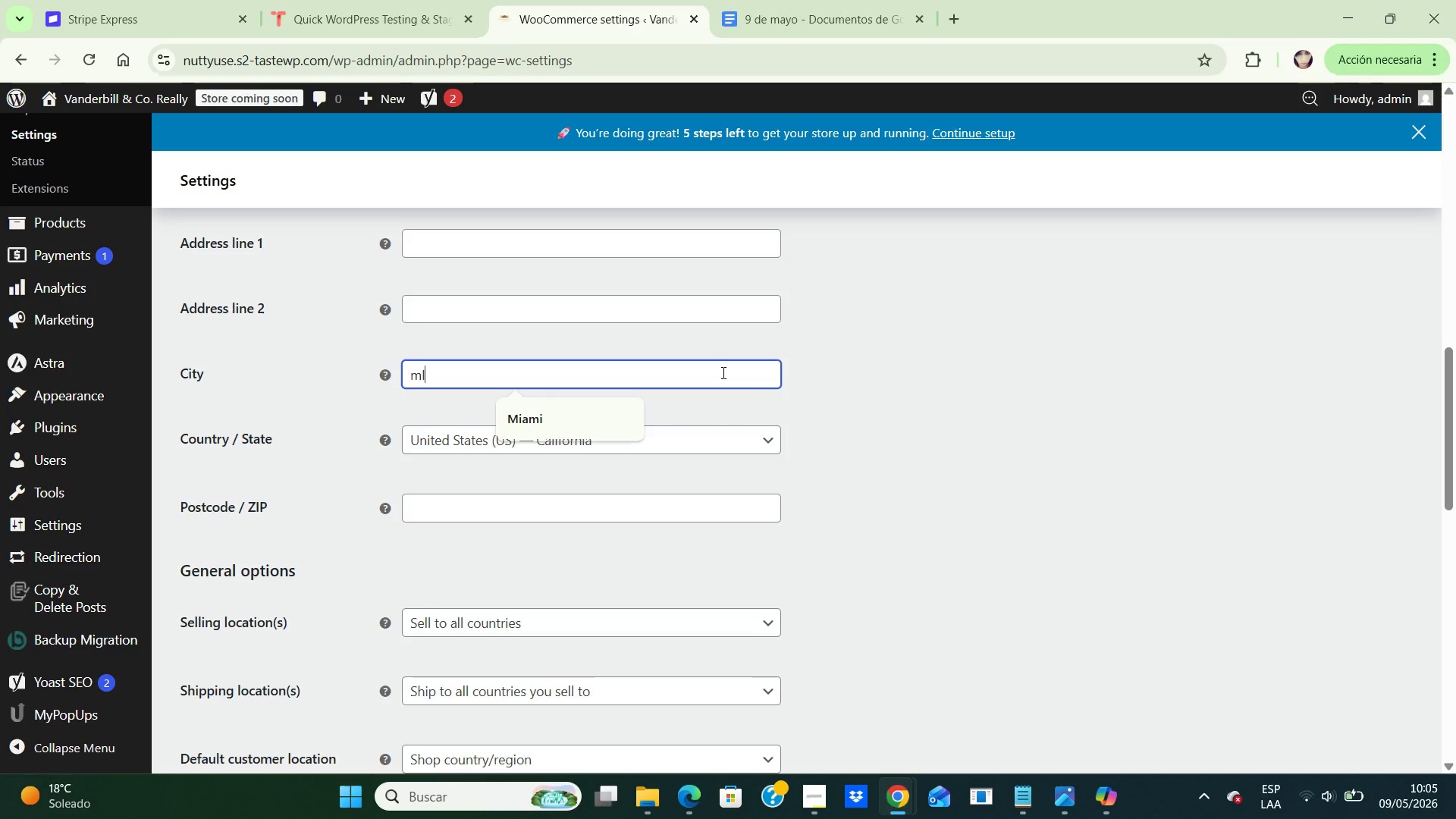 
key(CapsLock)
 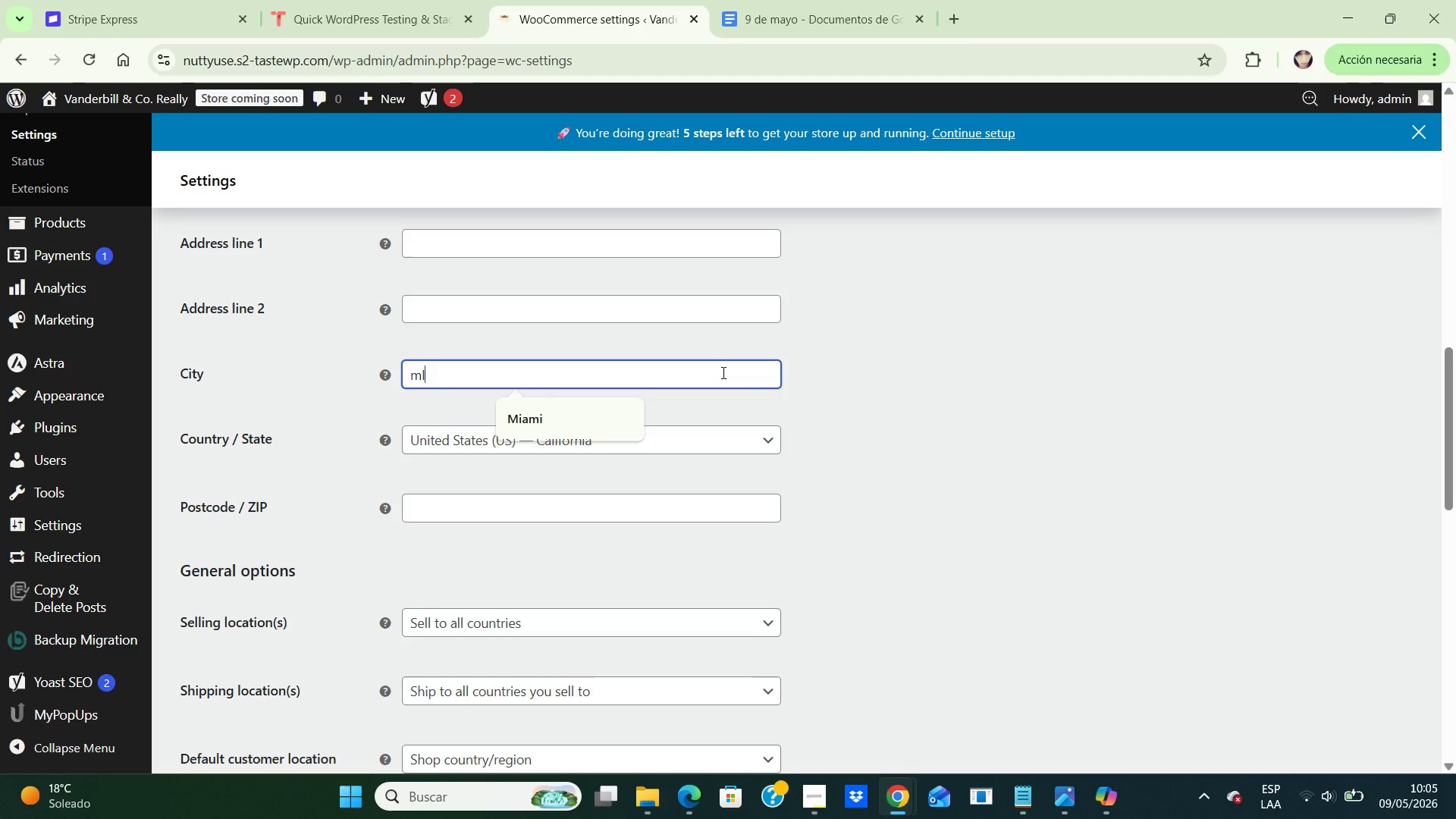 
key(I)
 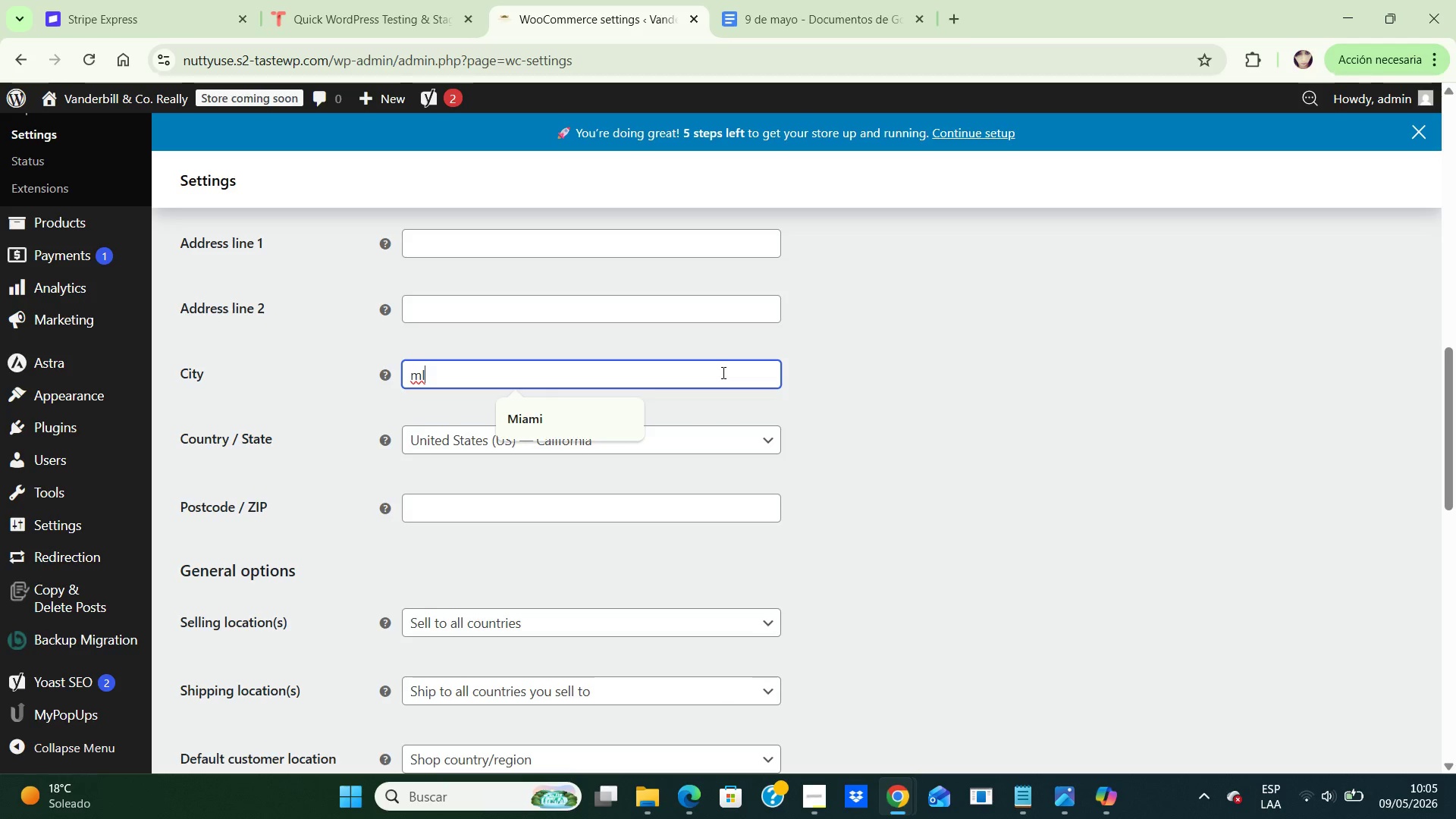 
key(Backspace)
 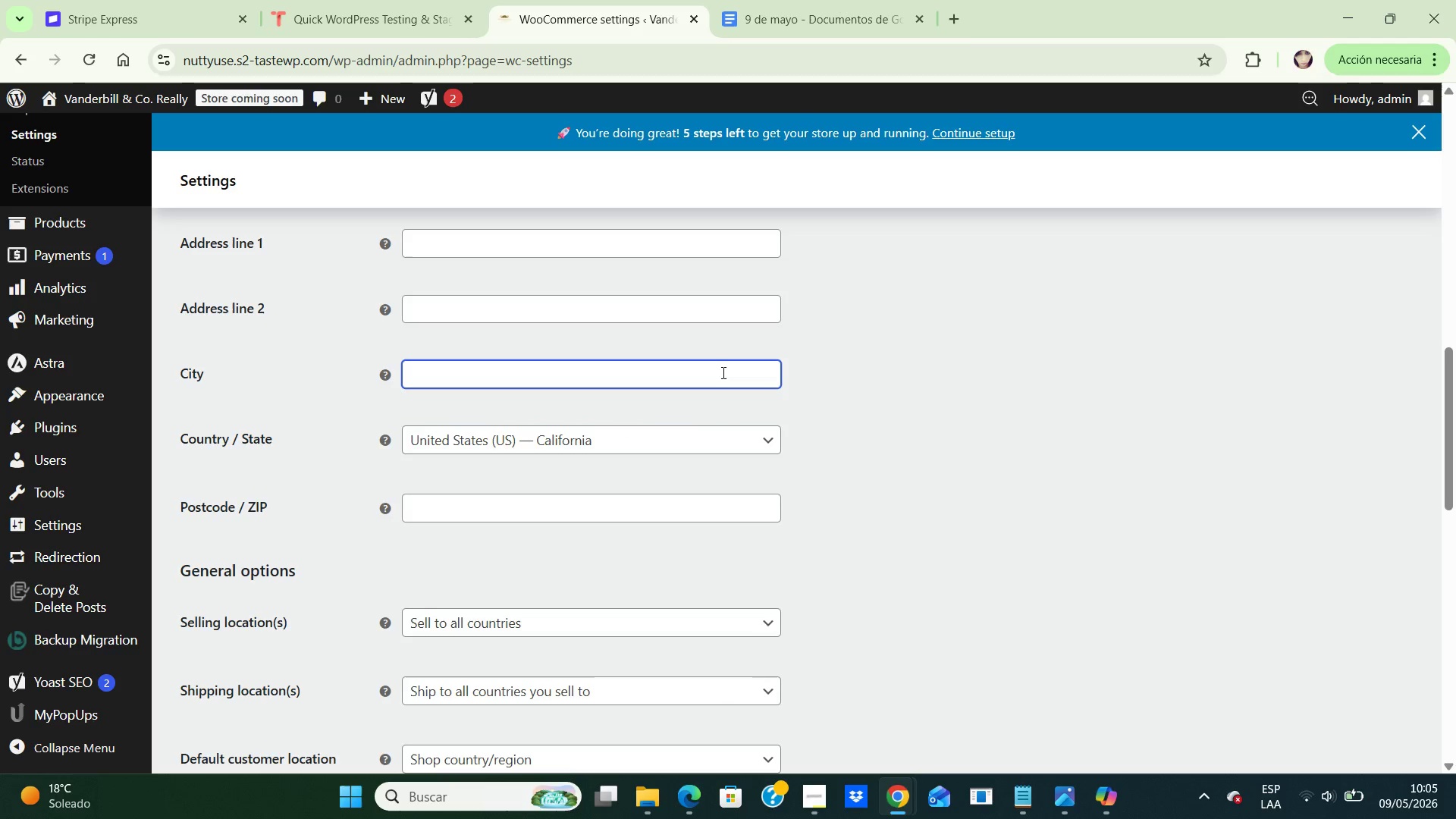 
key(Backspace)
 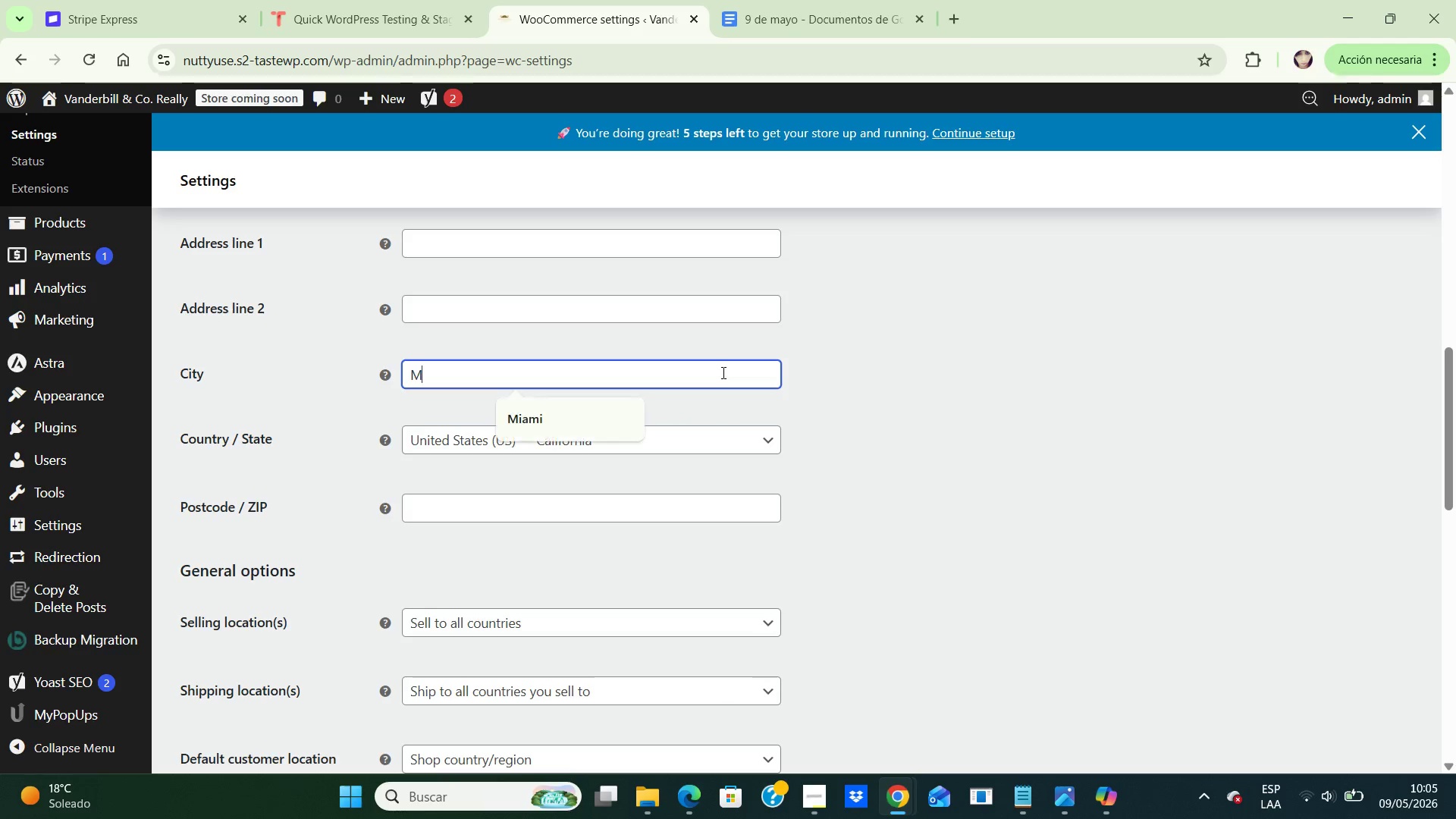 
key(M)
 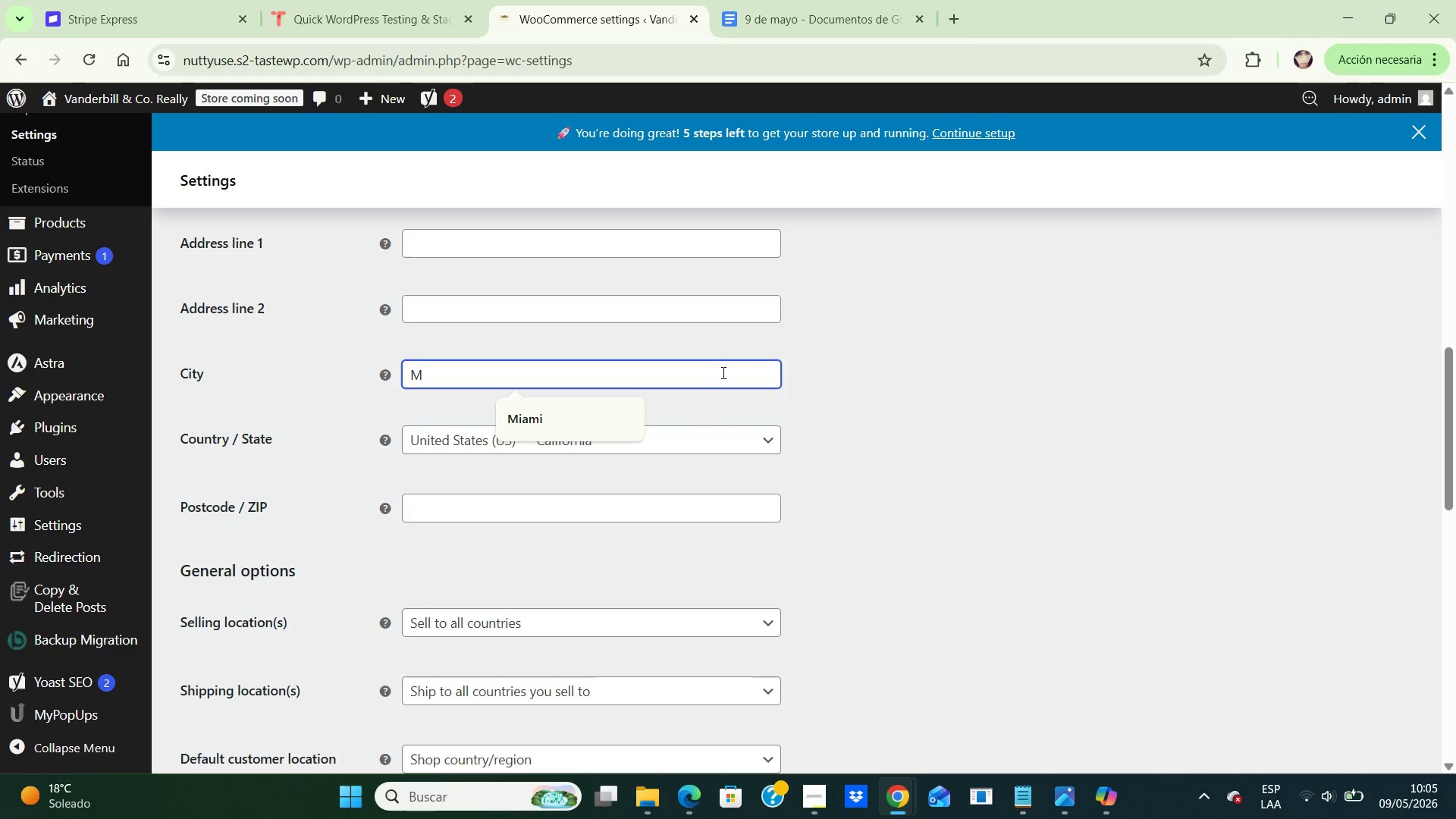 
key(CapsLock)
 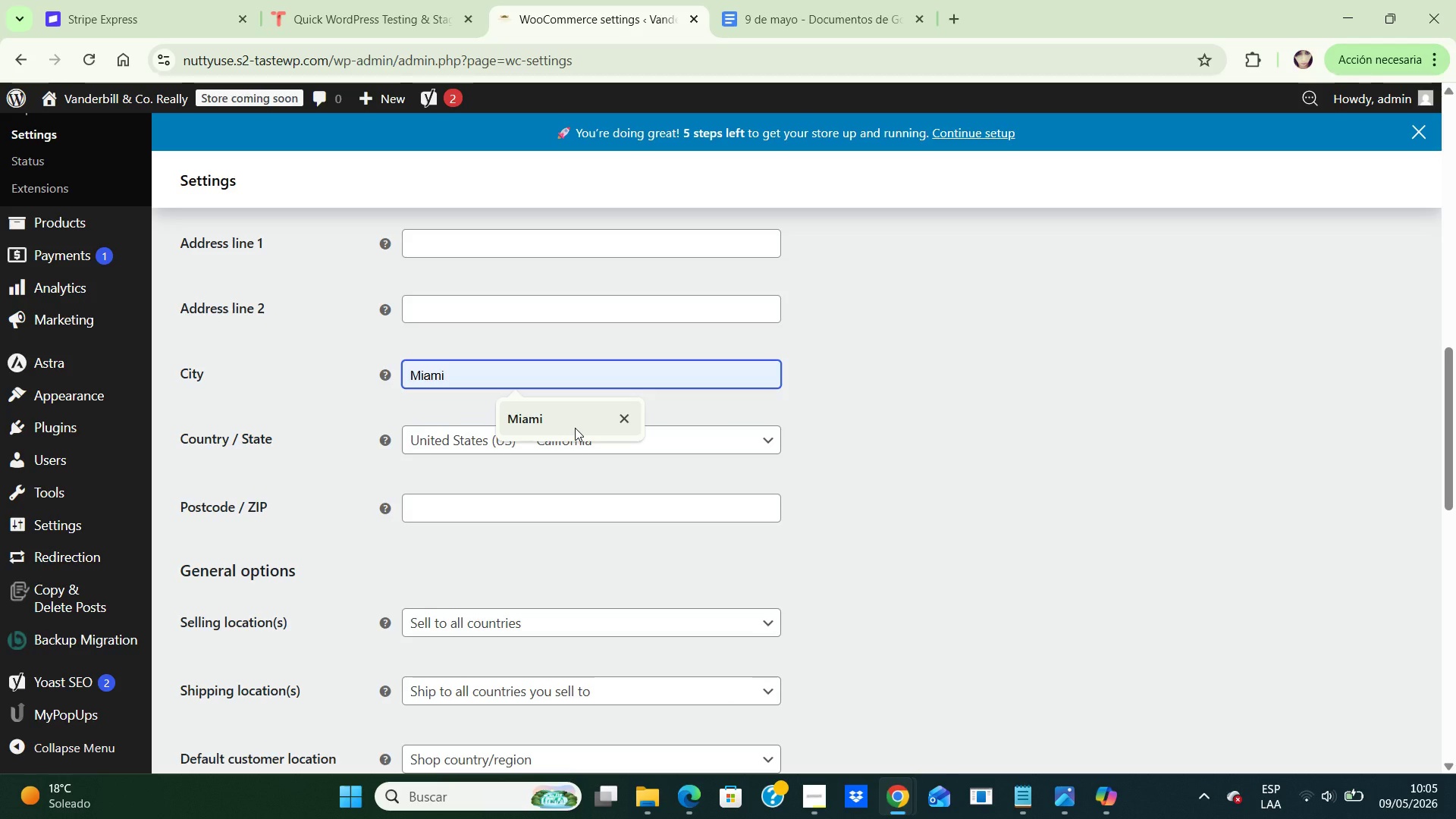 
left_click([575, 428])
 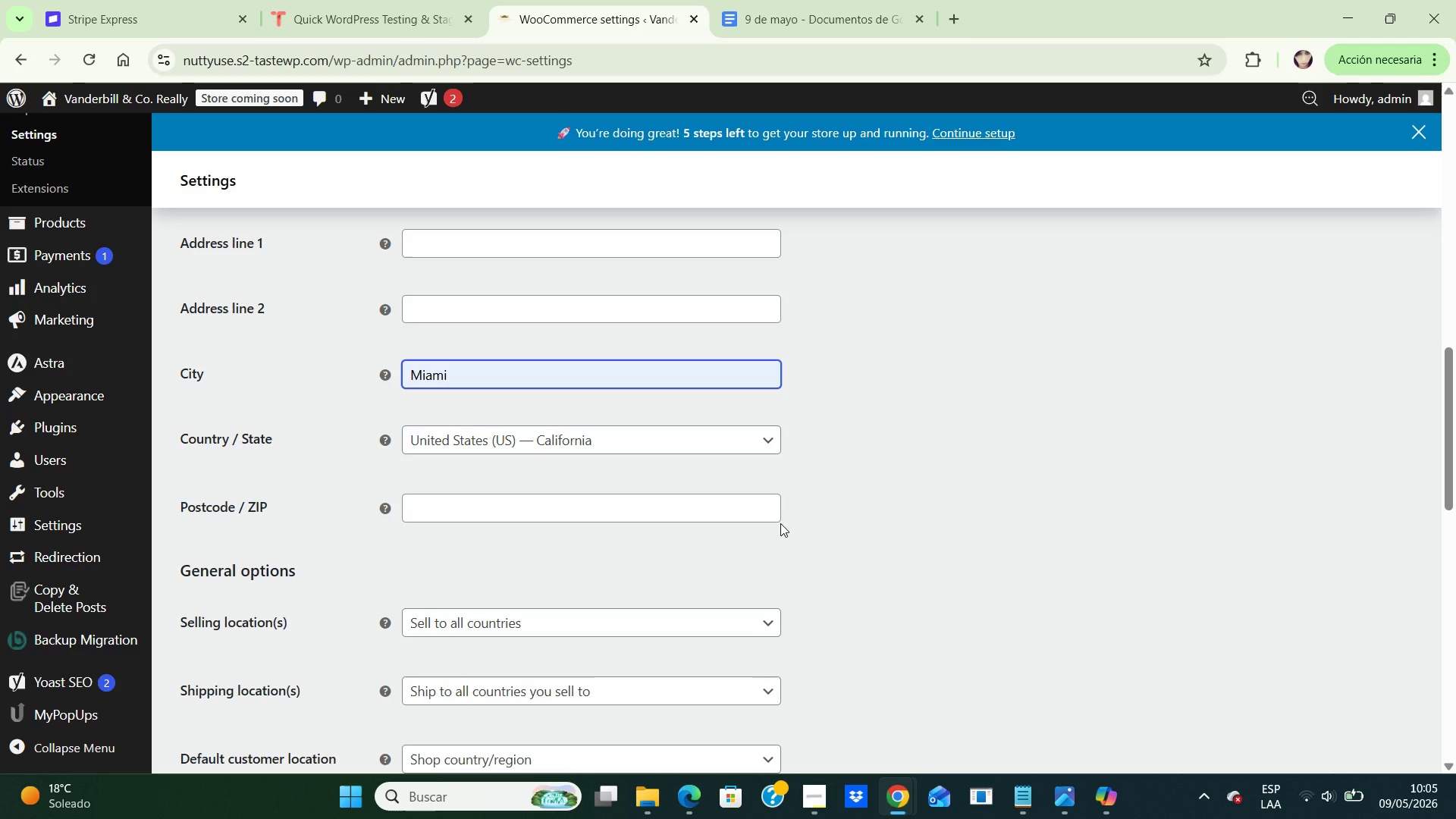 
wait(8.66)
 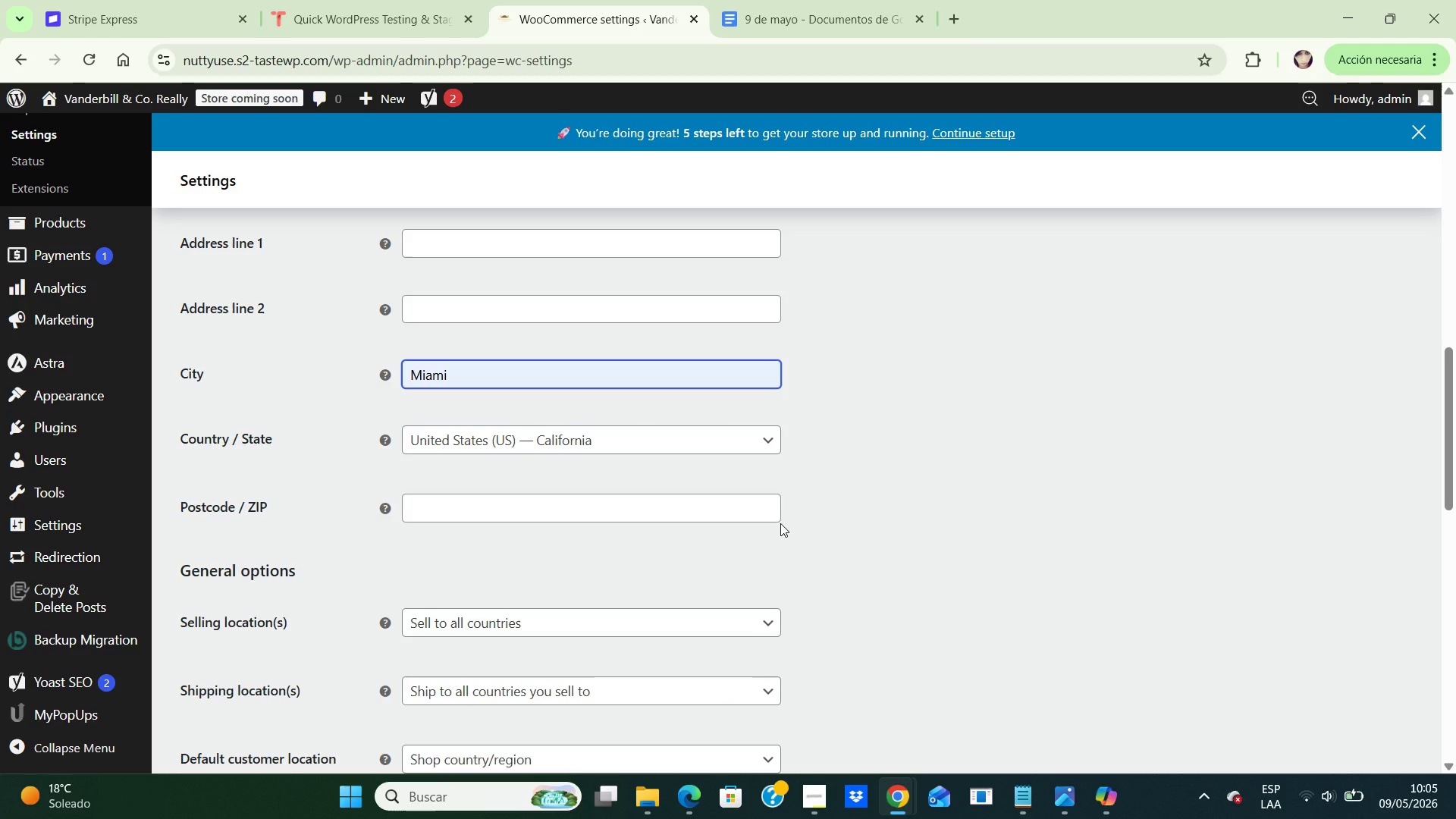 
left_click([738, 445])
 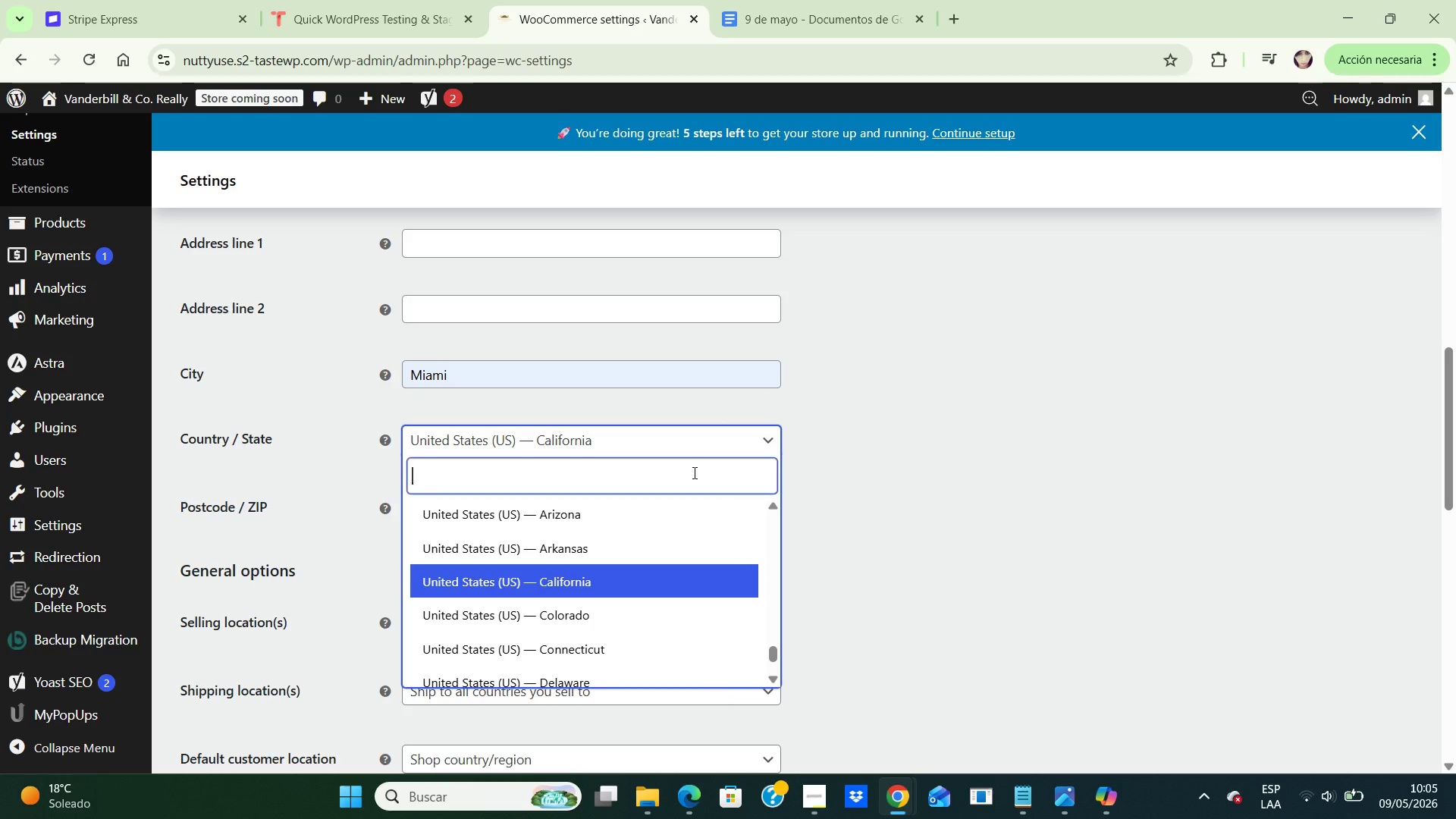 
left_click([693, 472])
 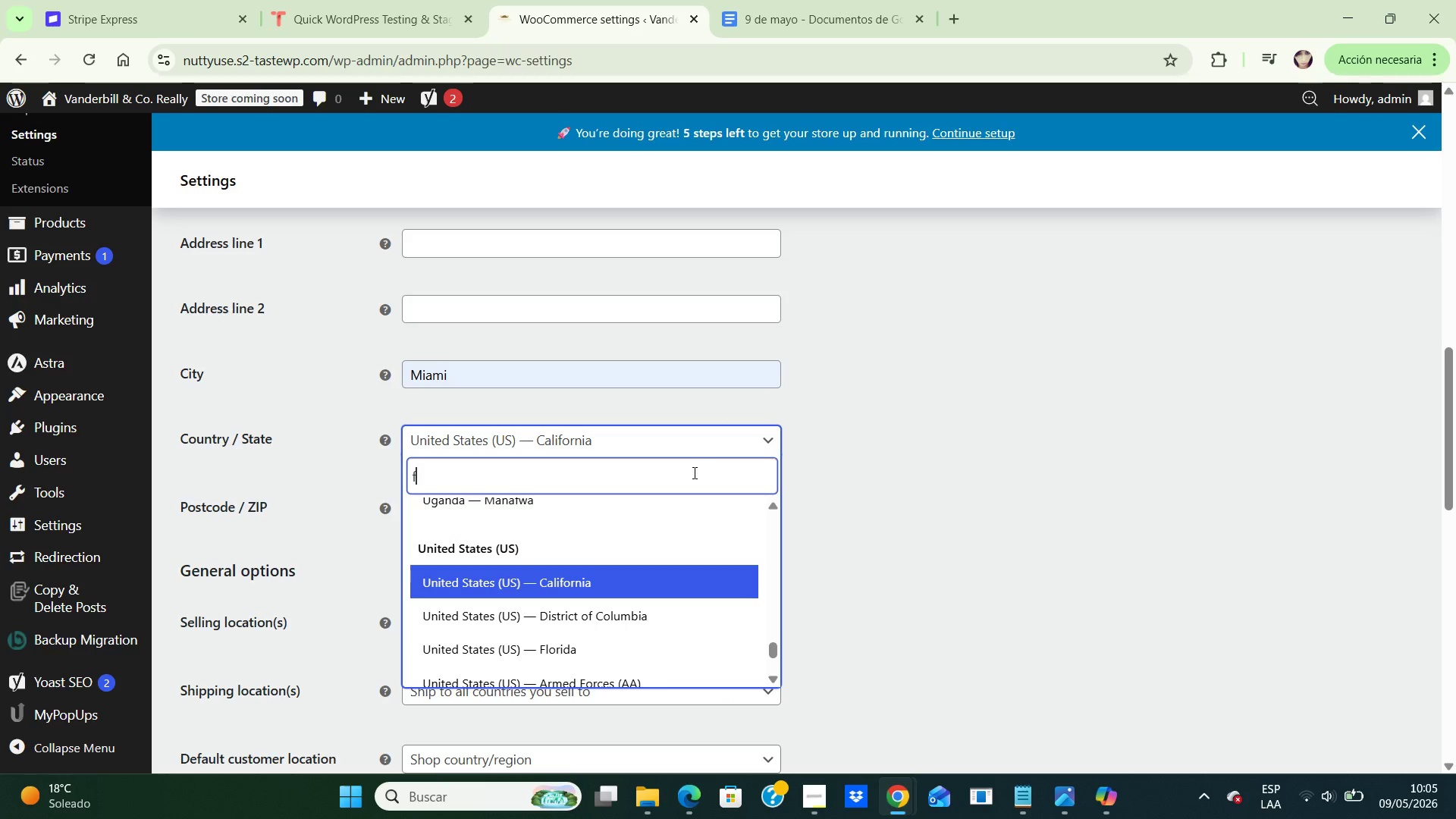 
type(FLORI)
 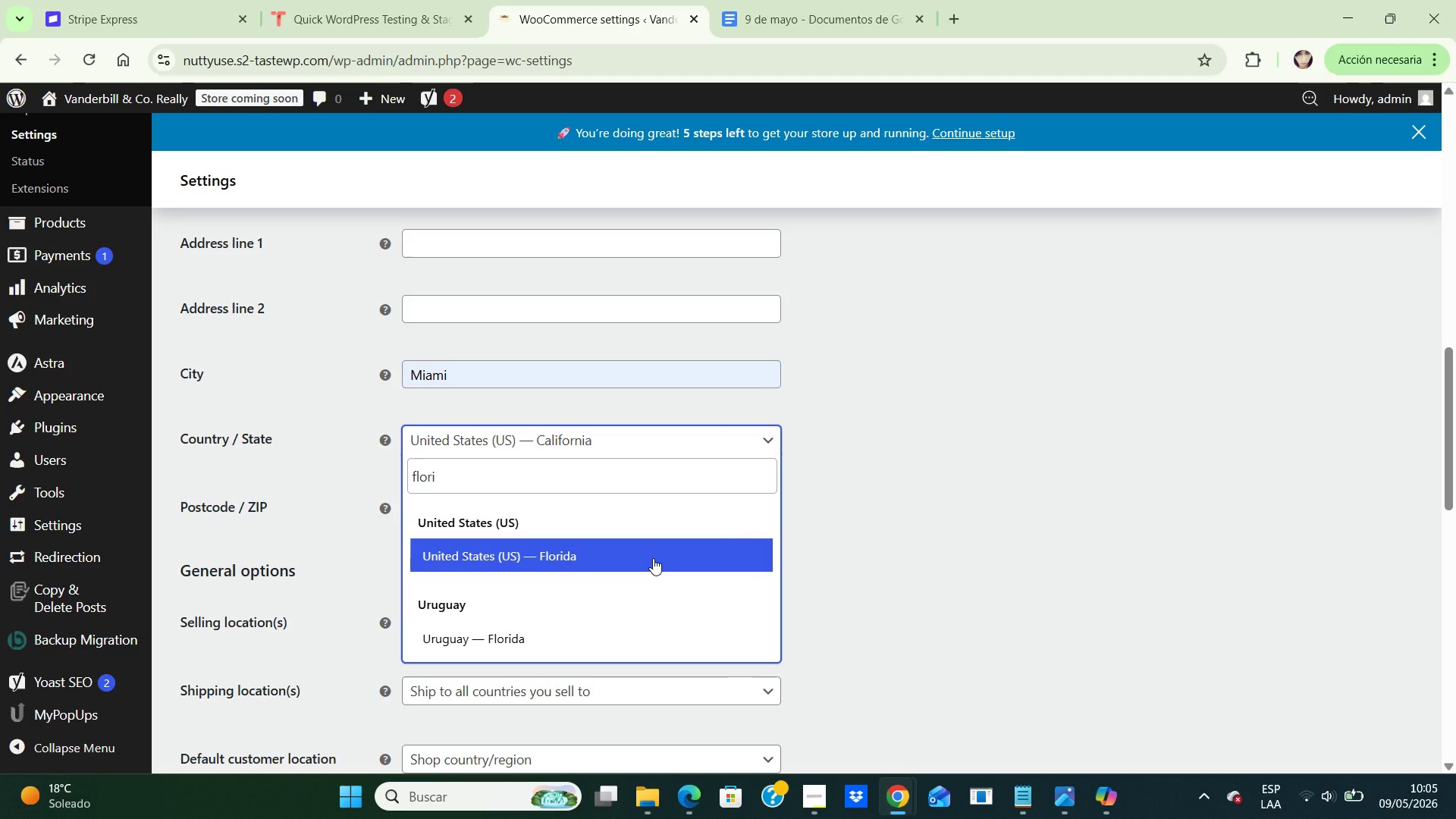 
left_click([653, 558])
 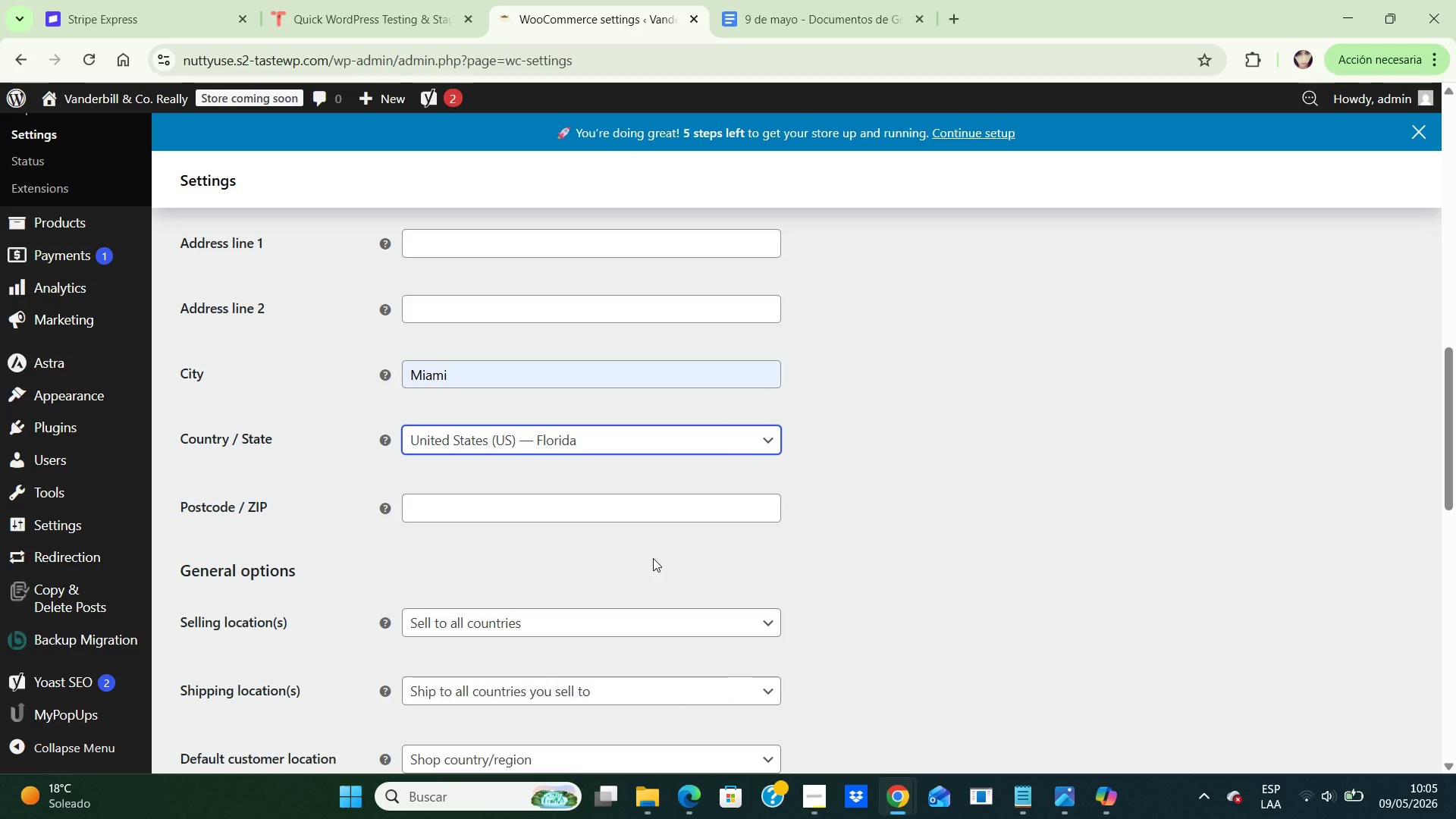 
wait(9.36)
 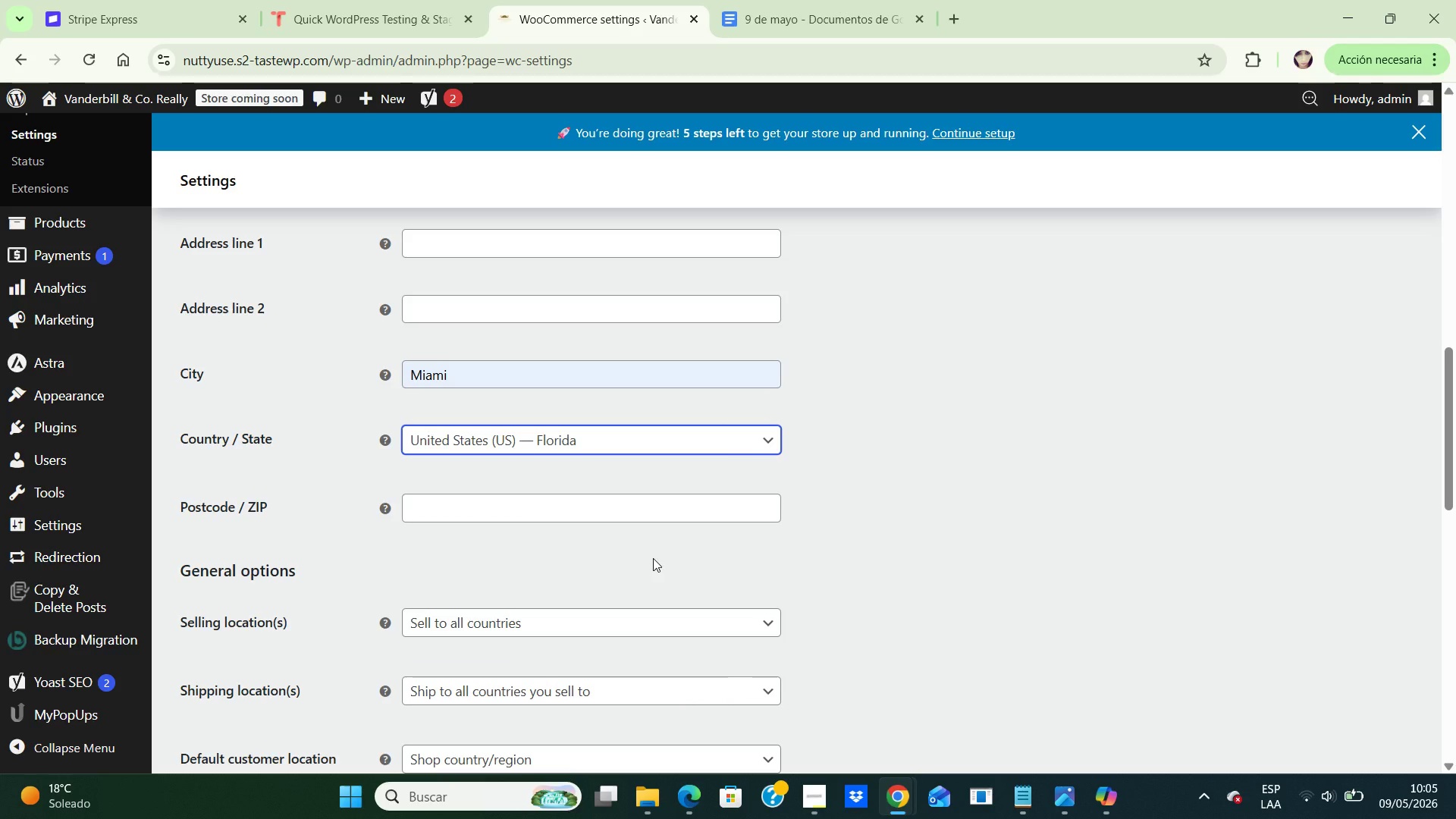 
left_click_drag(start_coordinate=[1443, 449], to_coordinate=[1452, 678])
 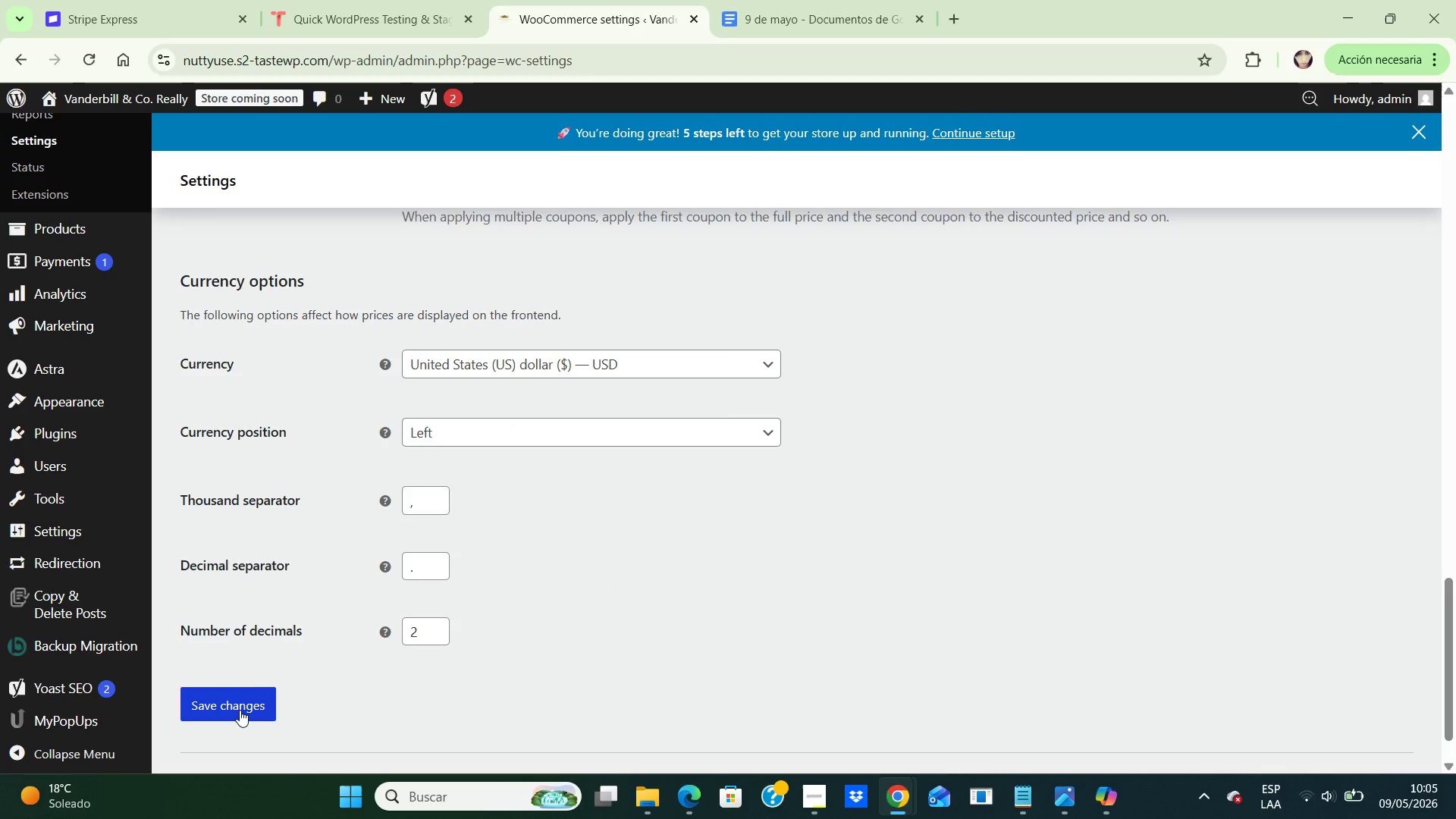 
left_click([240, 710])
 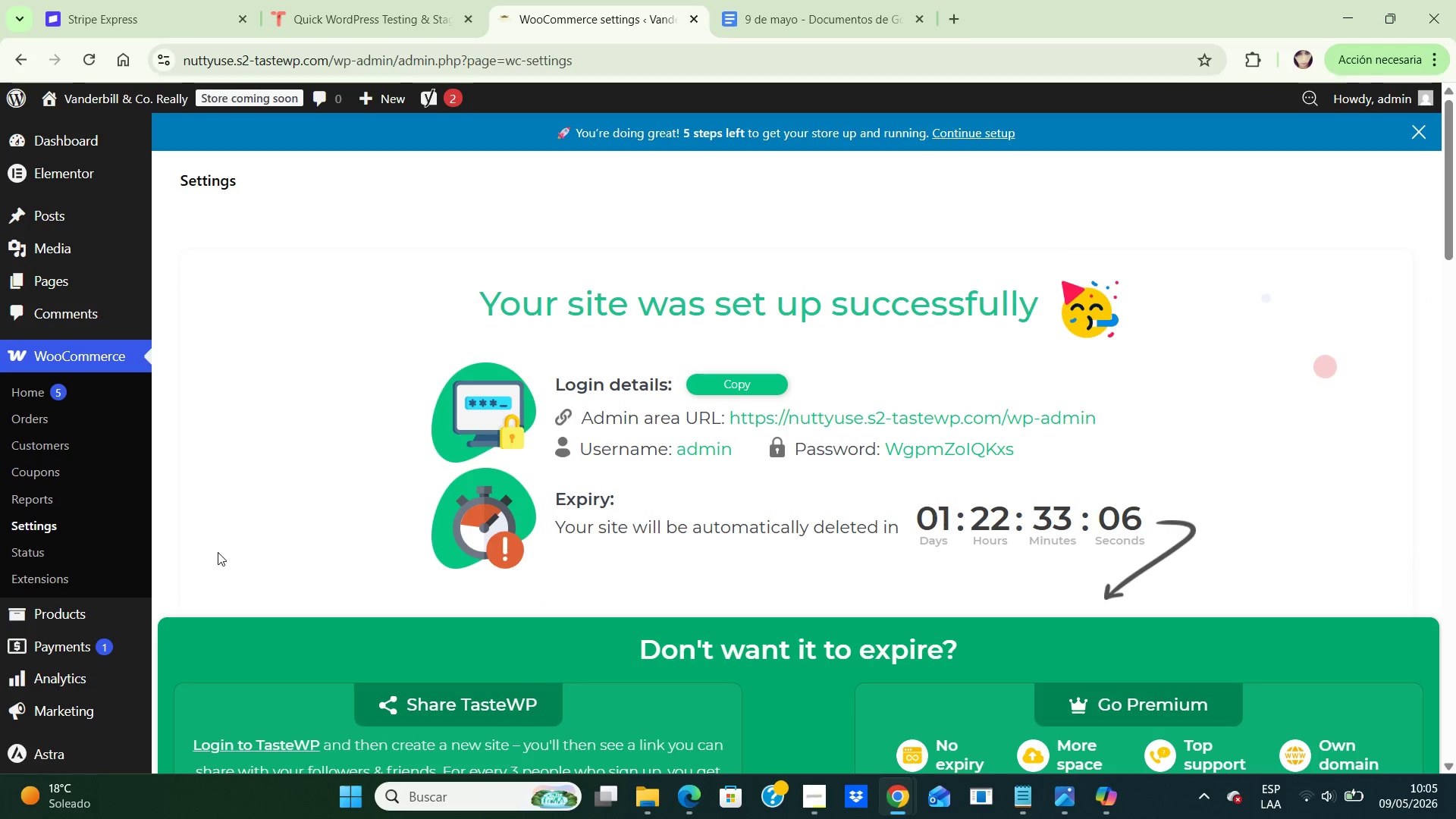 
wait(10.97)
 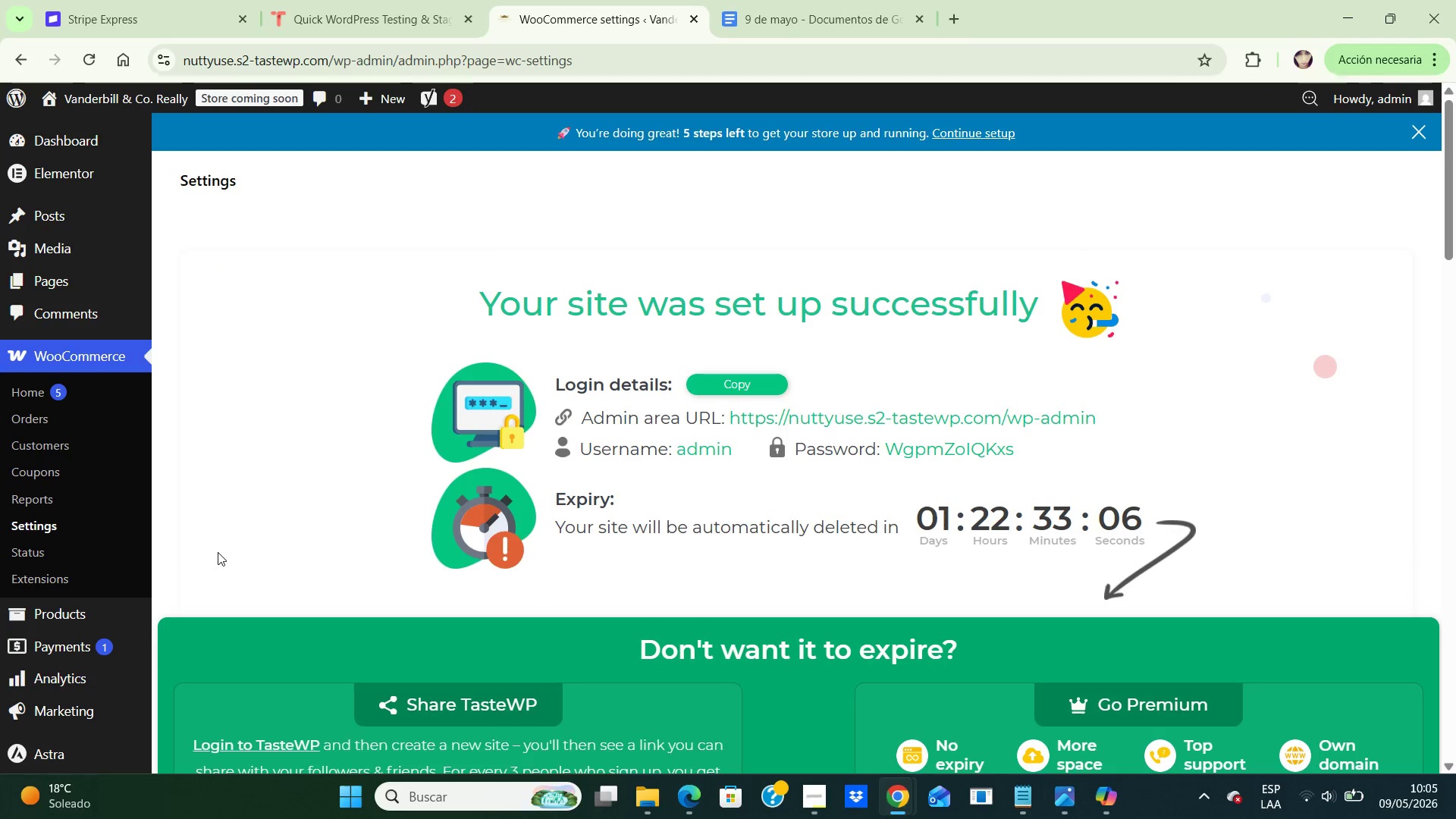 
left_click_drag(start_coordinate=[1449, 134], to_coordinate=[1454, 281])
 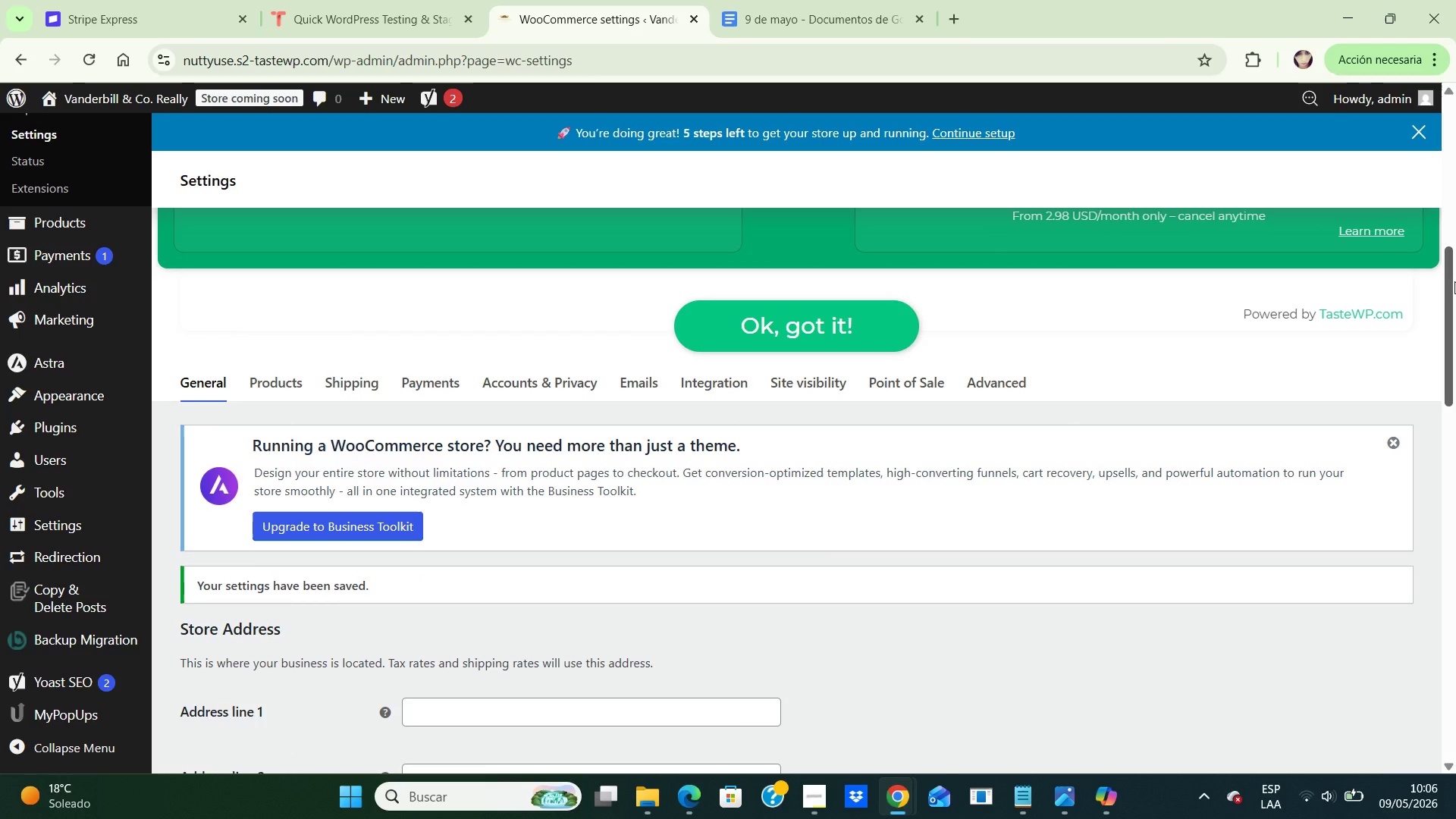 
wait(26.14)
 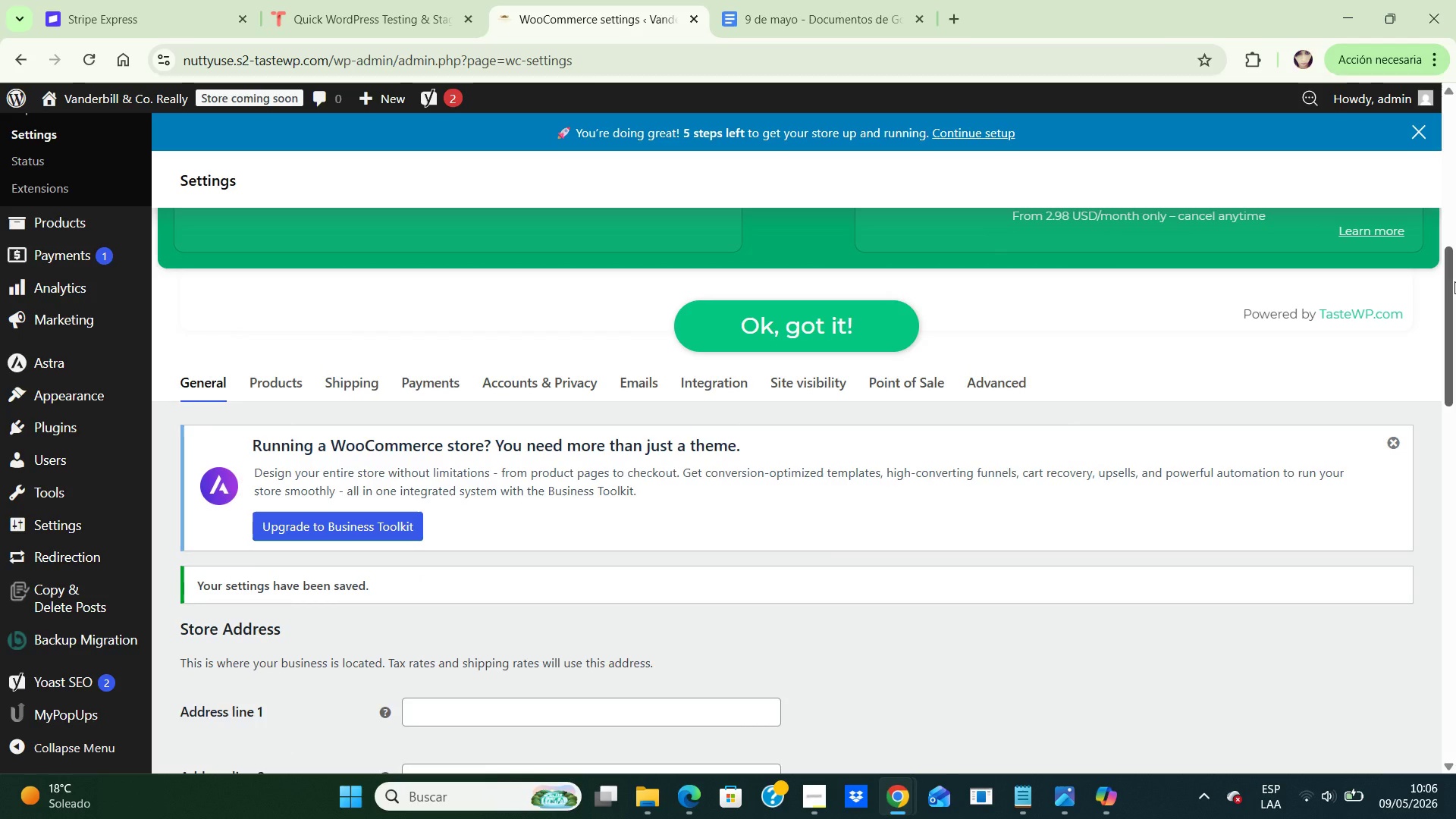 
key(ArrowUp)
 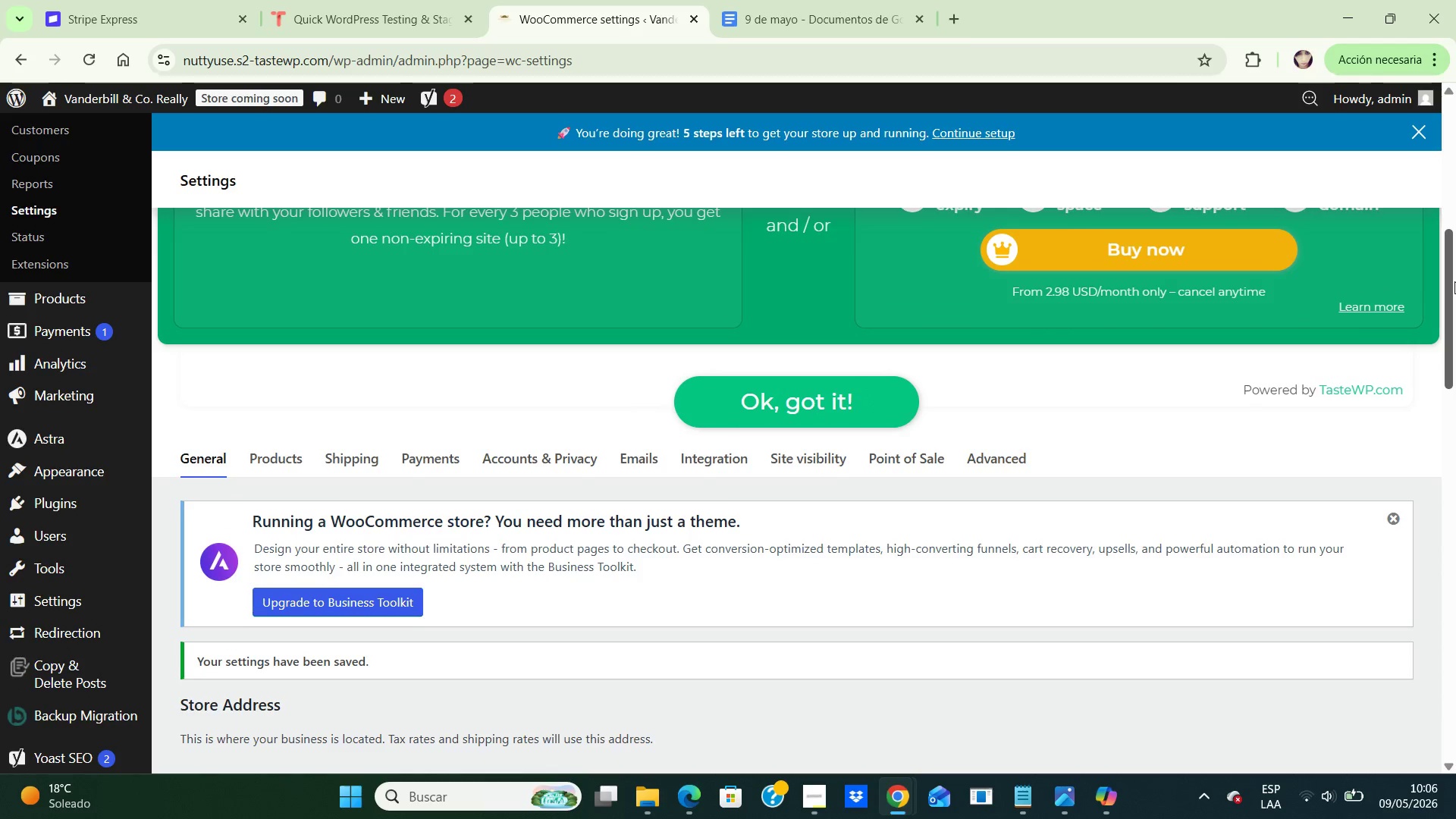 
key(ArrowUp)
 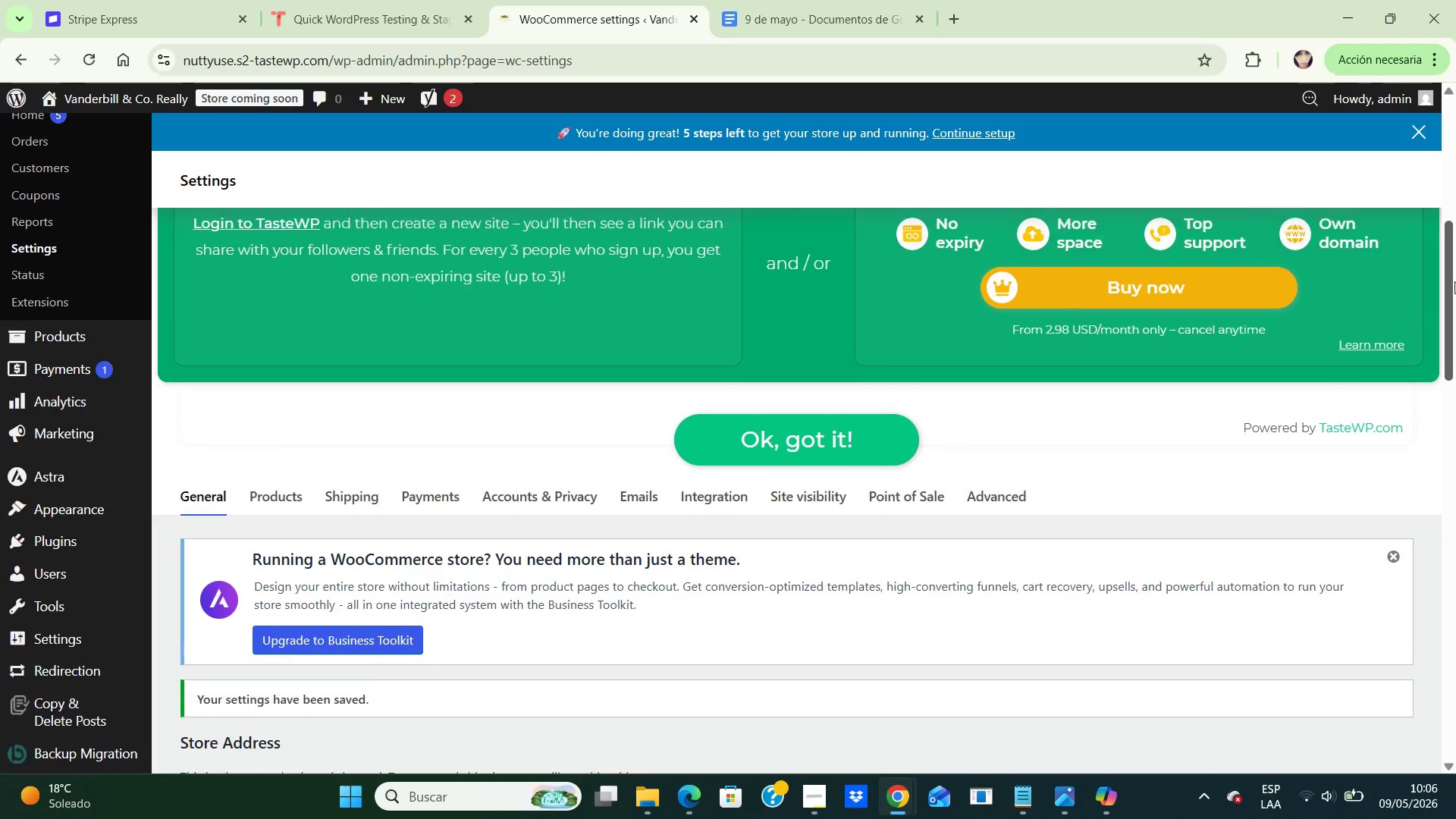 
key(ArrowUp)
 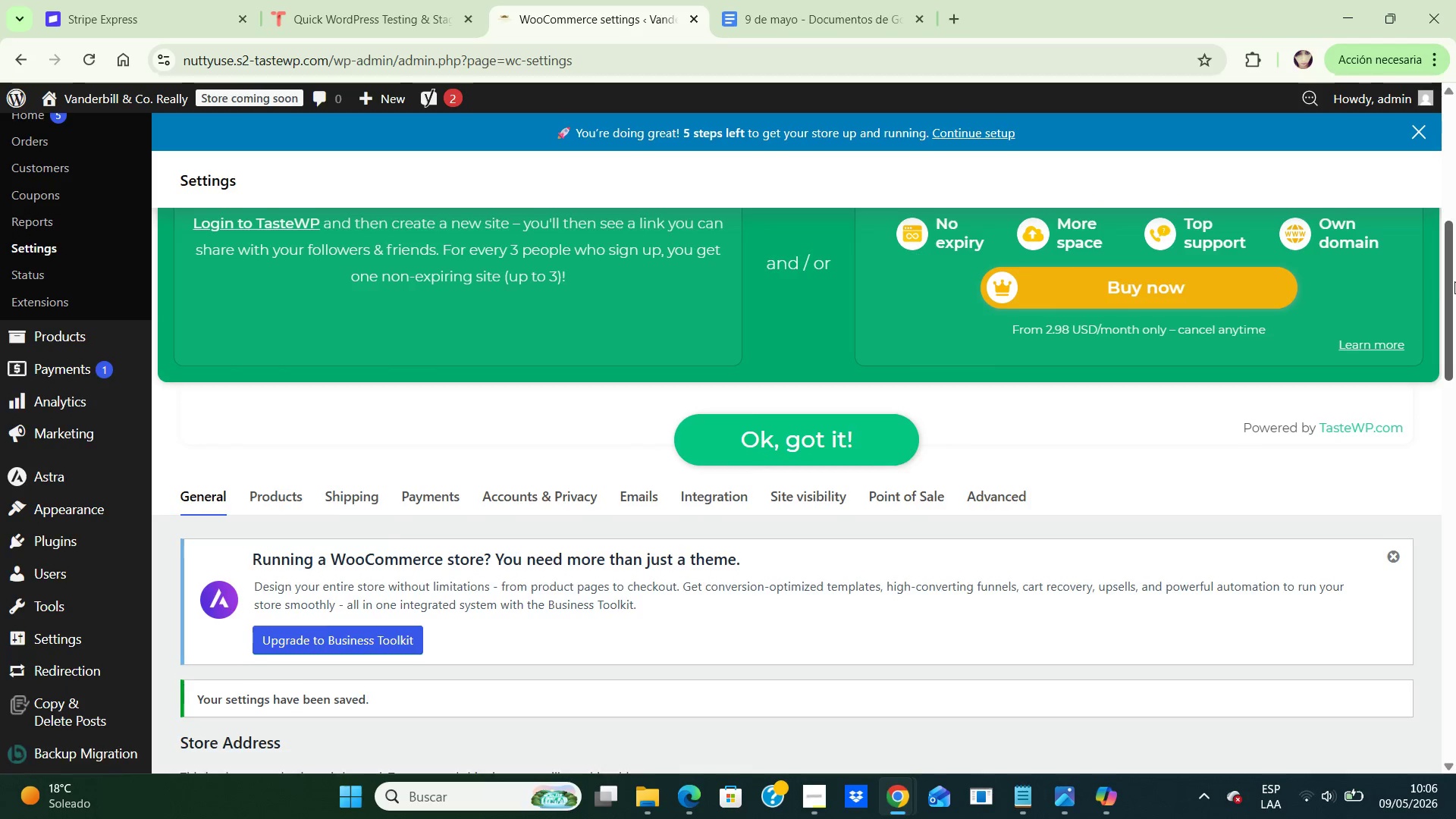 
key(ArrowUp)
 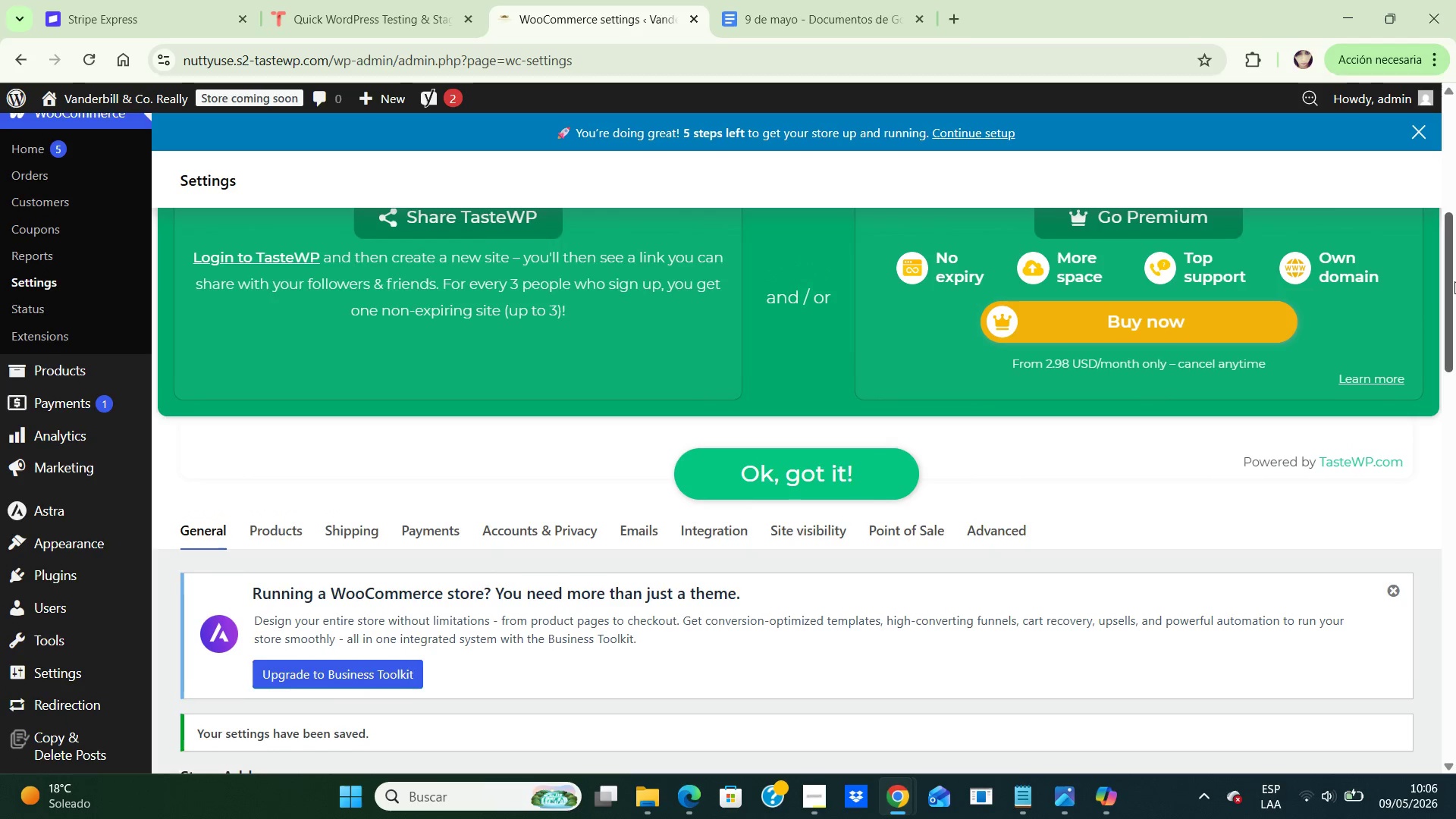 
key(ArrowUp)
 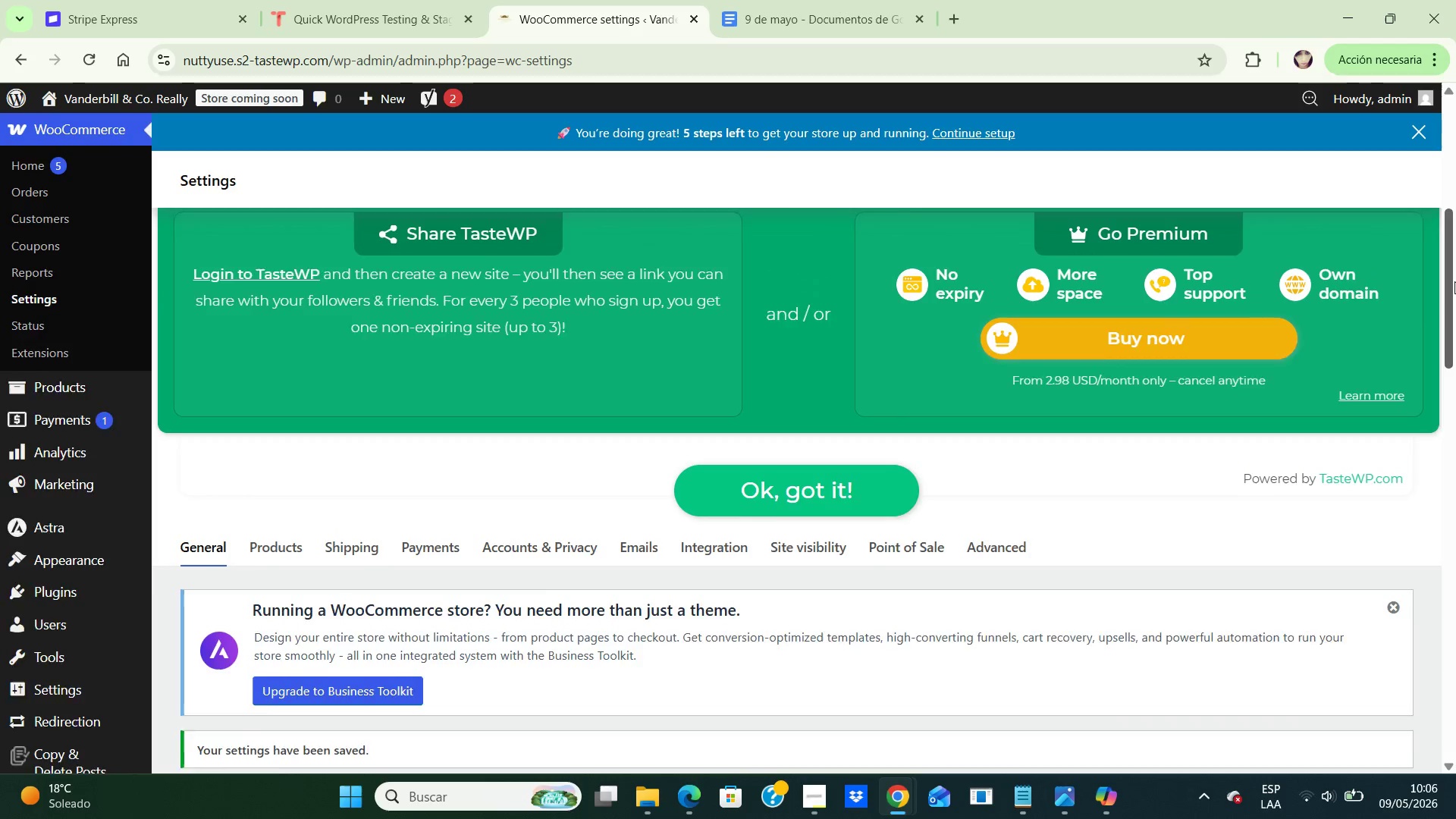 
key(ArrowUp)
 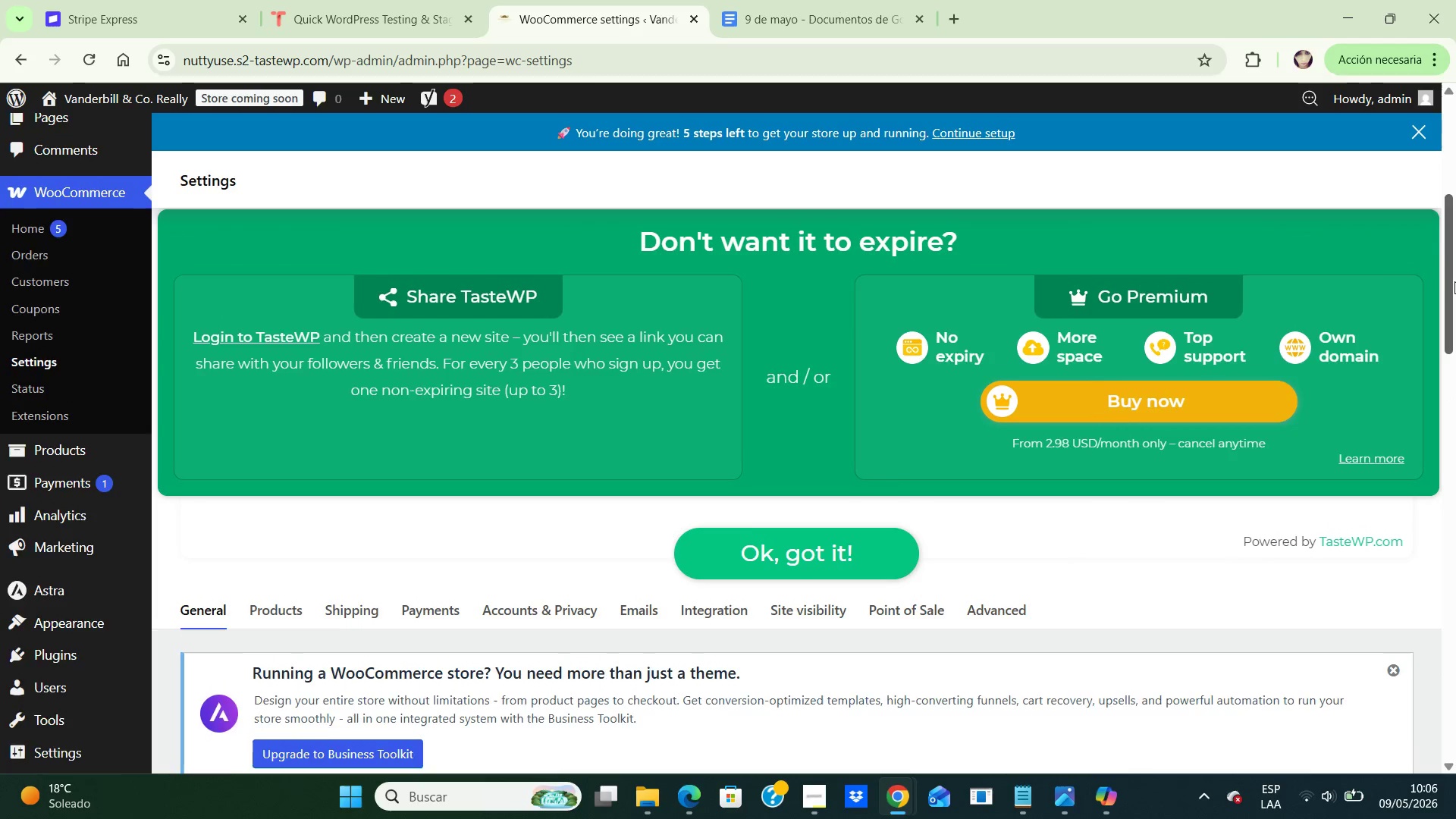 
key(ArrowUp)
 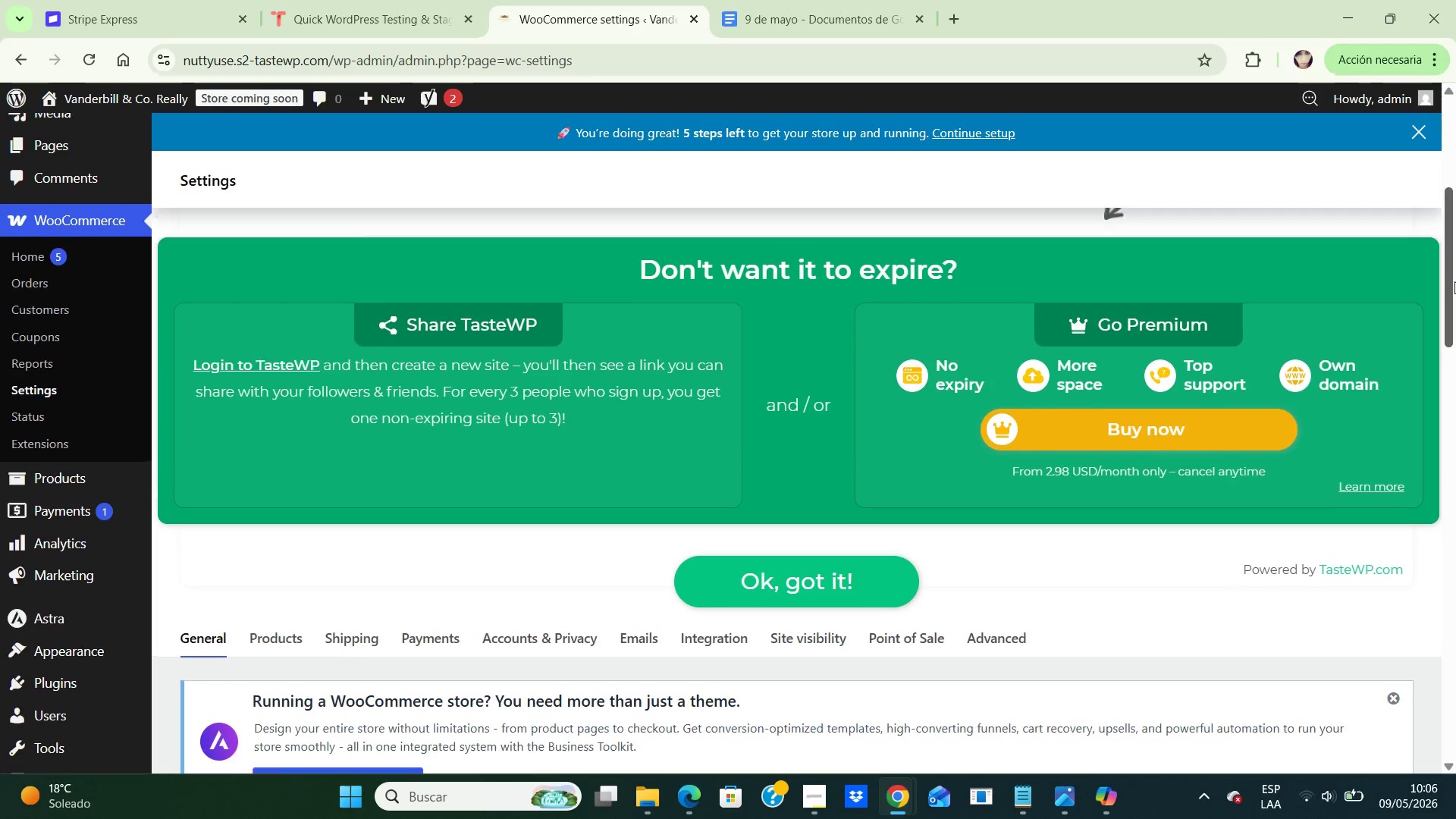 
key(ArrowUp)
 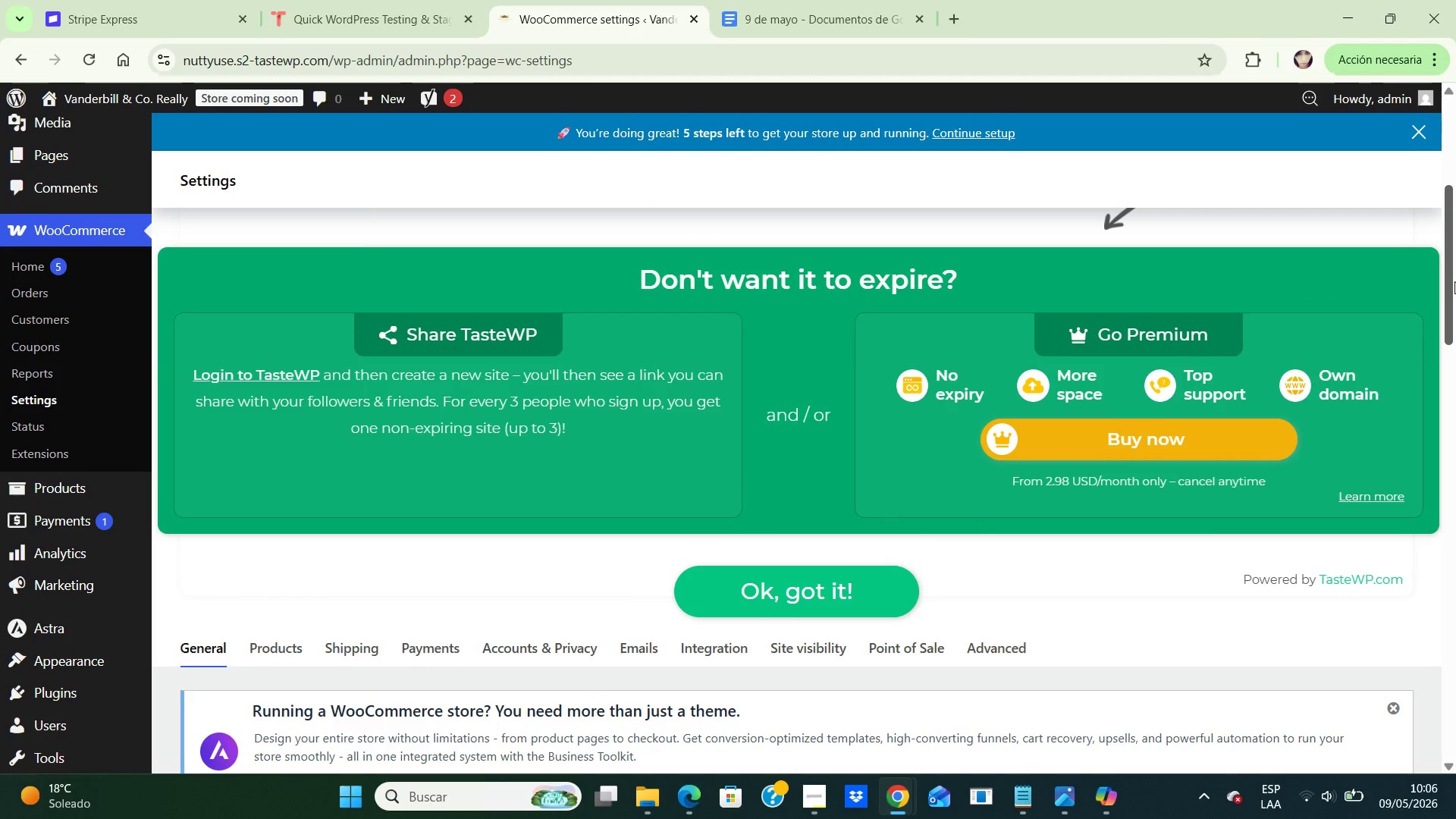 
key(ArrowUp)
 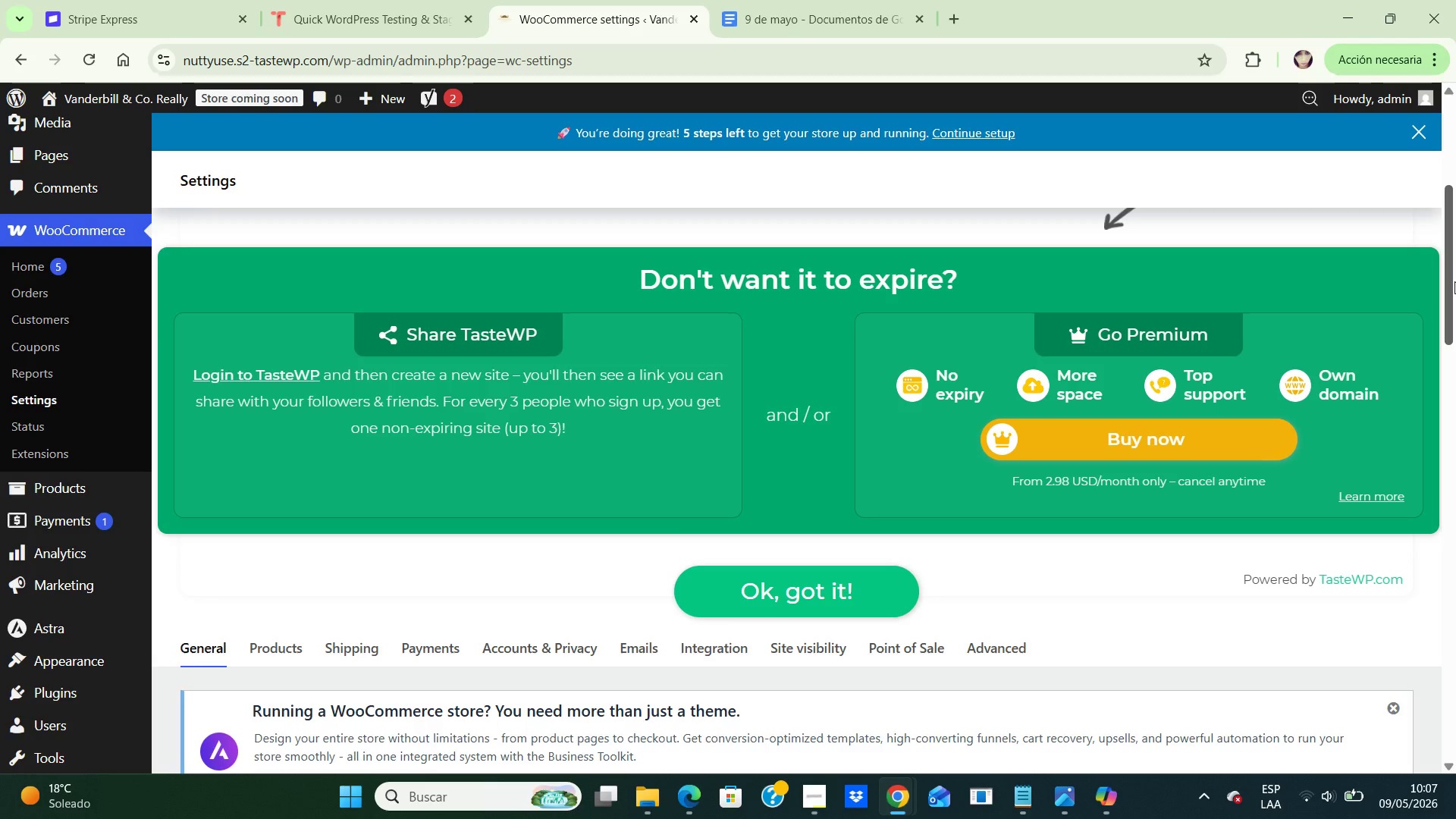 
wait(61.44)
 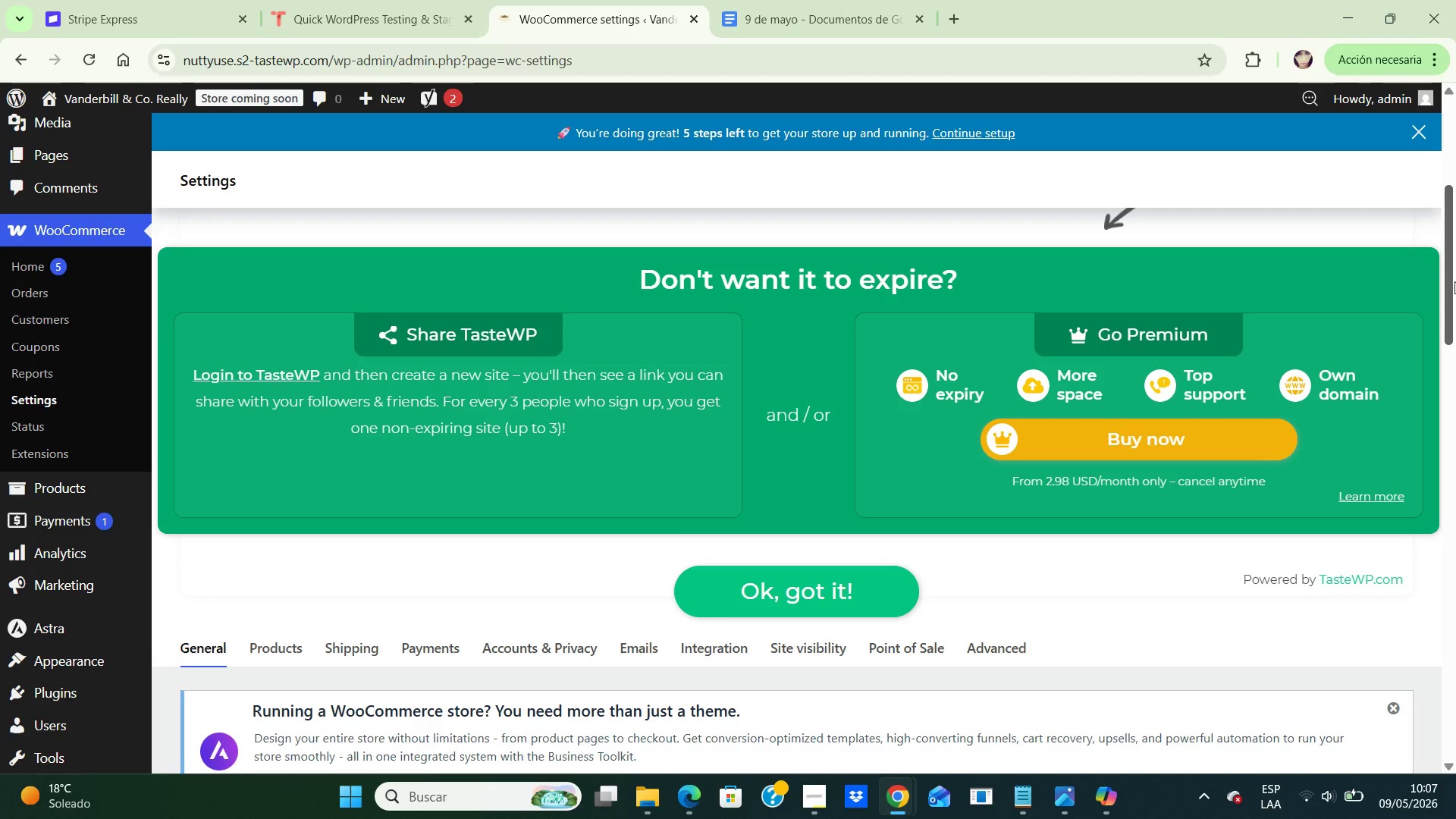 
left_click_drag(start_coordinate=[1445, 184], to_coordinate=[1443, 271])
 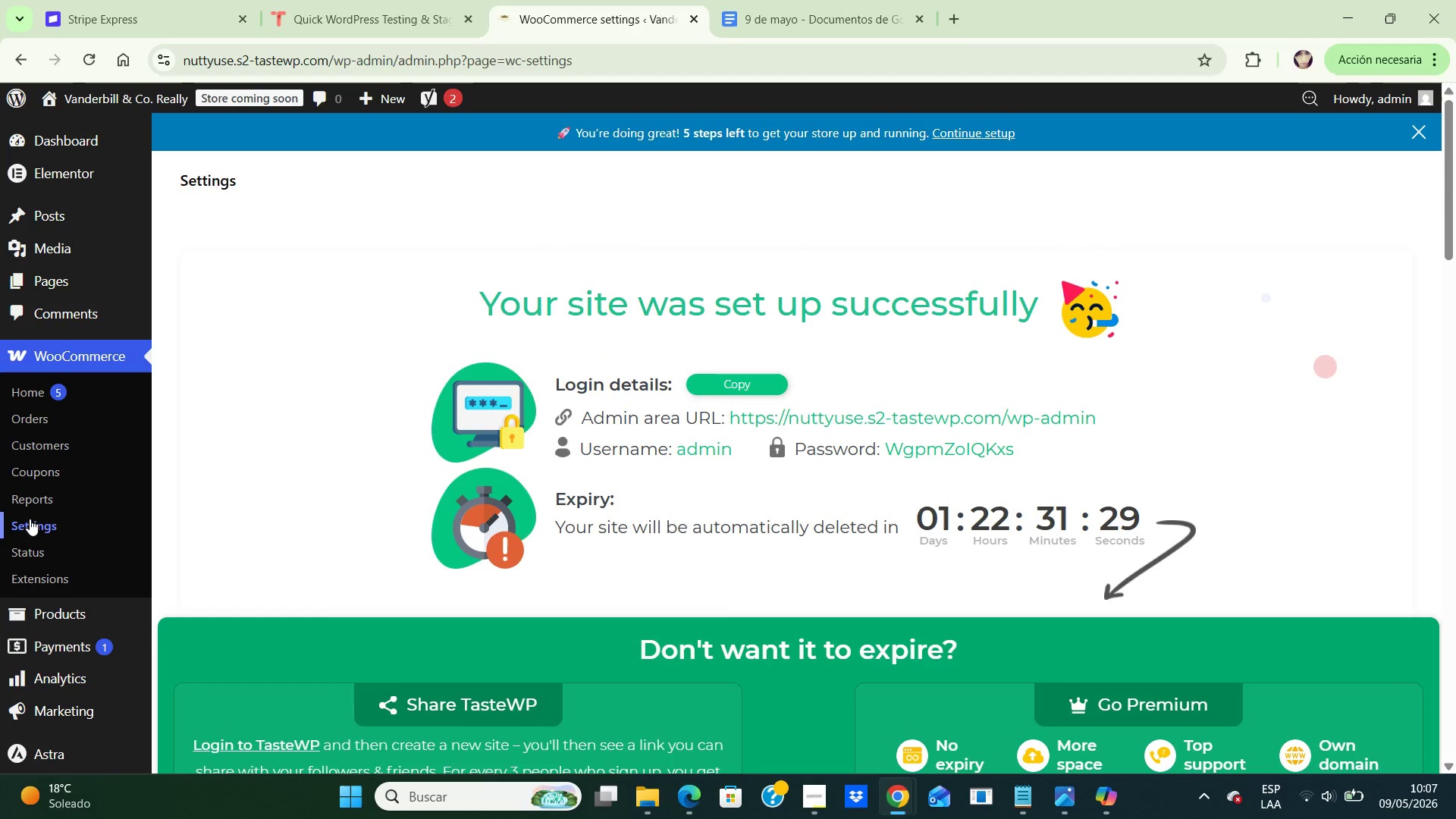 
left_click([30, 519])
 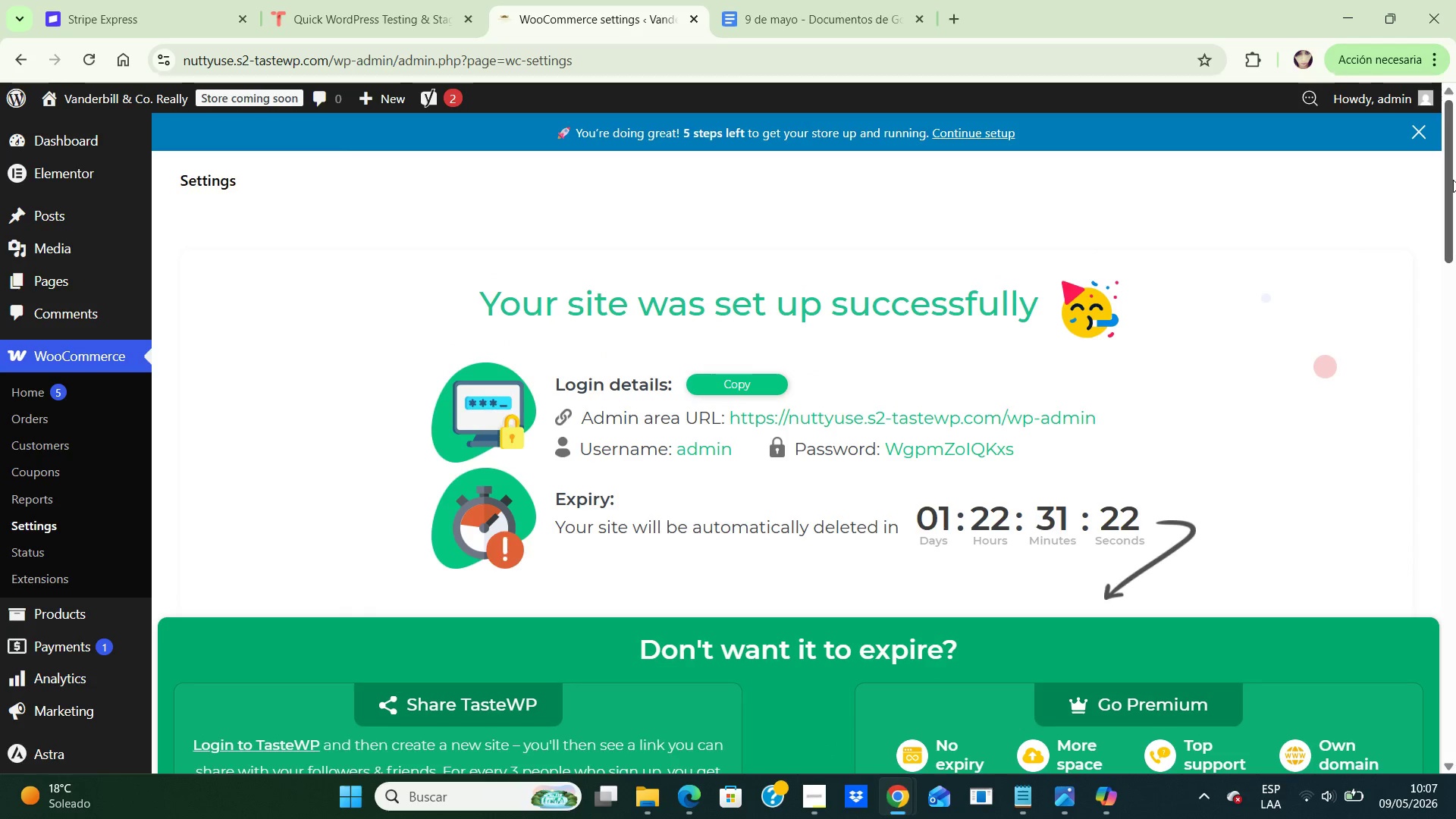 
wait(6.84)
 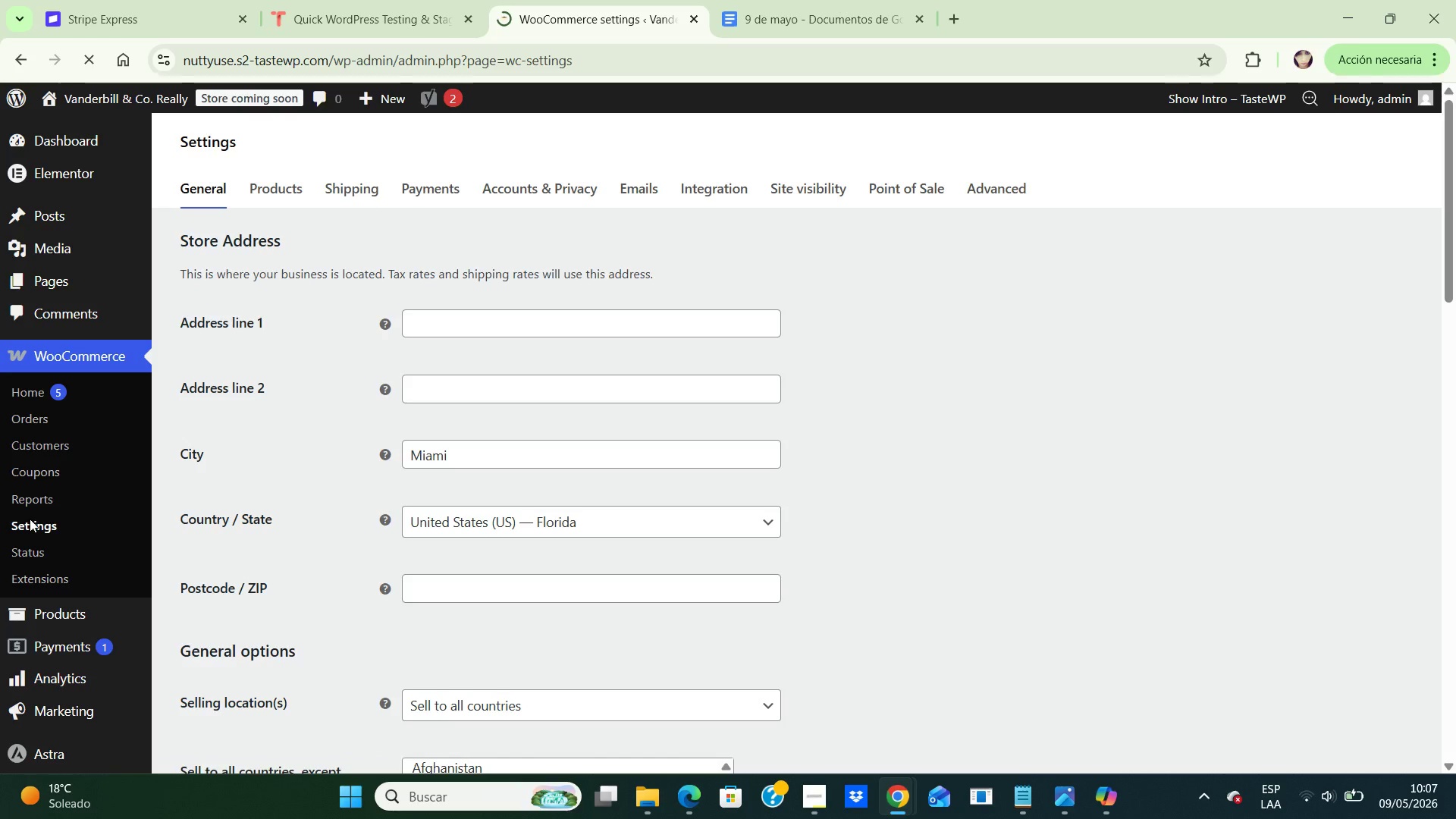 
left_click_drag(start_coordinate=[1448, 174], to_coordinate=[1429, 405])
 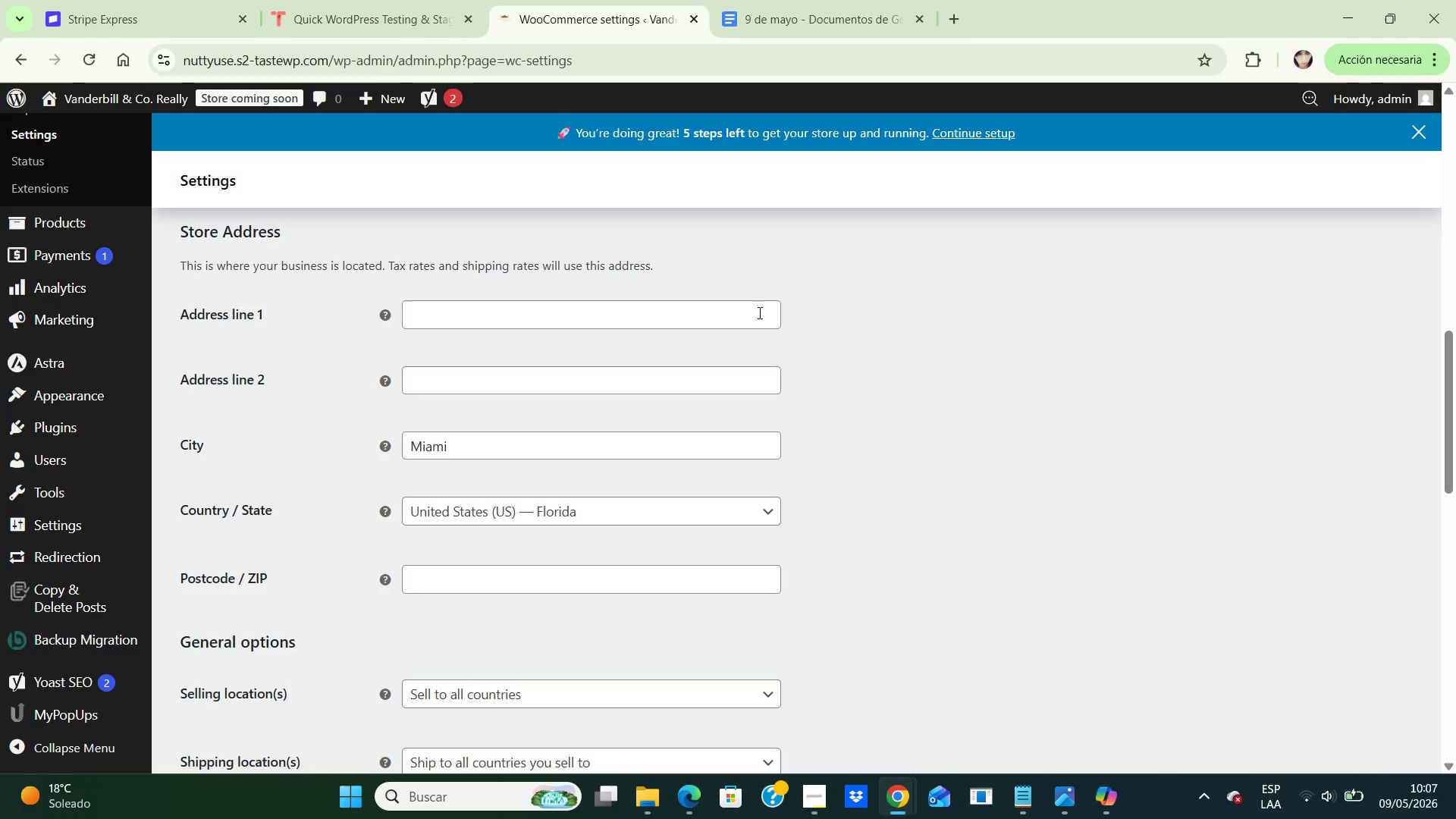 
key(CapsLock)
 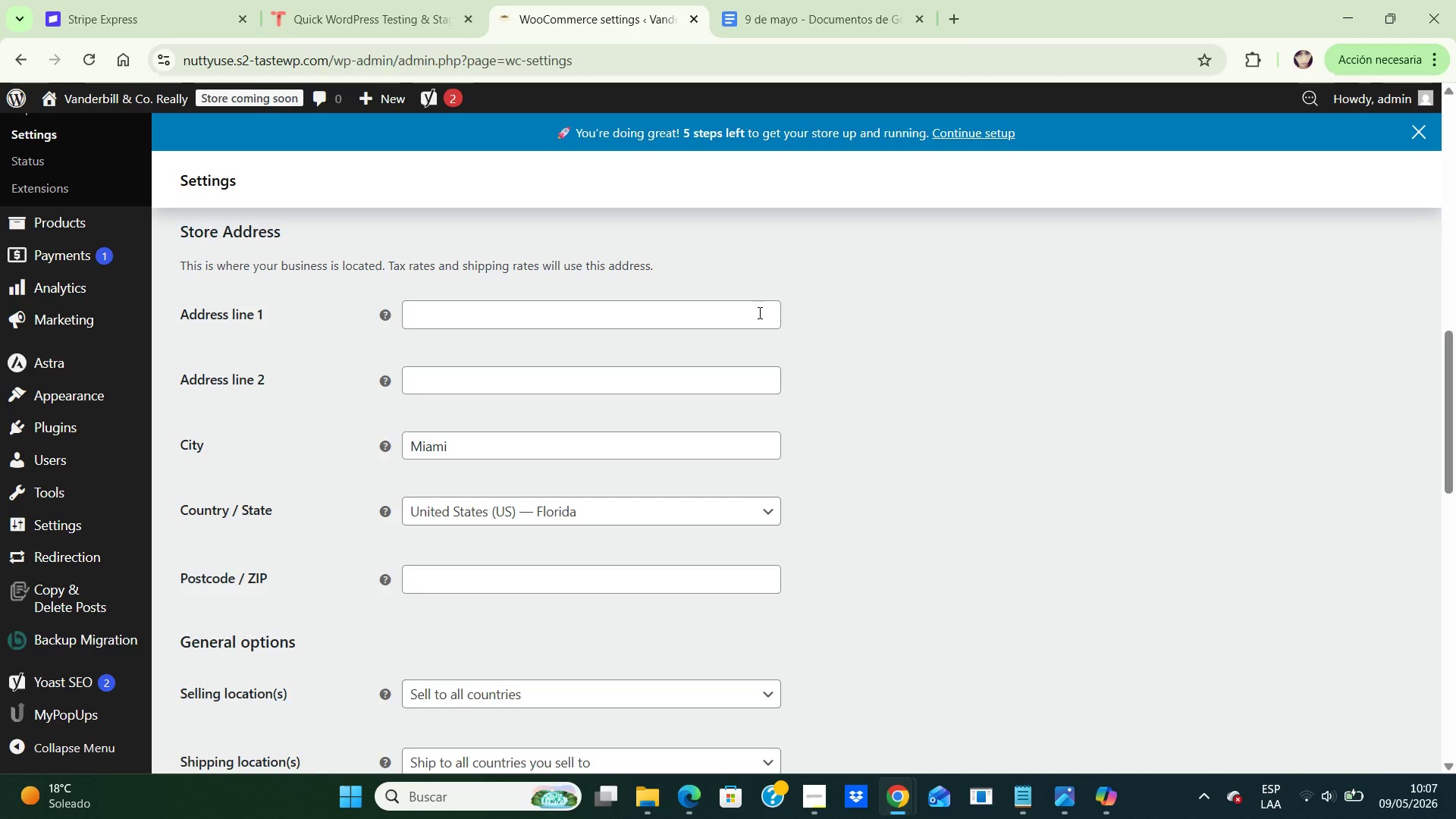 
left_click([758, 312])
 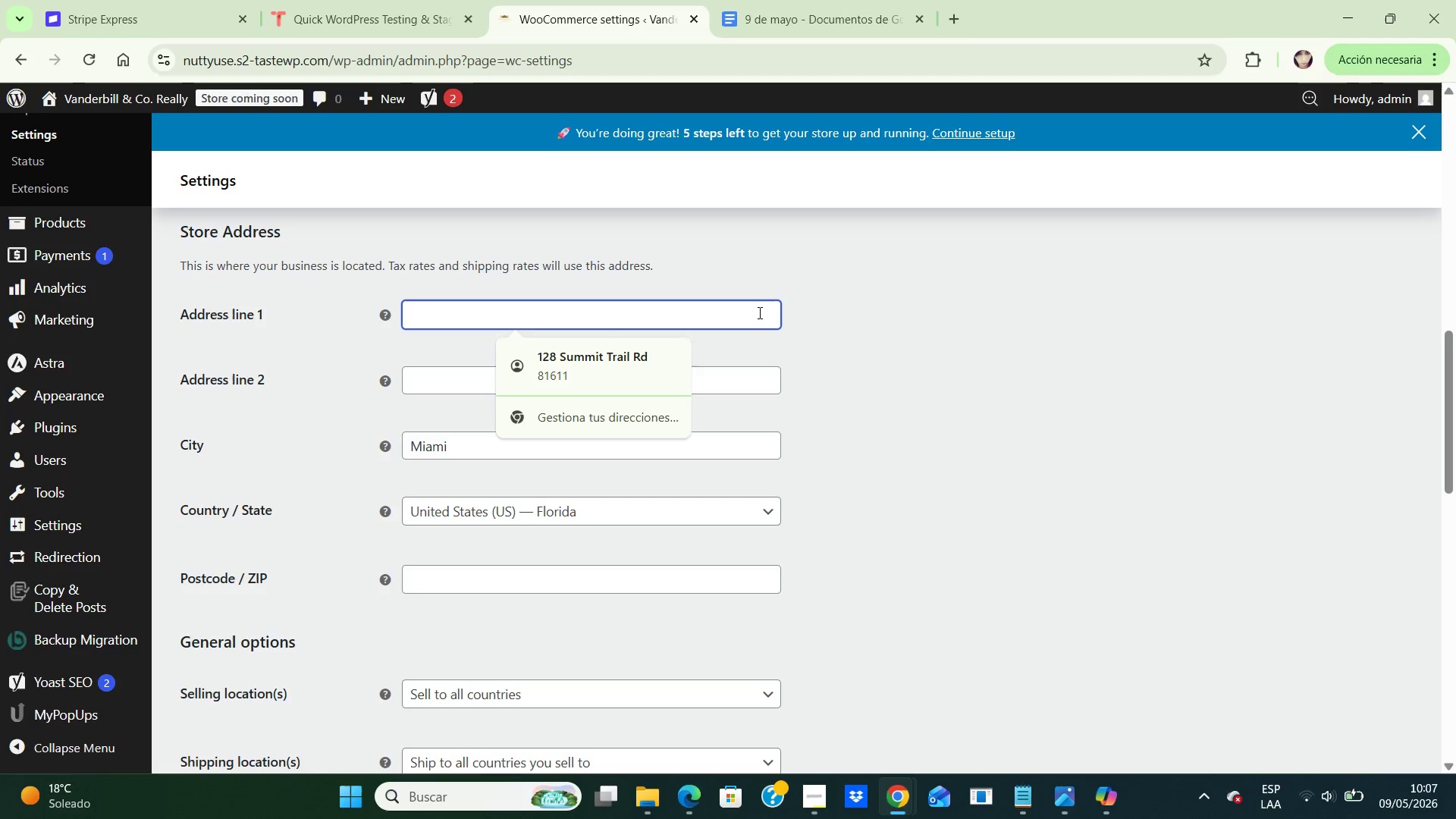 
type(Brickell Avenue)
 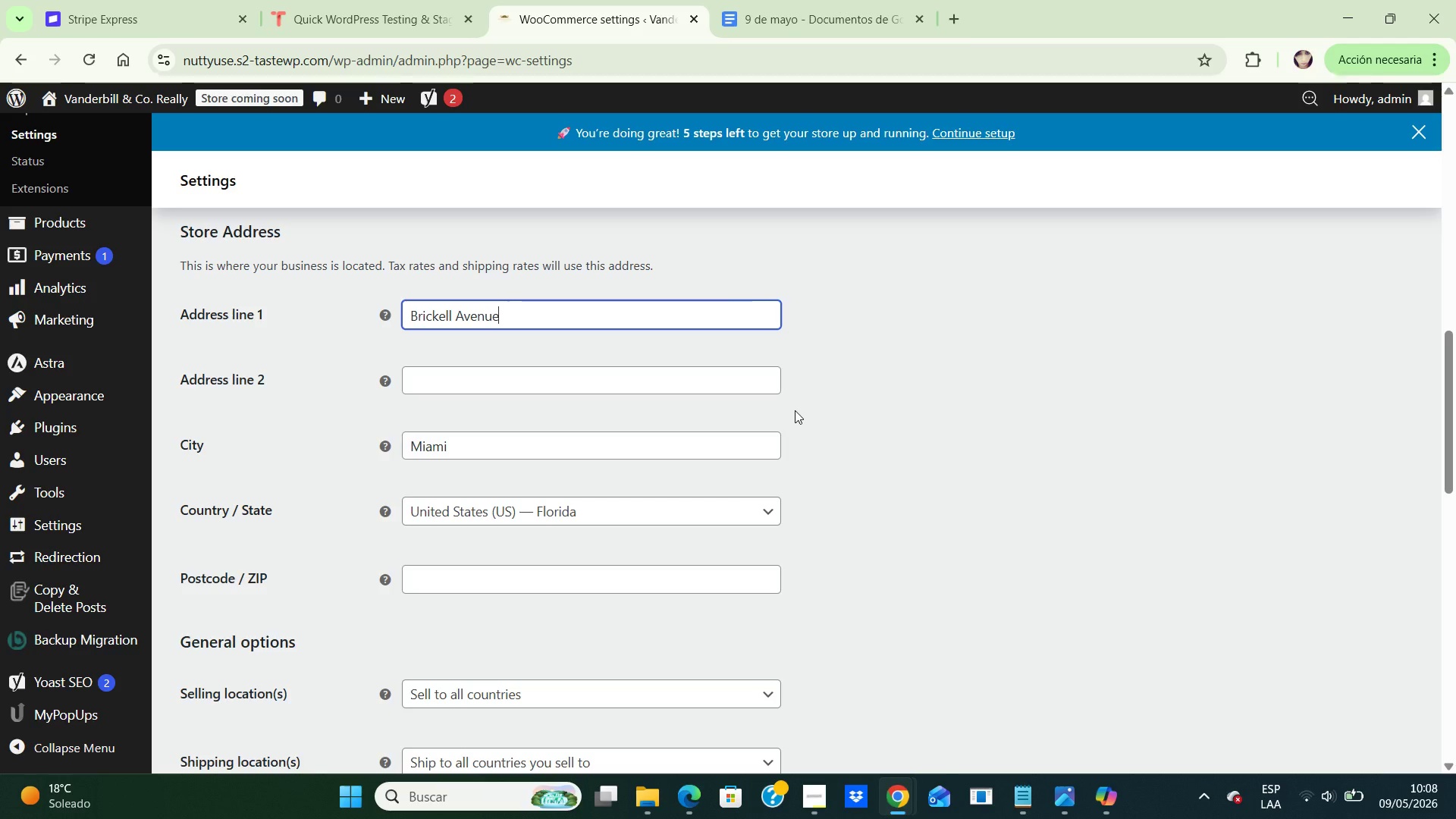 
wait(8.12)
 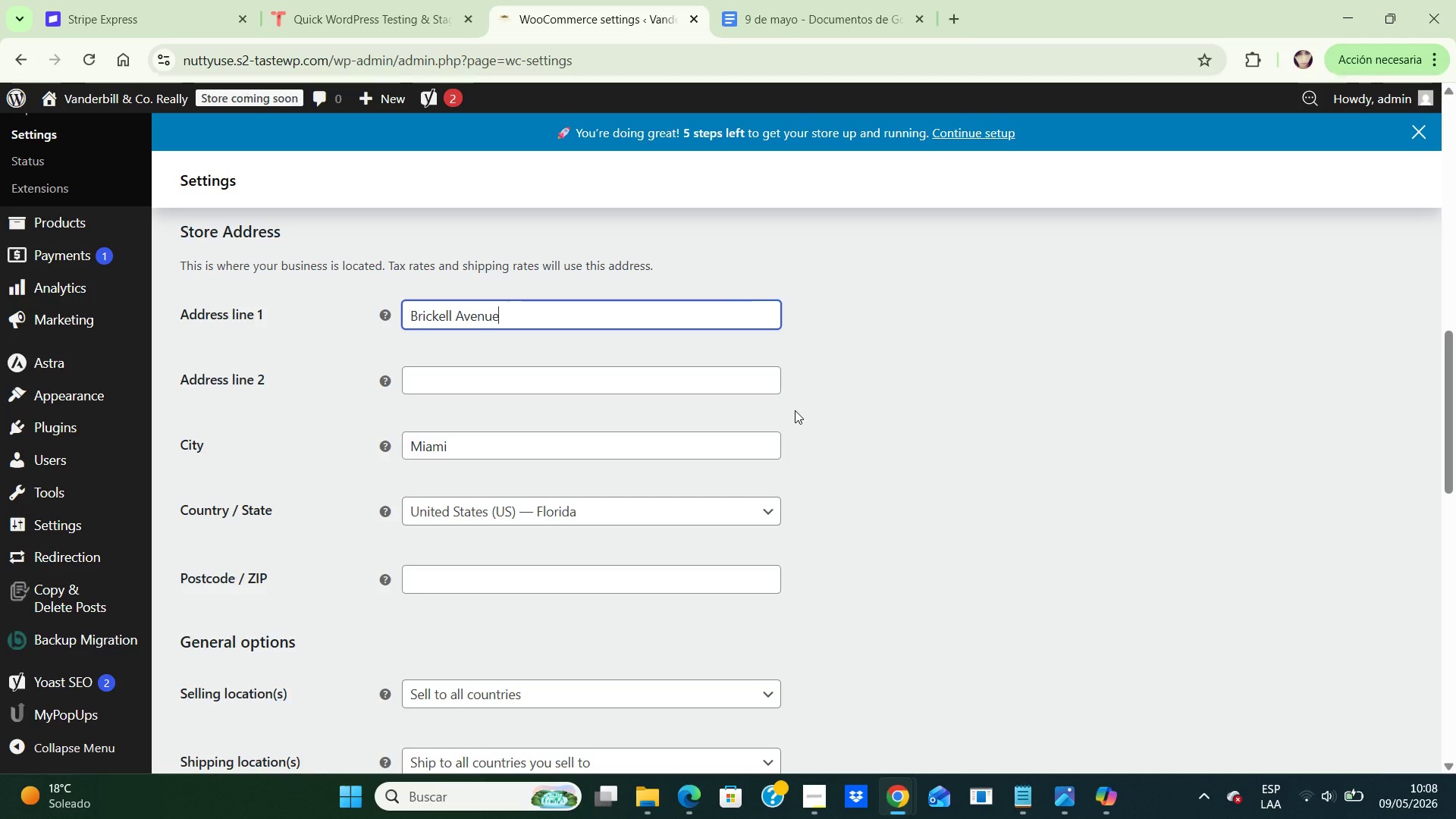 
left_click([597, 584])
 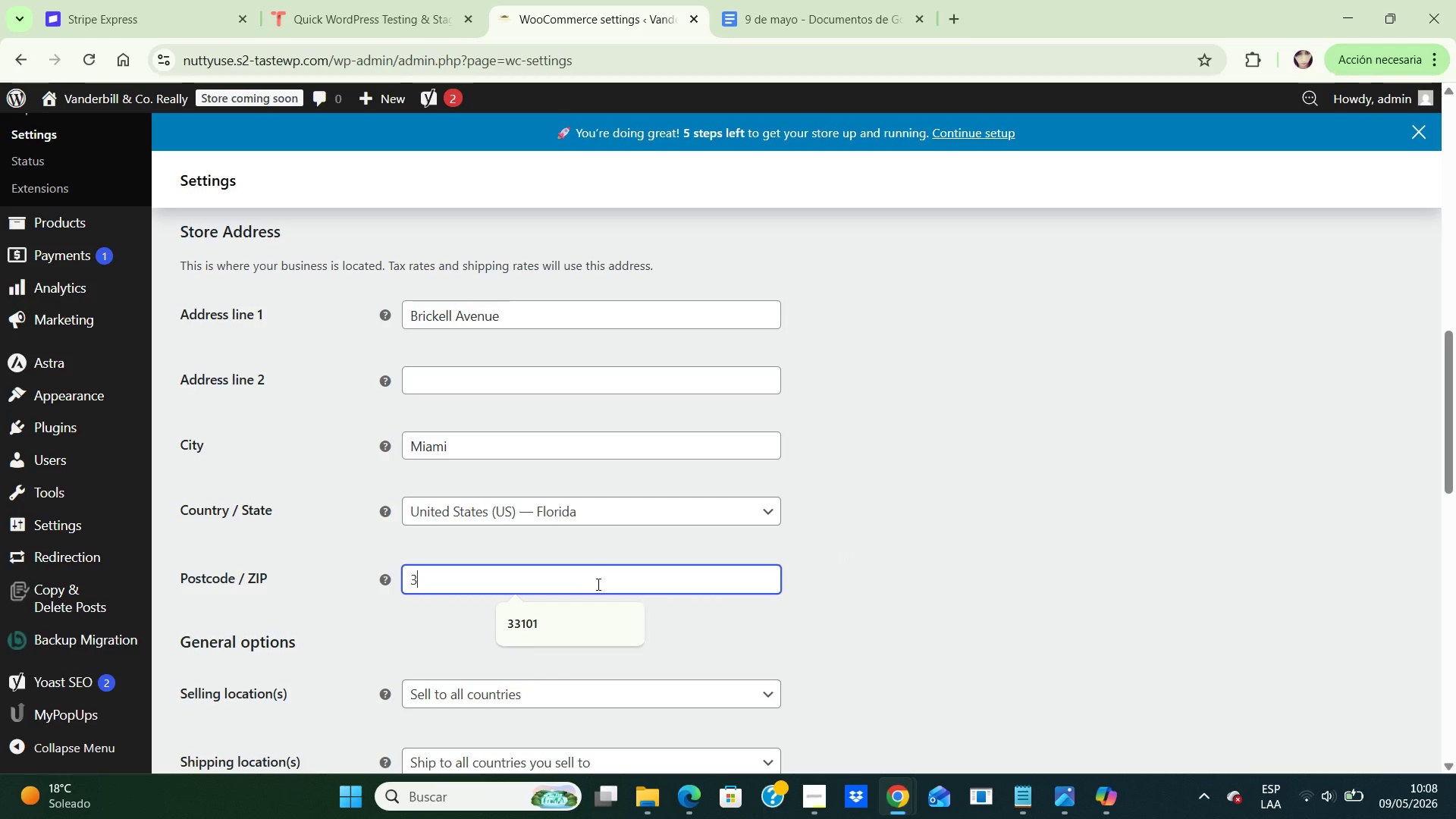 
key(Numpad3)
 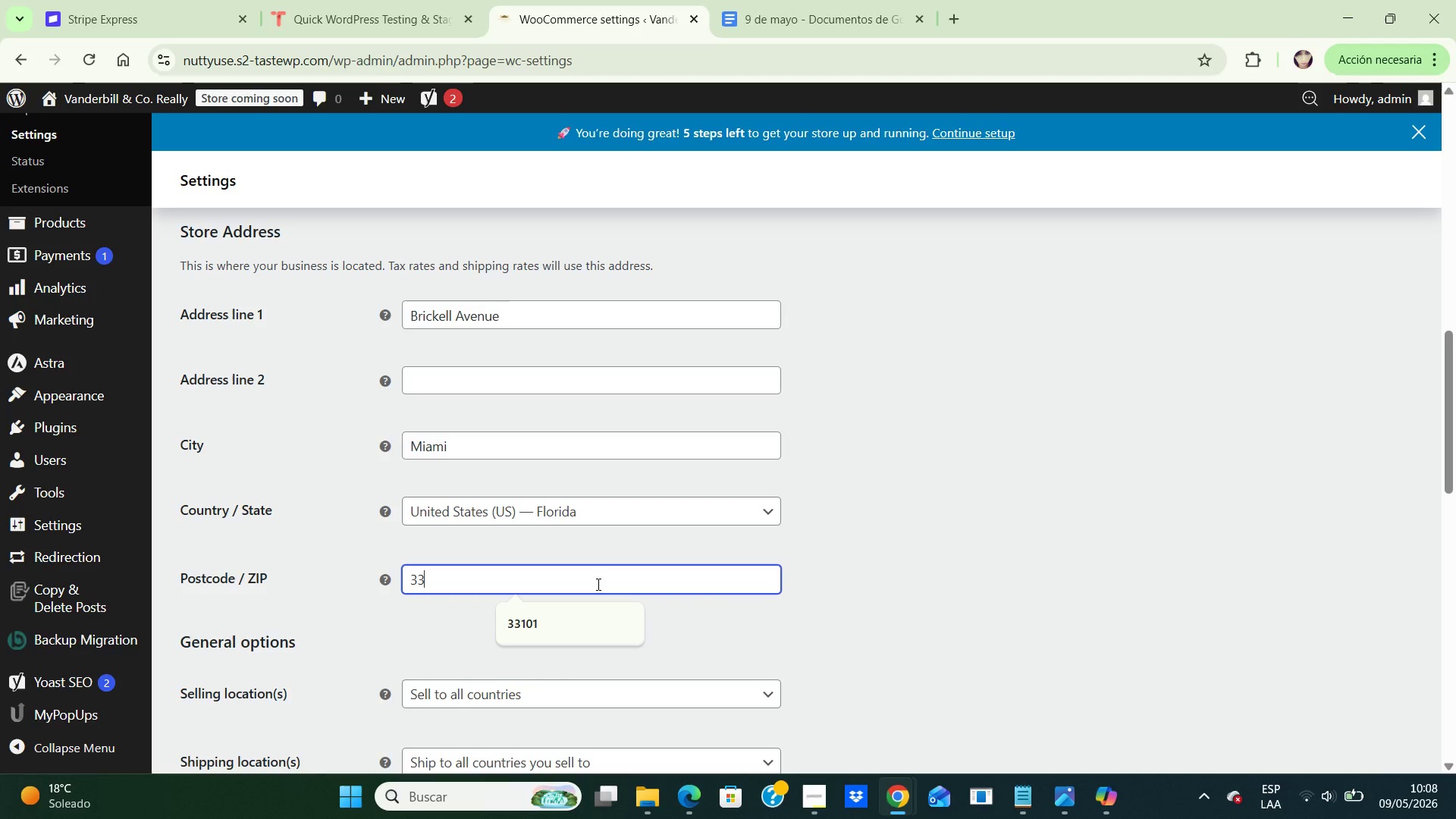 
key(Numpad3)
 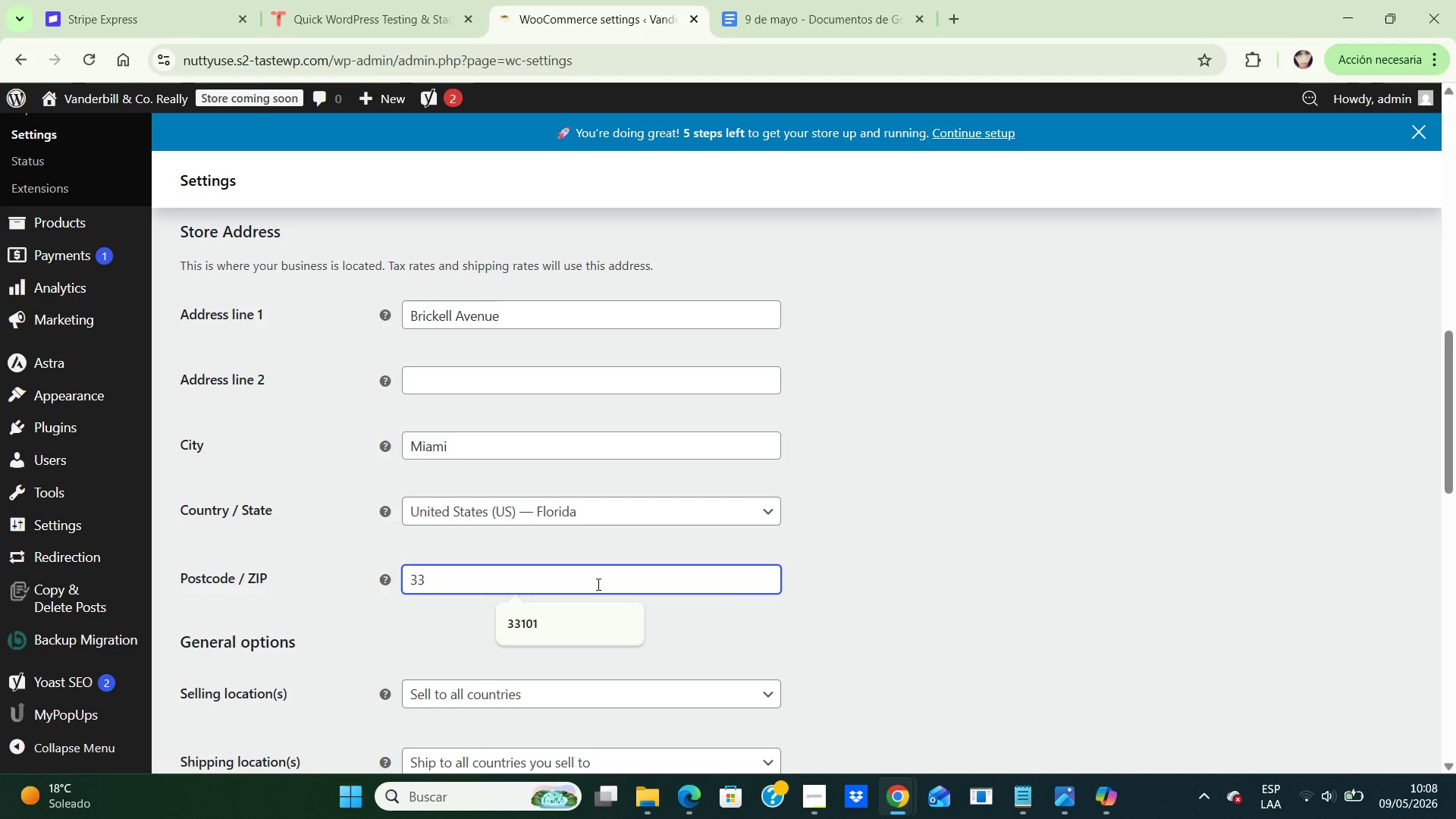 
key(Numpad1)
 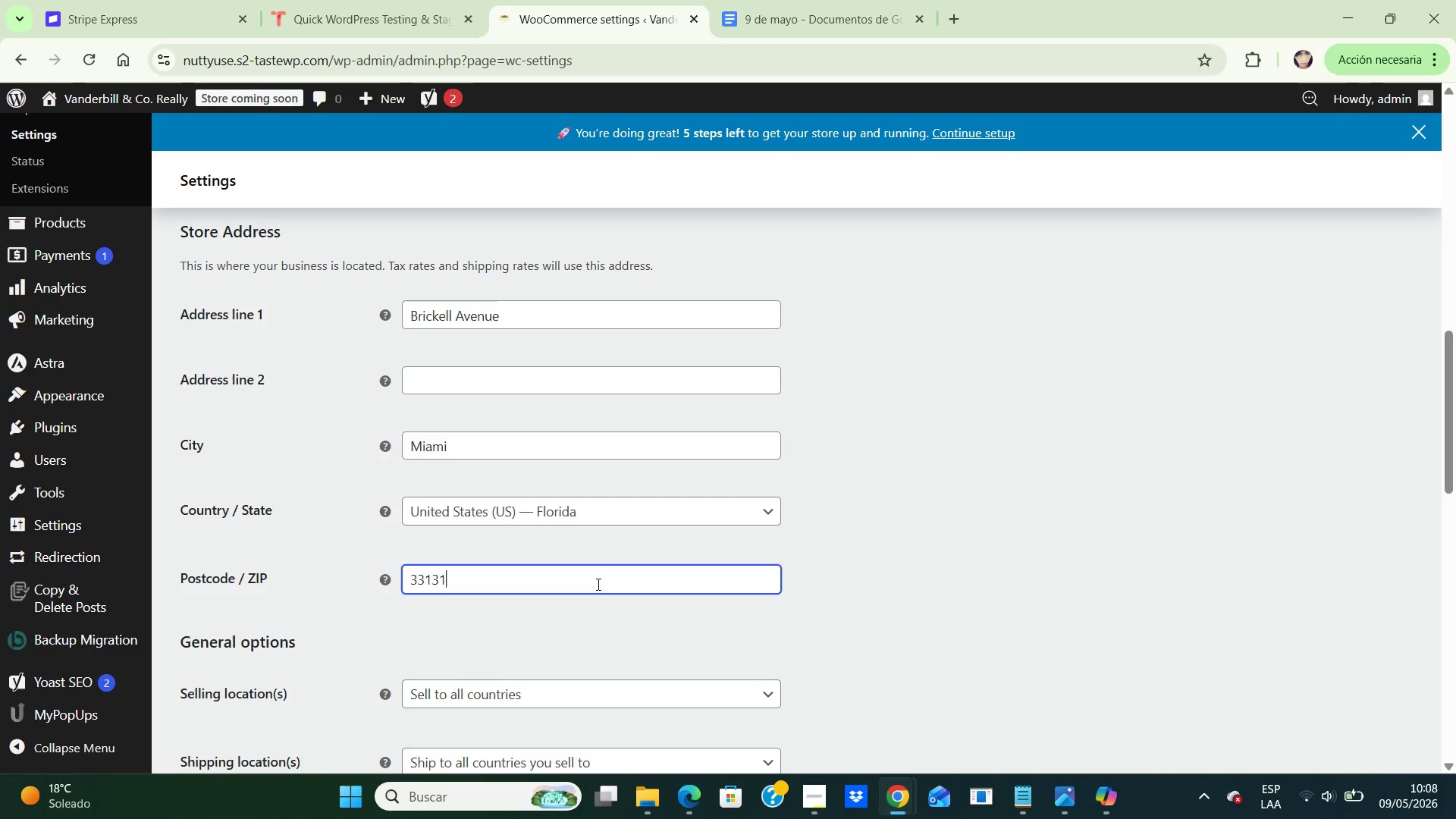 
key(Numpad3)
 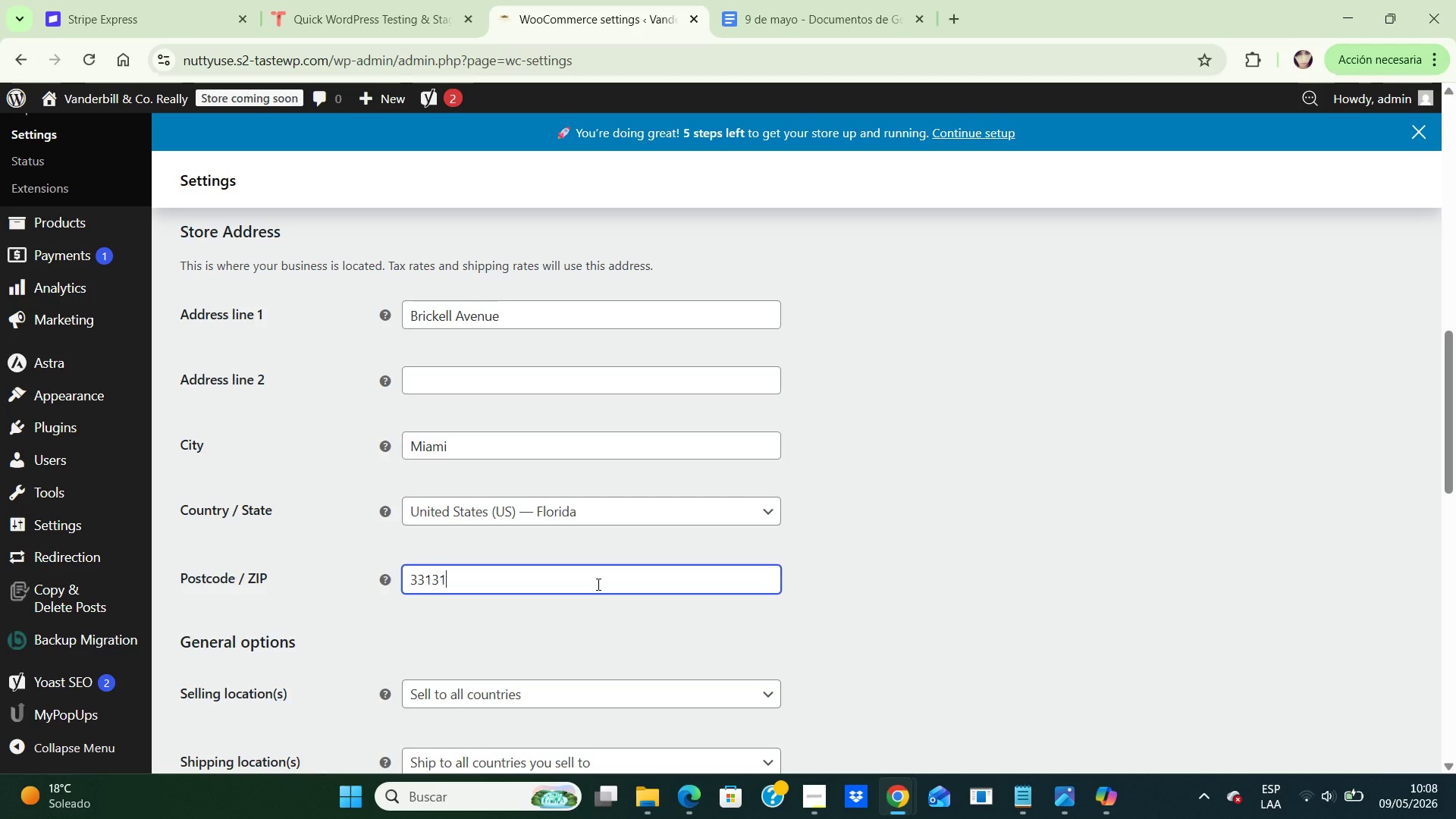 
key(Numpad1)
 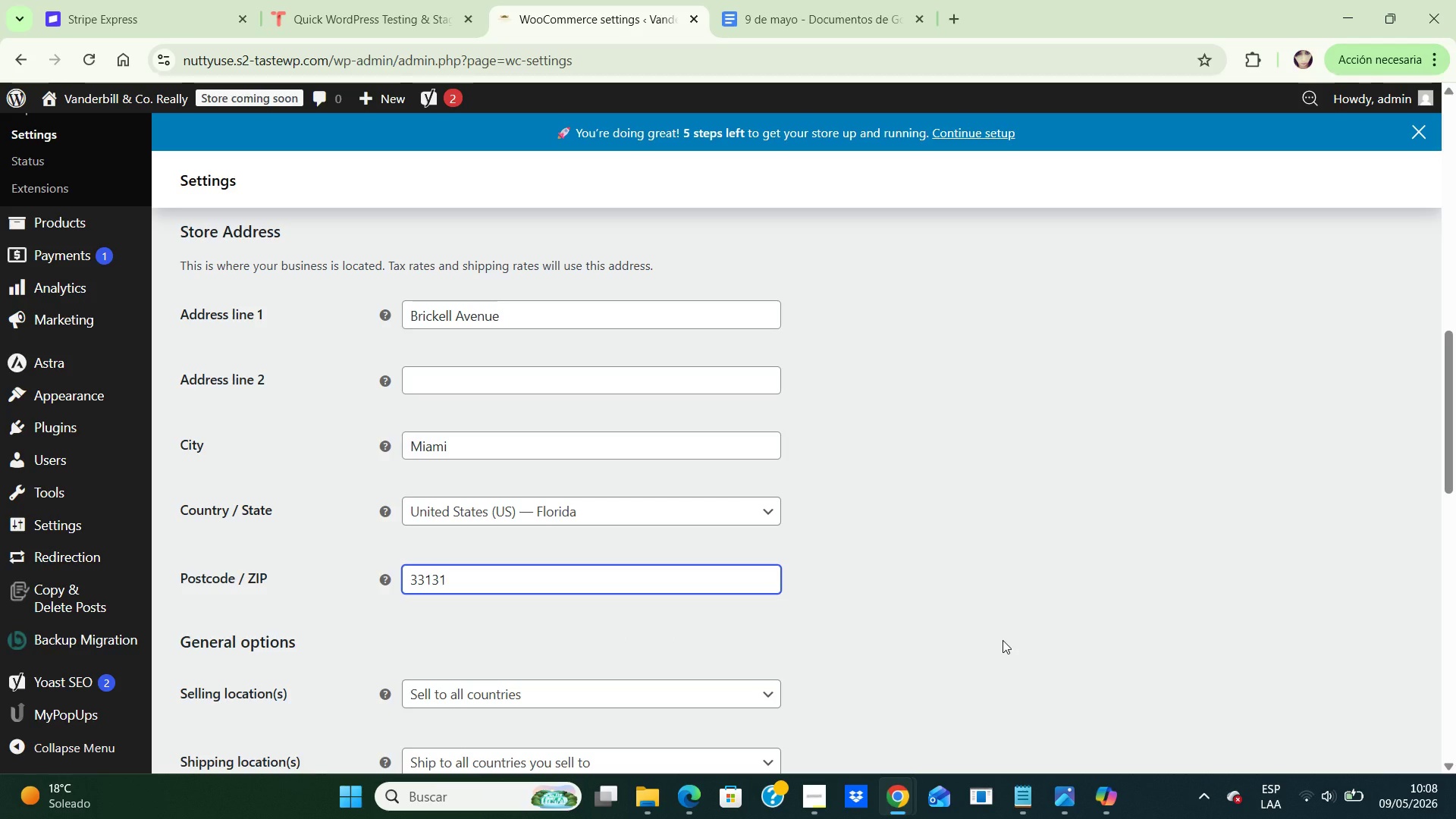 
left_click([1003, 640])
 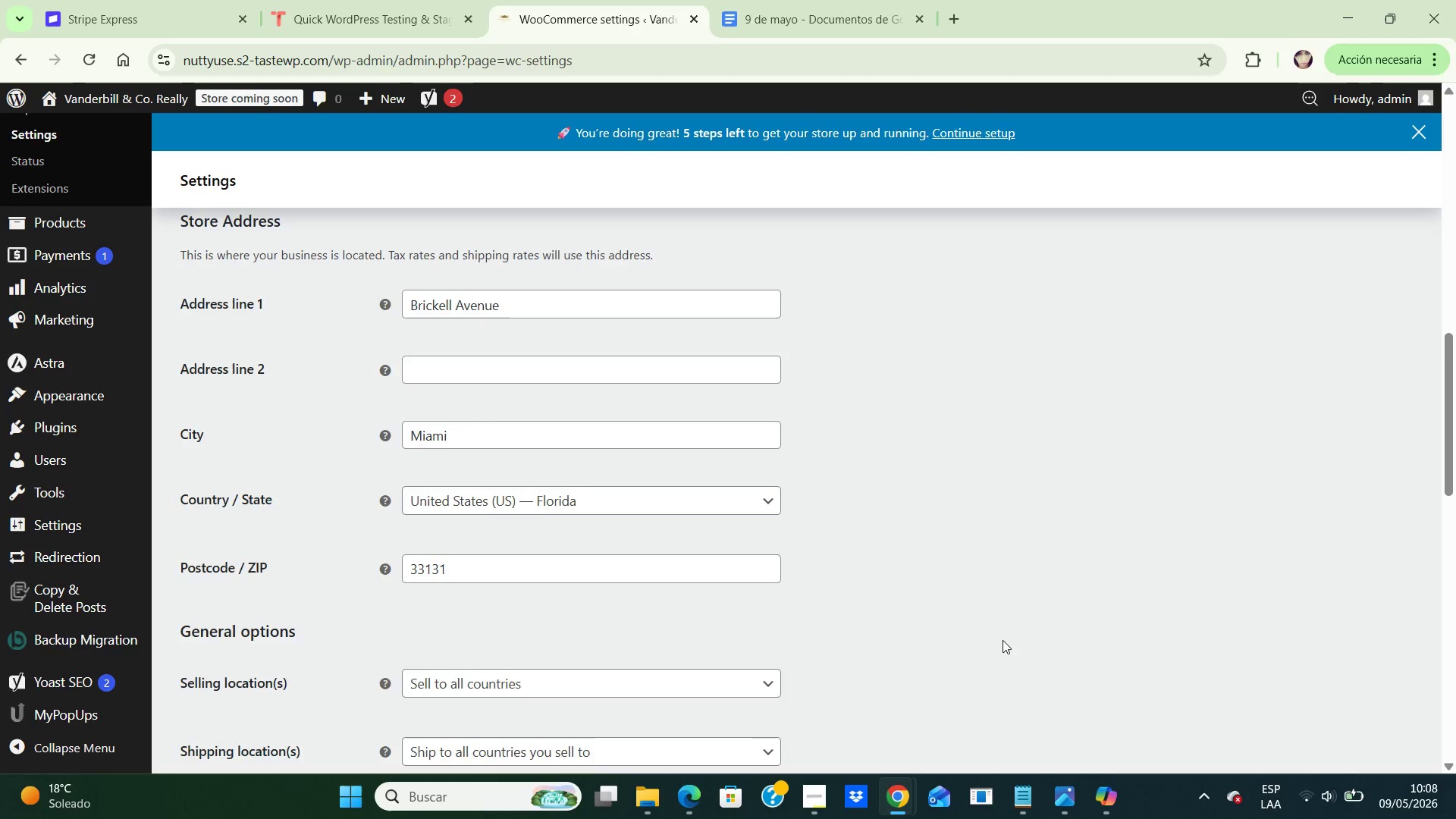 
hold_key(key=ArrowDown, duration=0.84)
 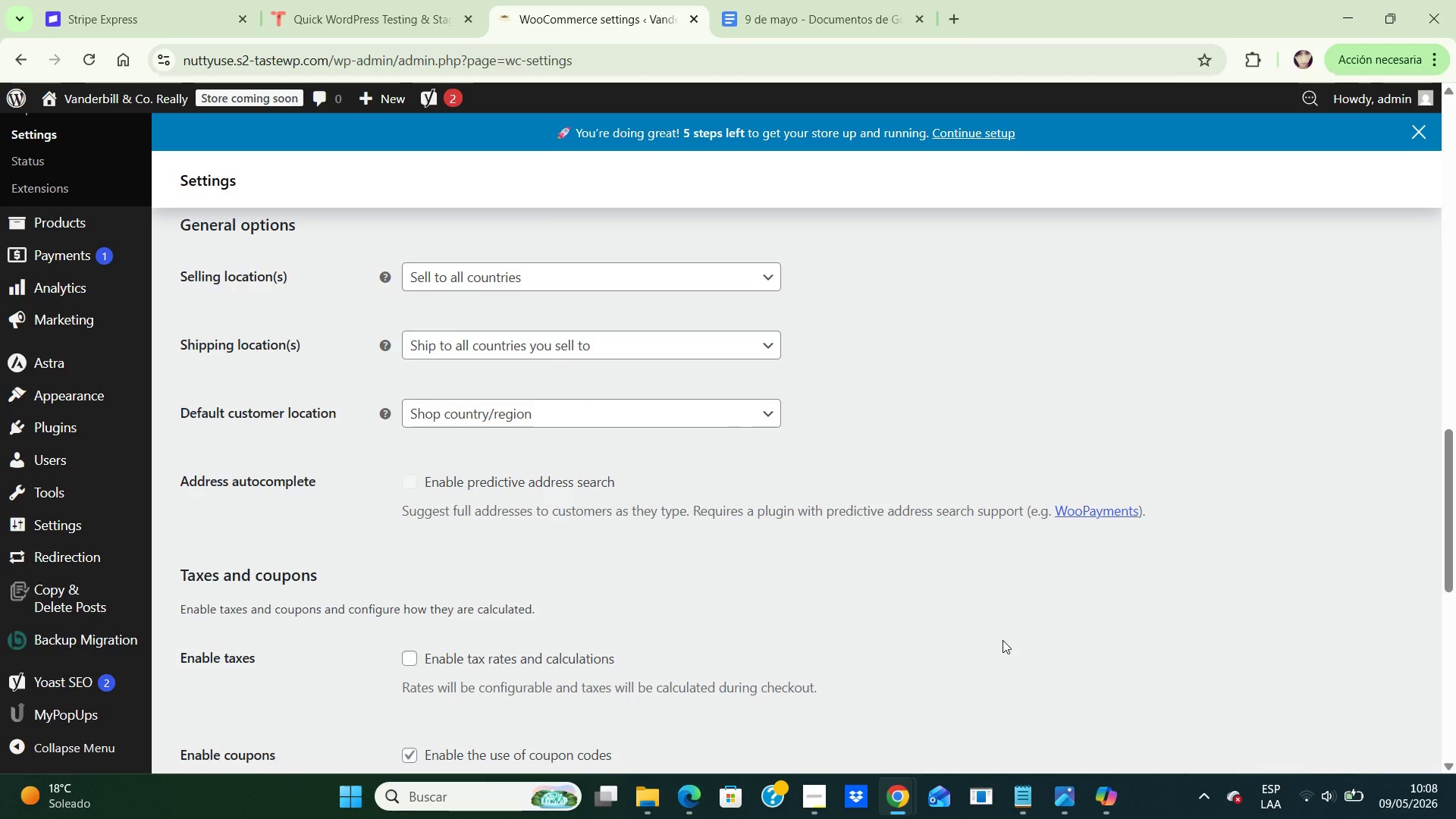 
hold_key(key=ArrowDown, duration=0.34)
 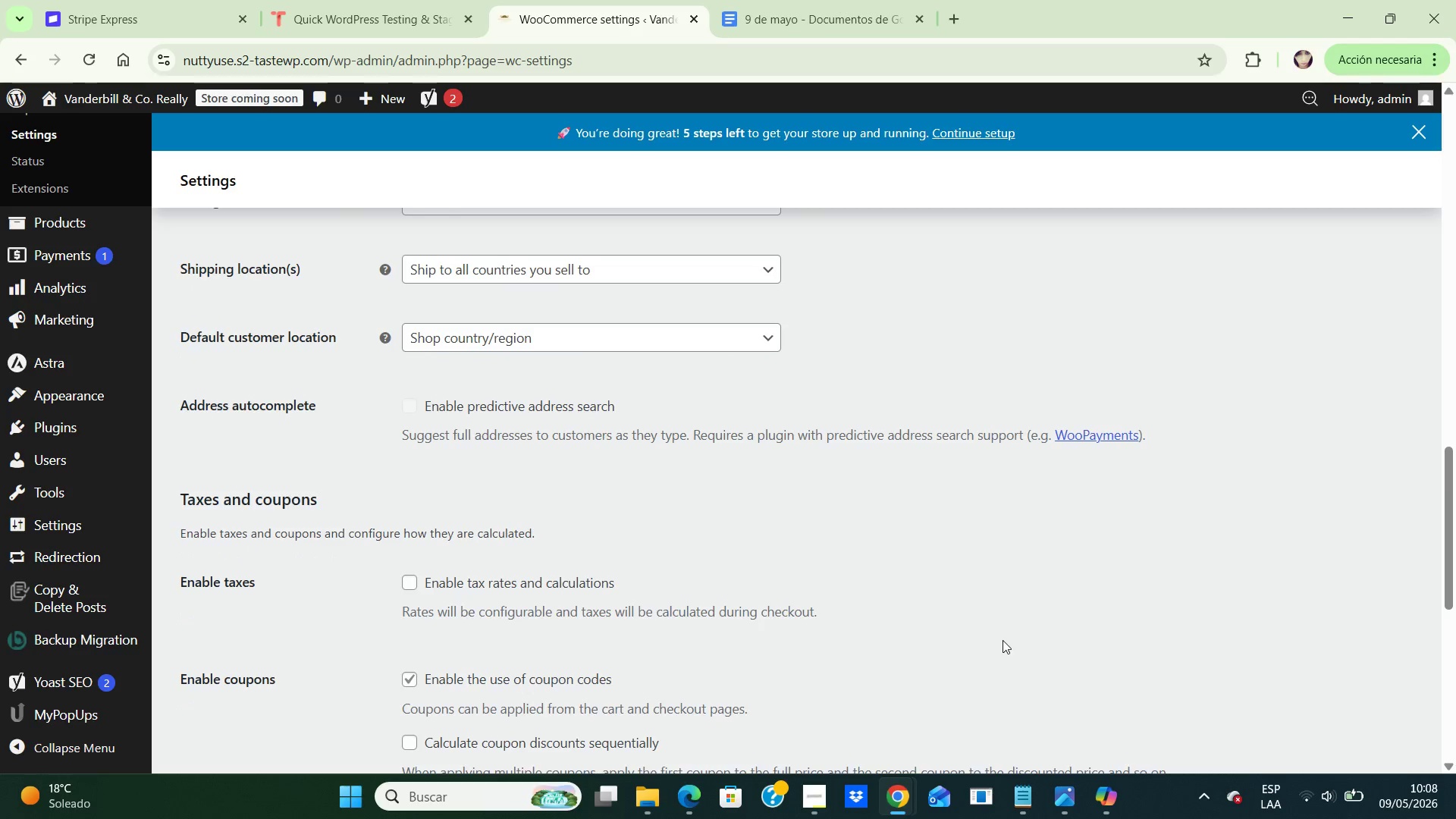 
key(ArrowDown)
 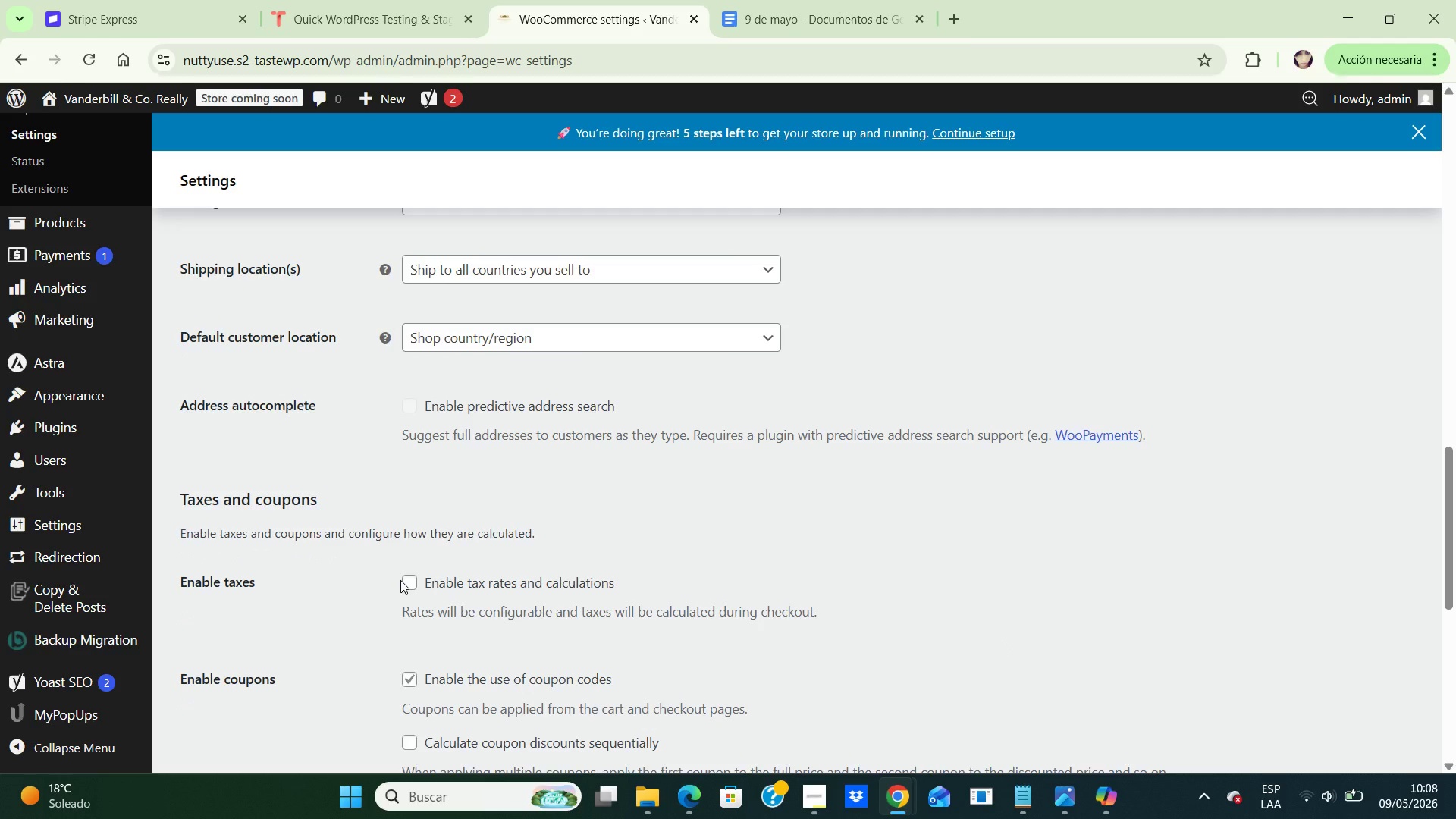 
left_click([400, 580])
 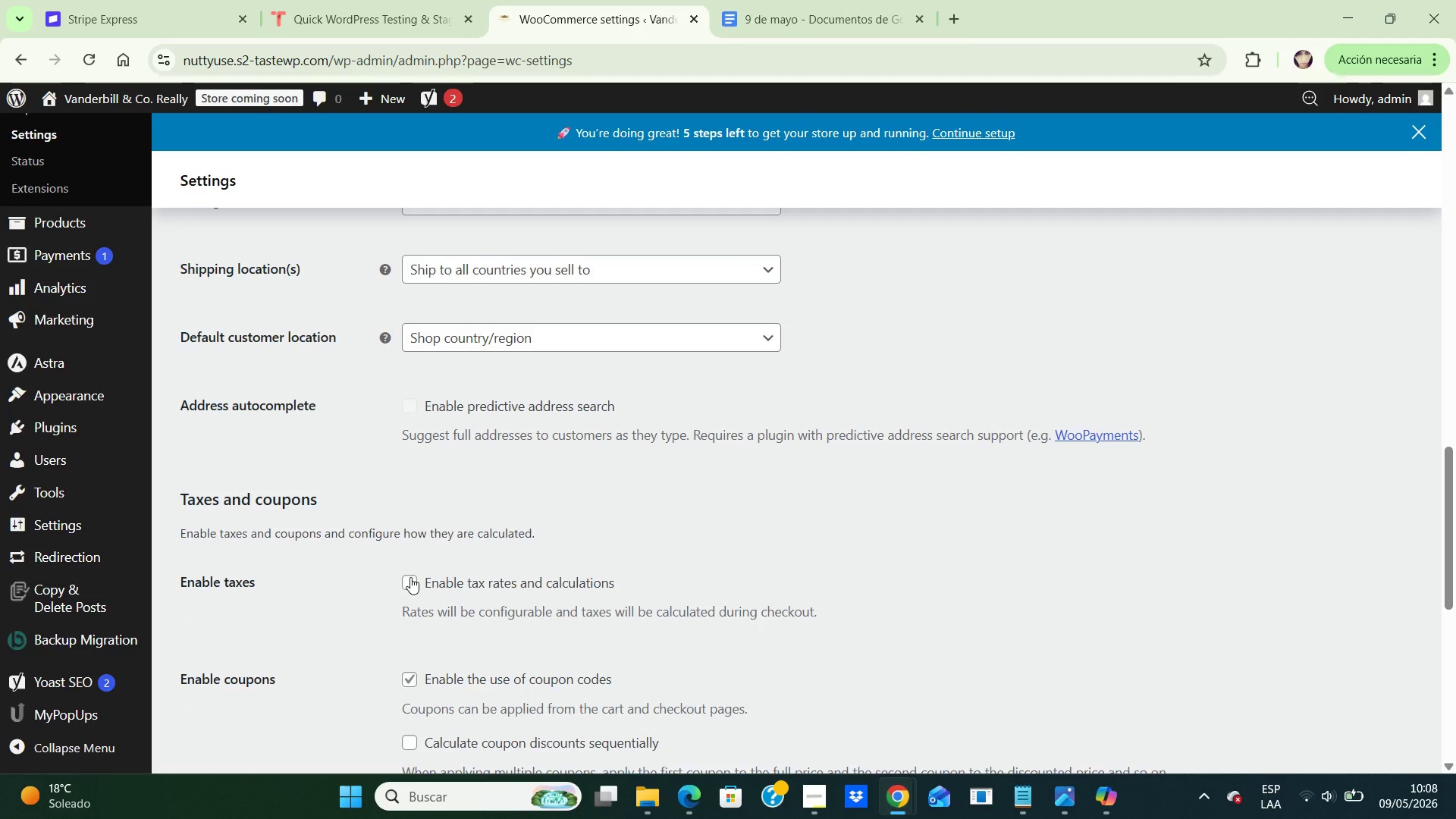 
left_click([410, 577])
 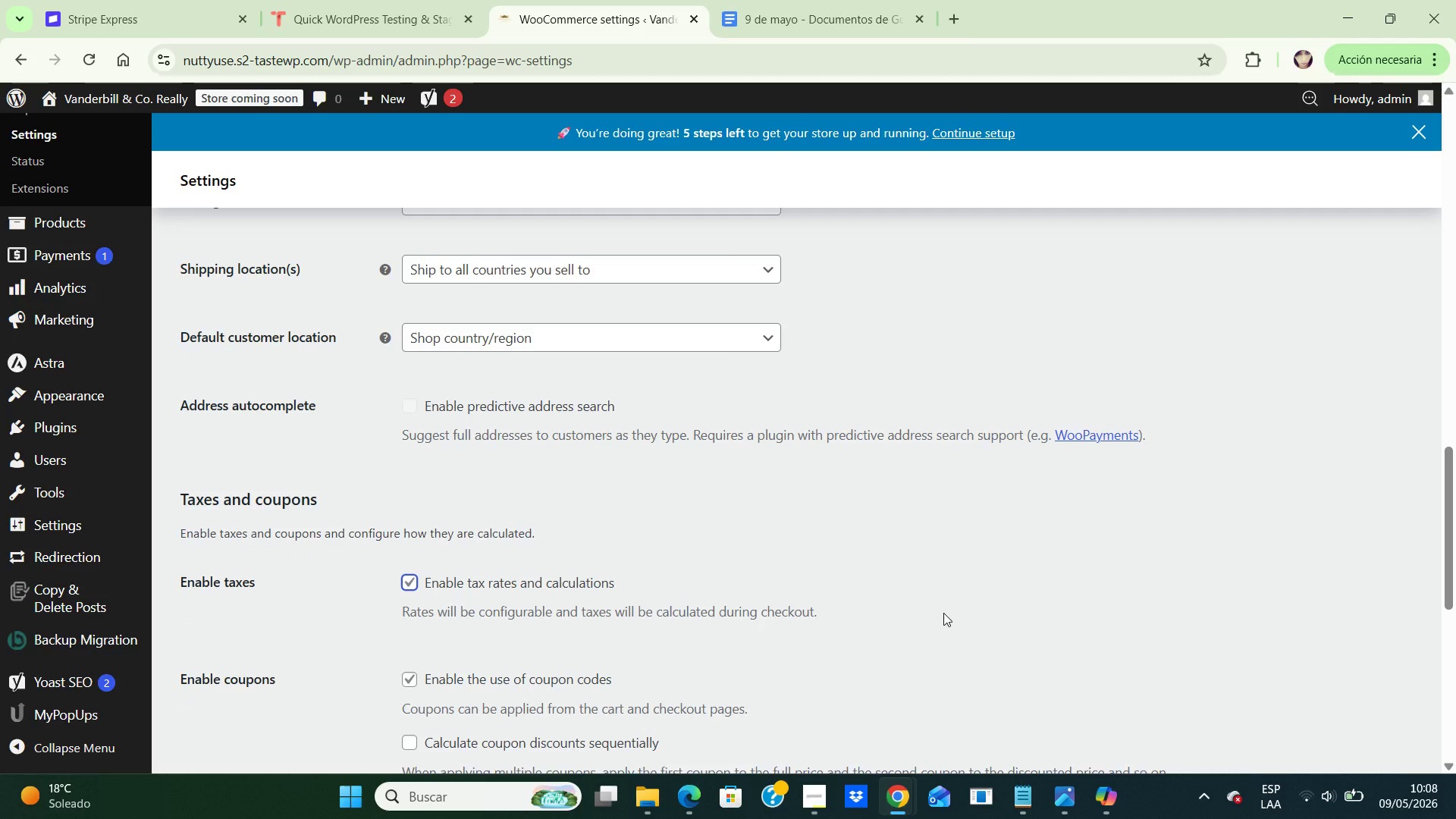 
wait(8.39)
 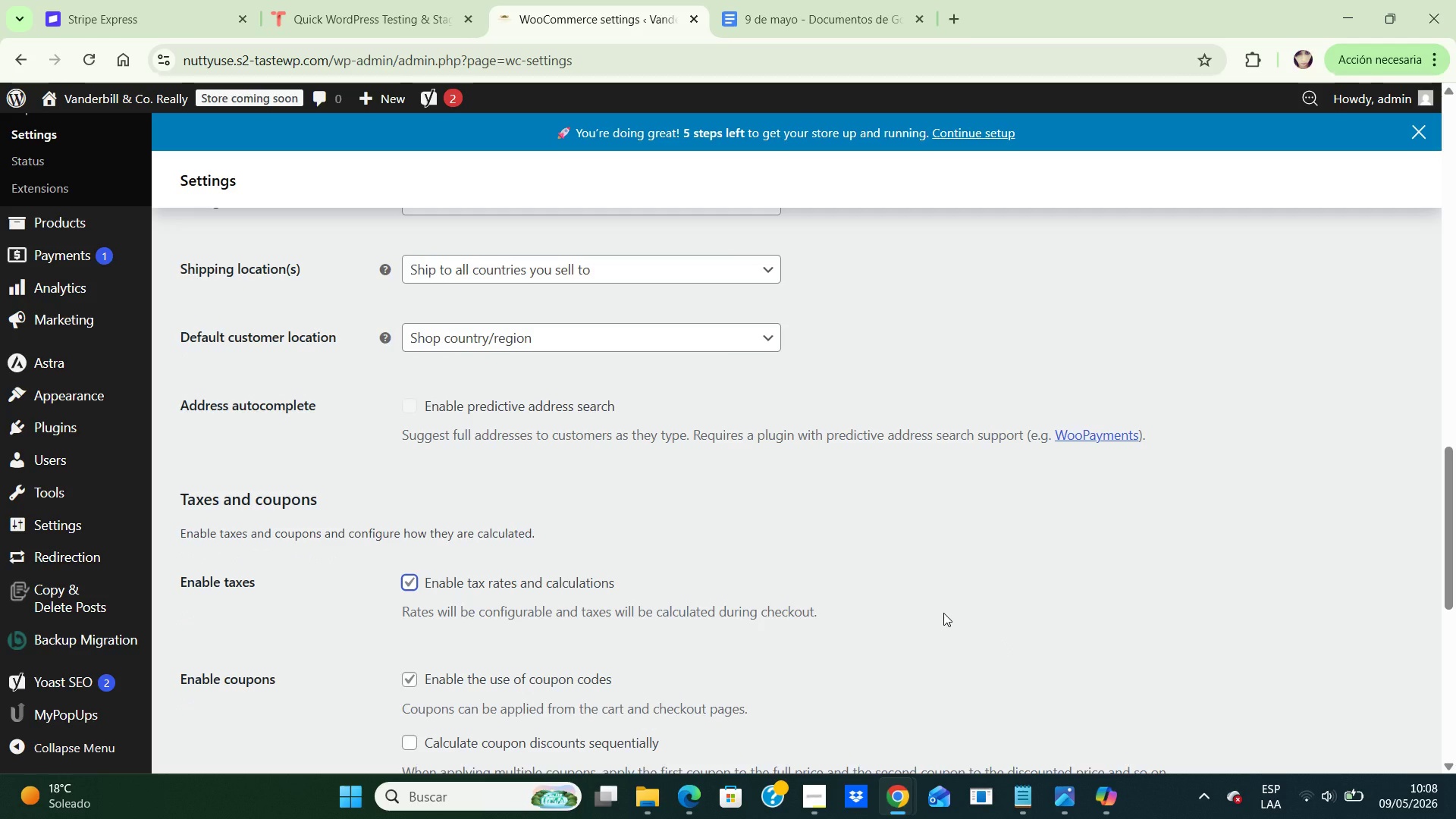 
hold_key(key=ArrowDown, duration=0.97)
 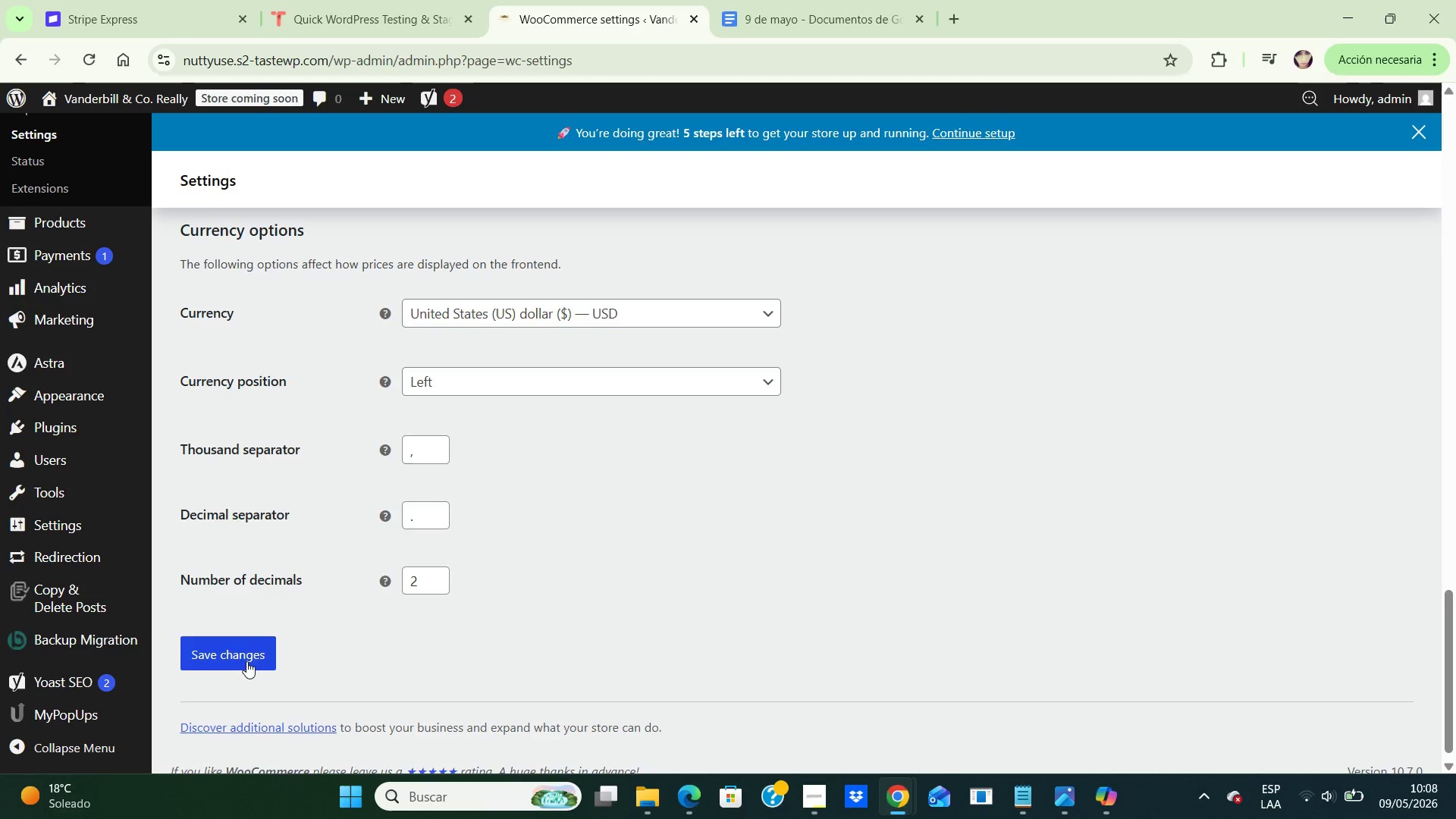 
left_click([232, 651])
 